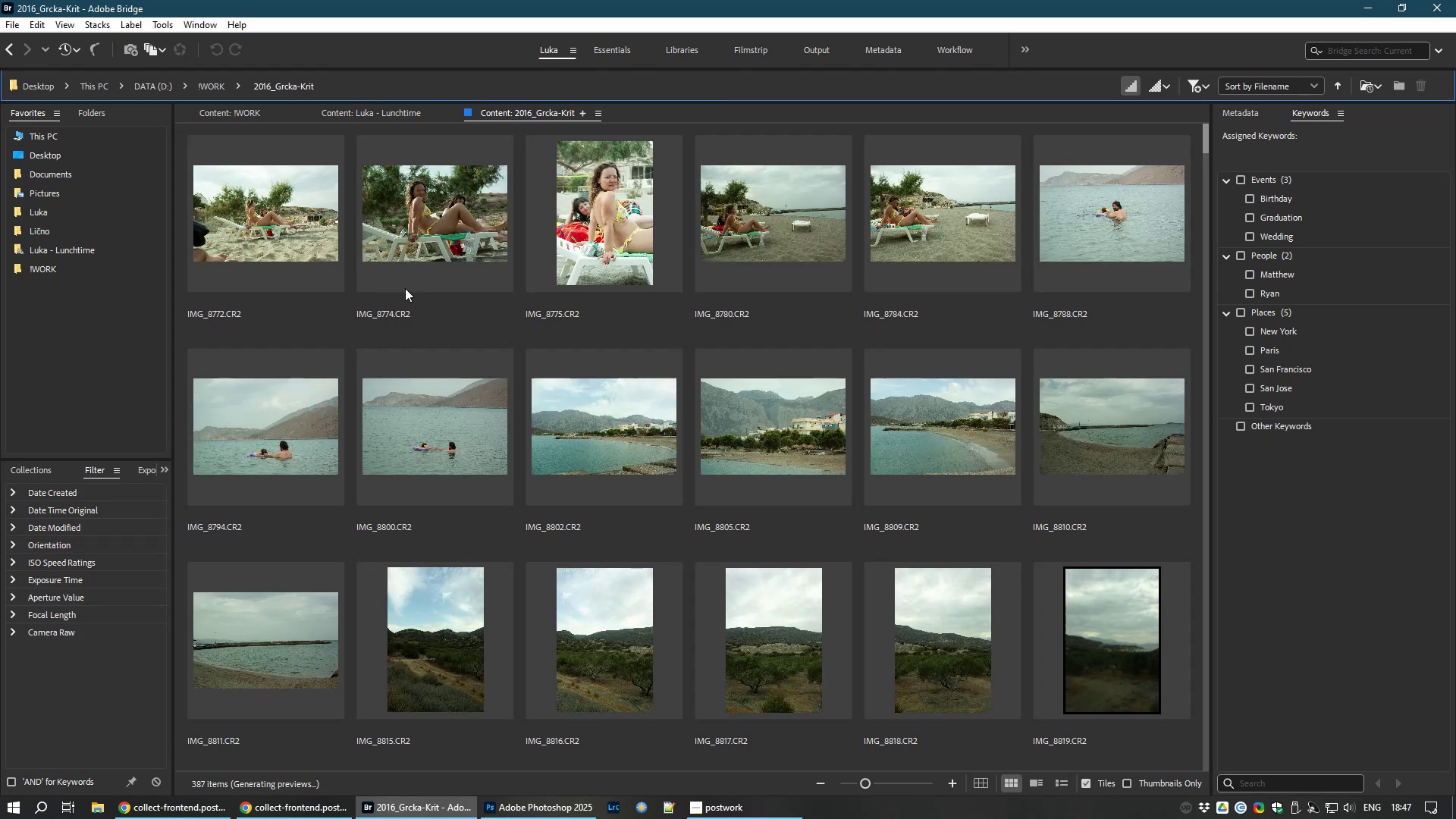 
left_click([258, 209])
 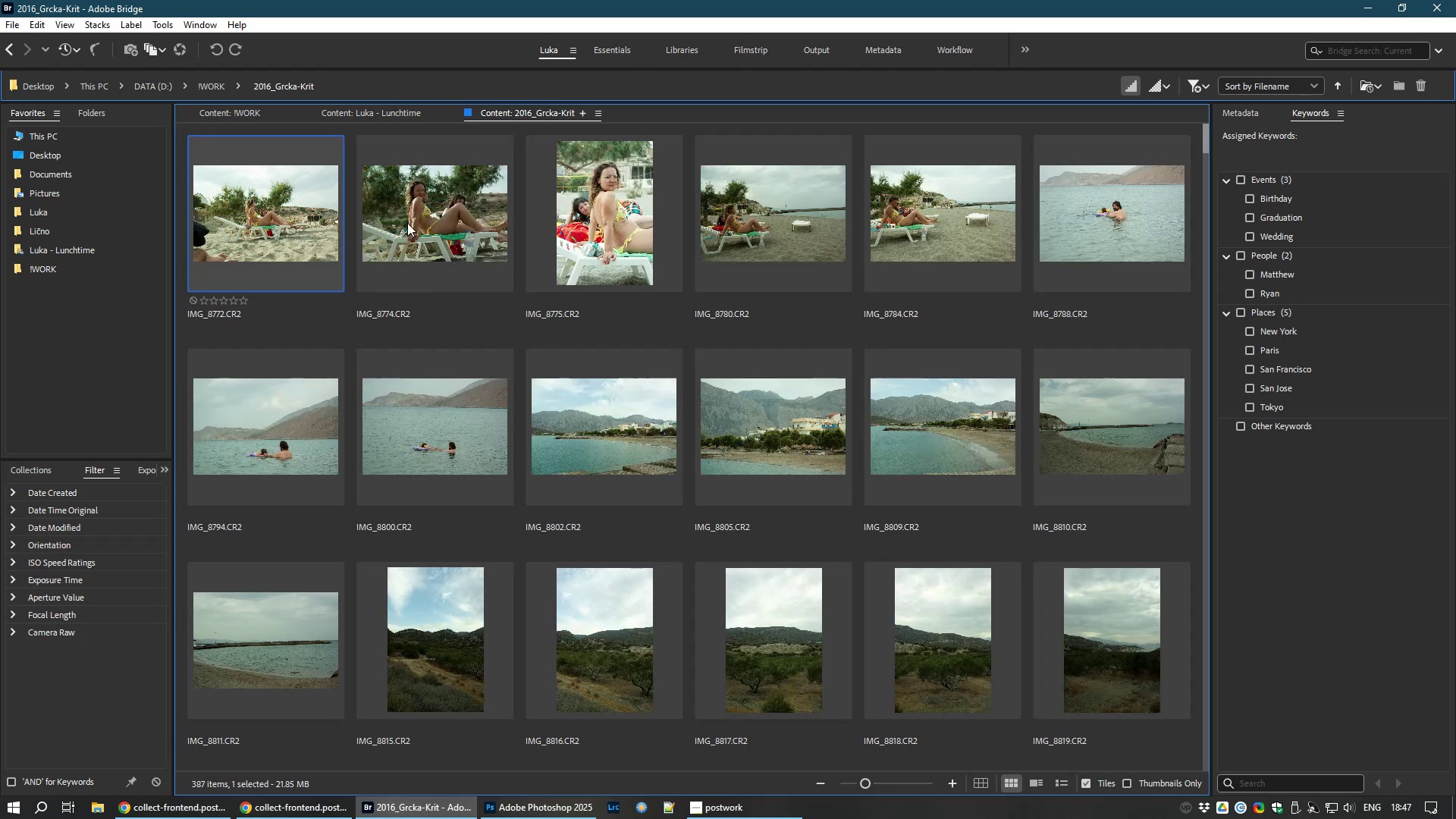 
key(Space)
 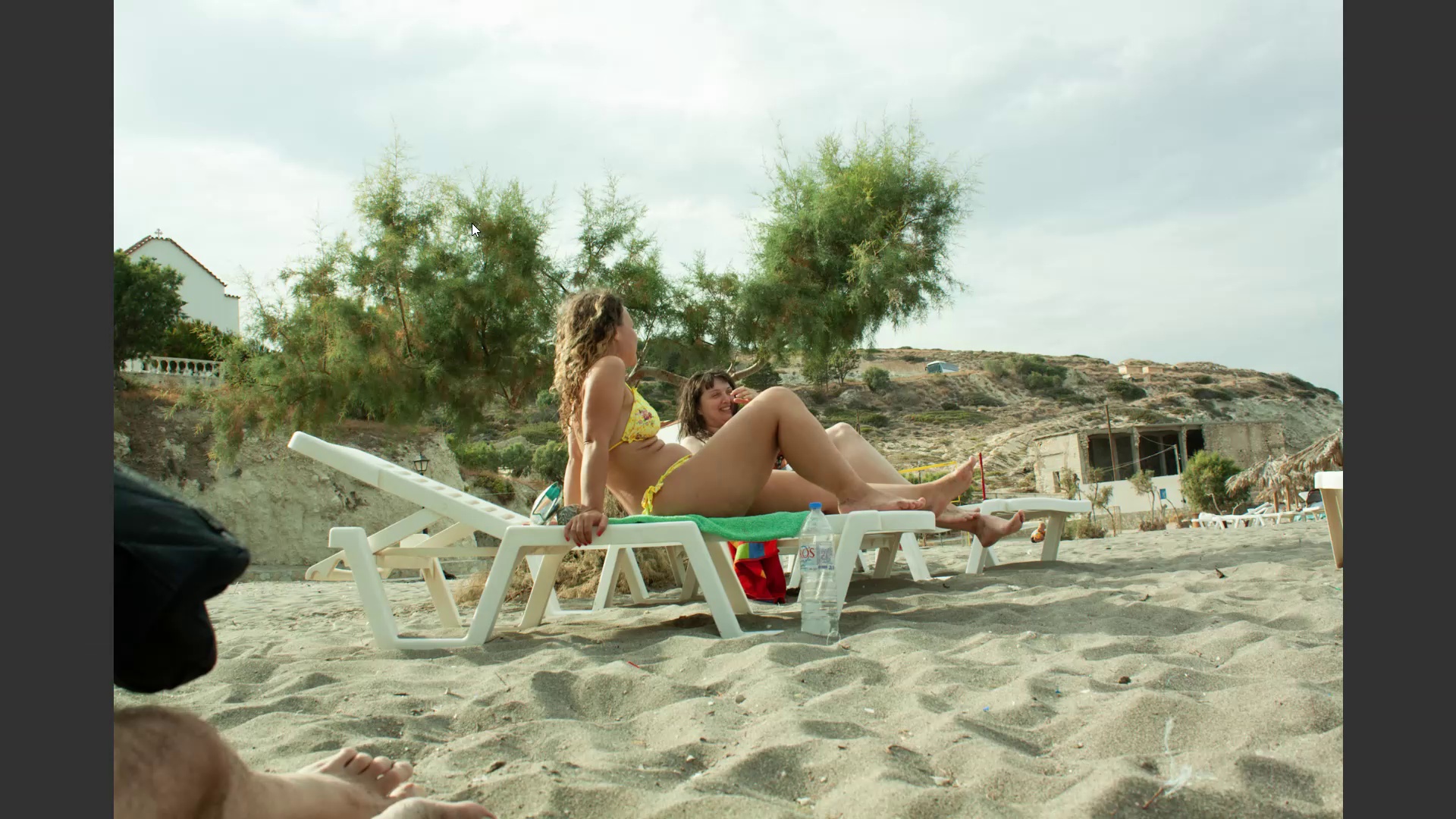 
key(ArrowRight)
 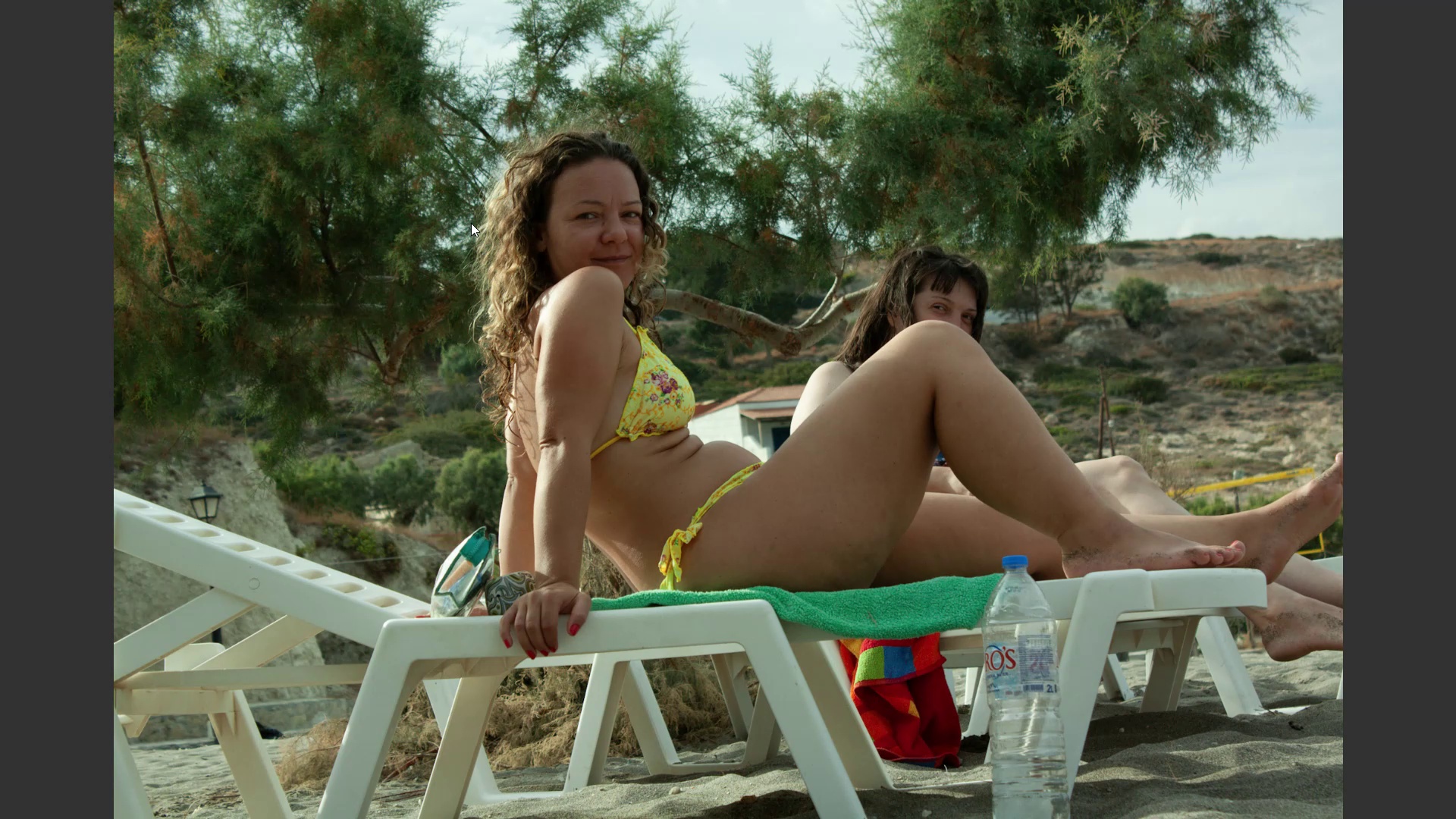 
key(ArrowLeft)
 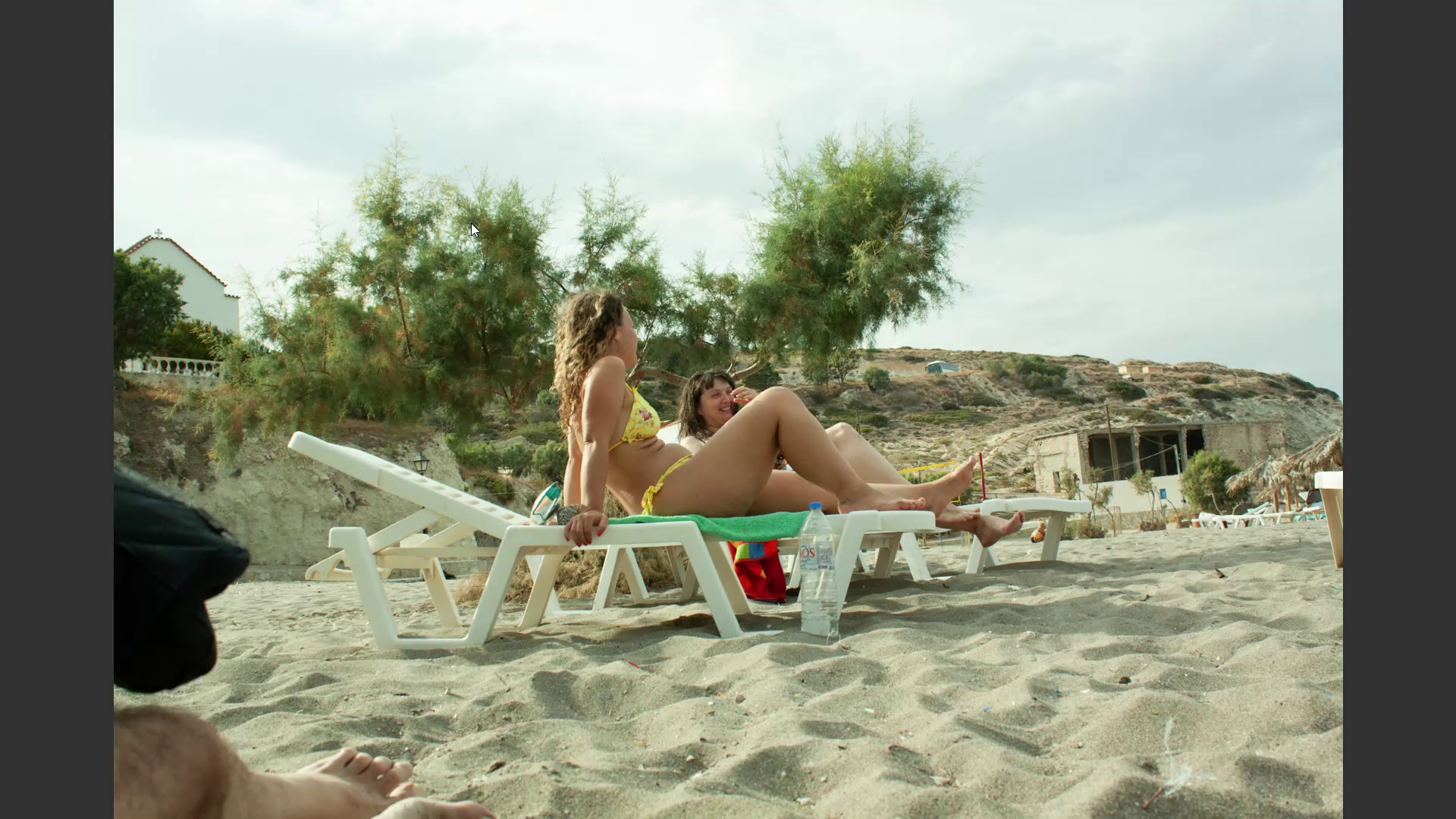 
key(8)
 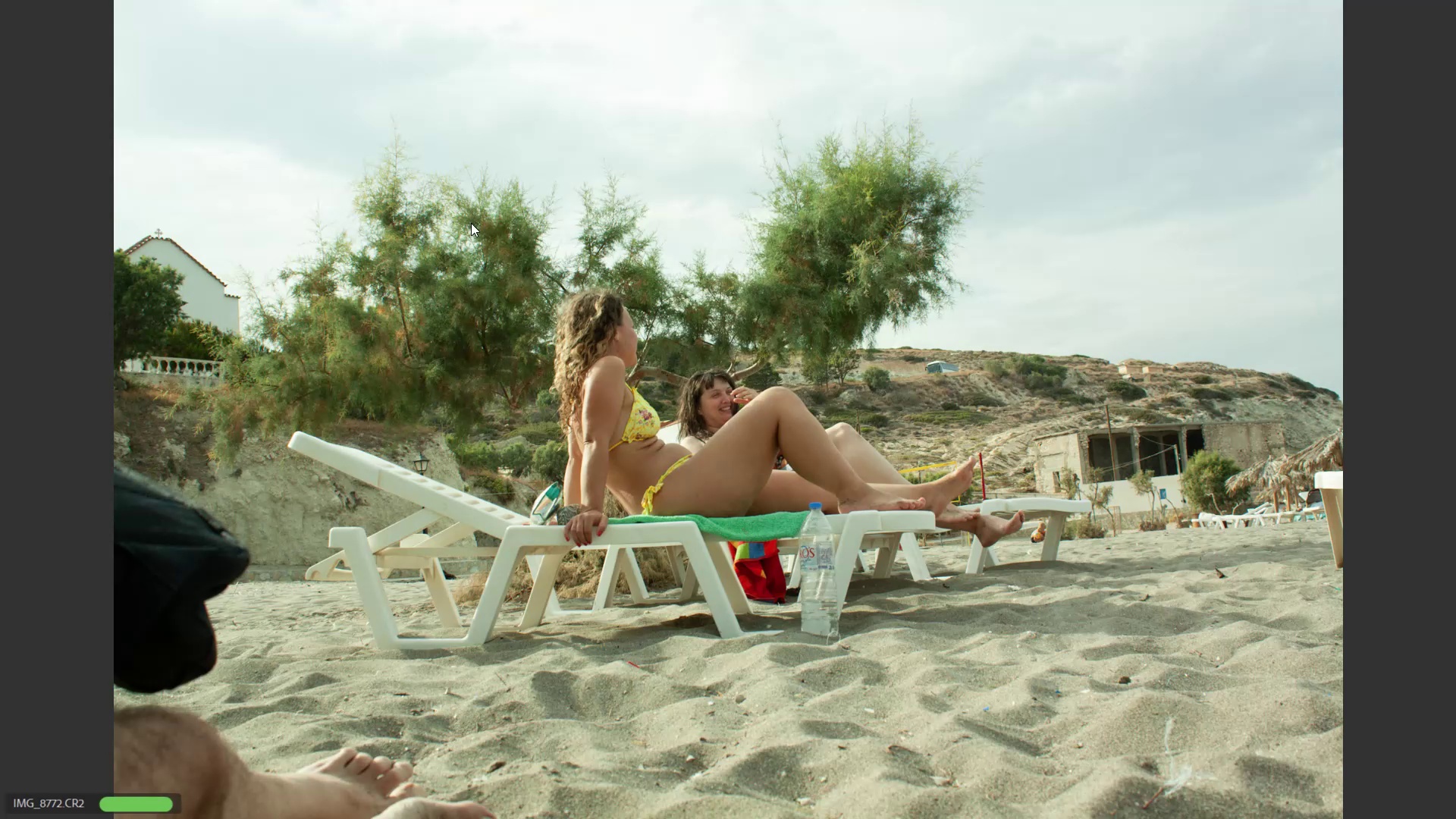 
key(ArrowRight)
 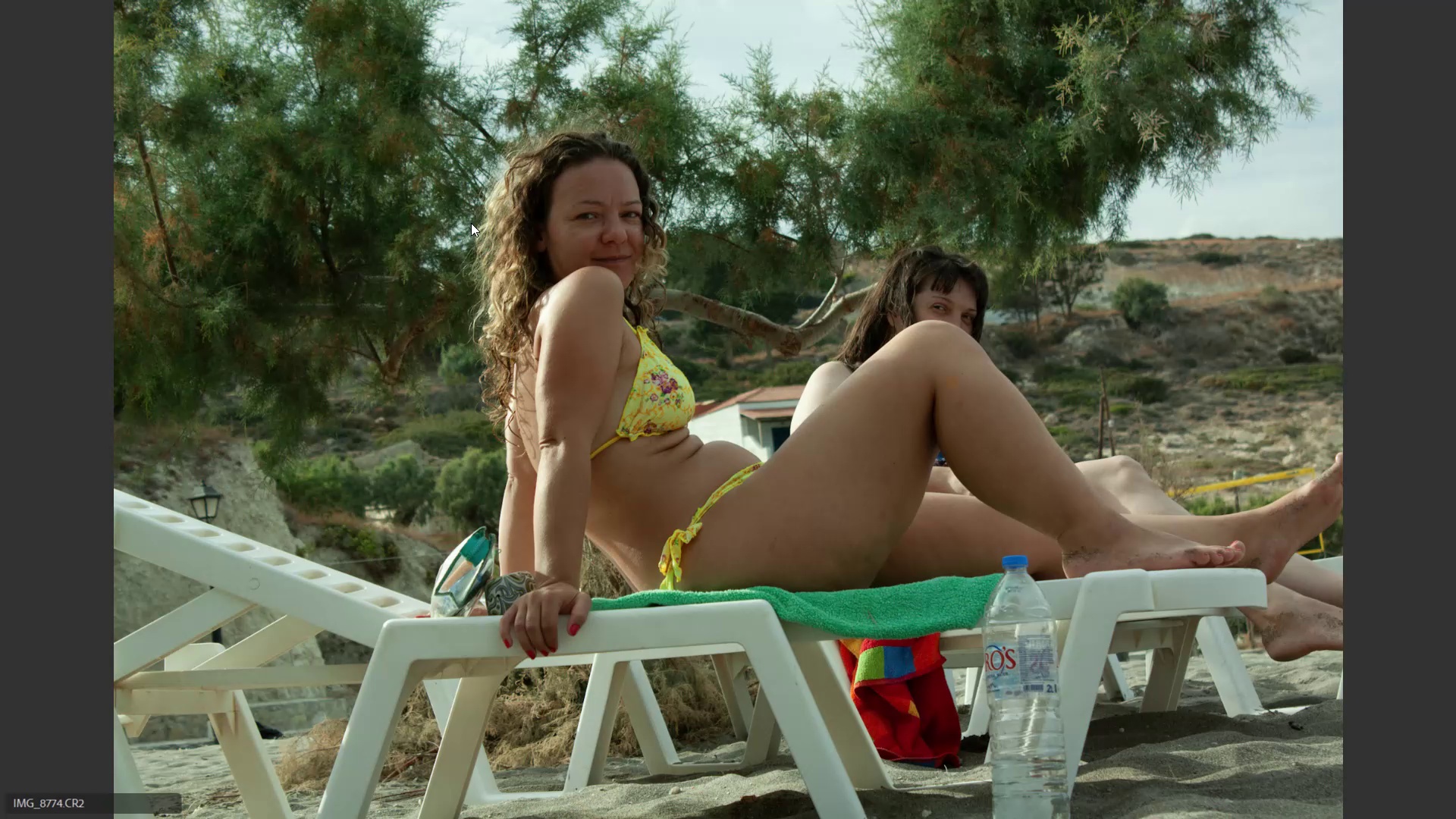 
type(8888)
 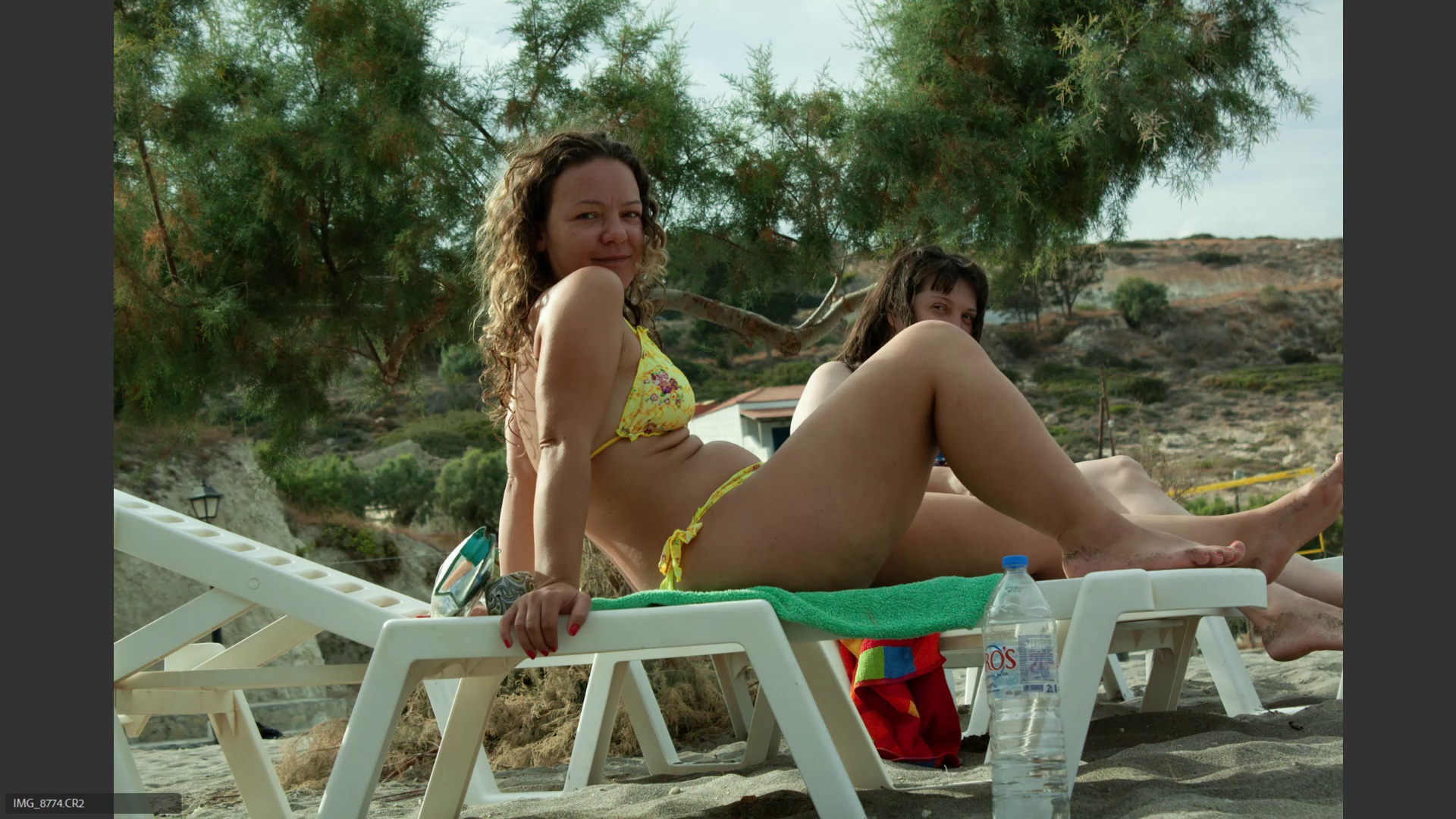 
key(ArrowLeft)
 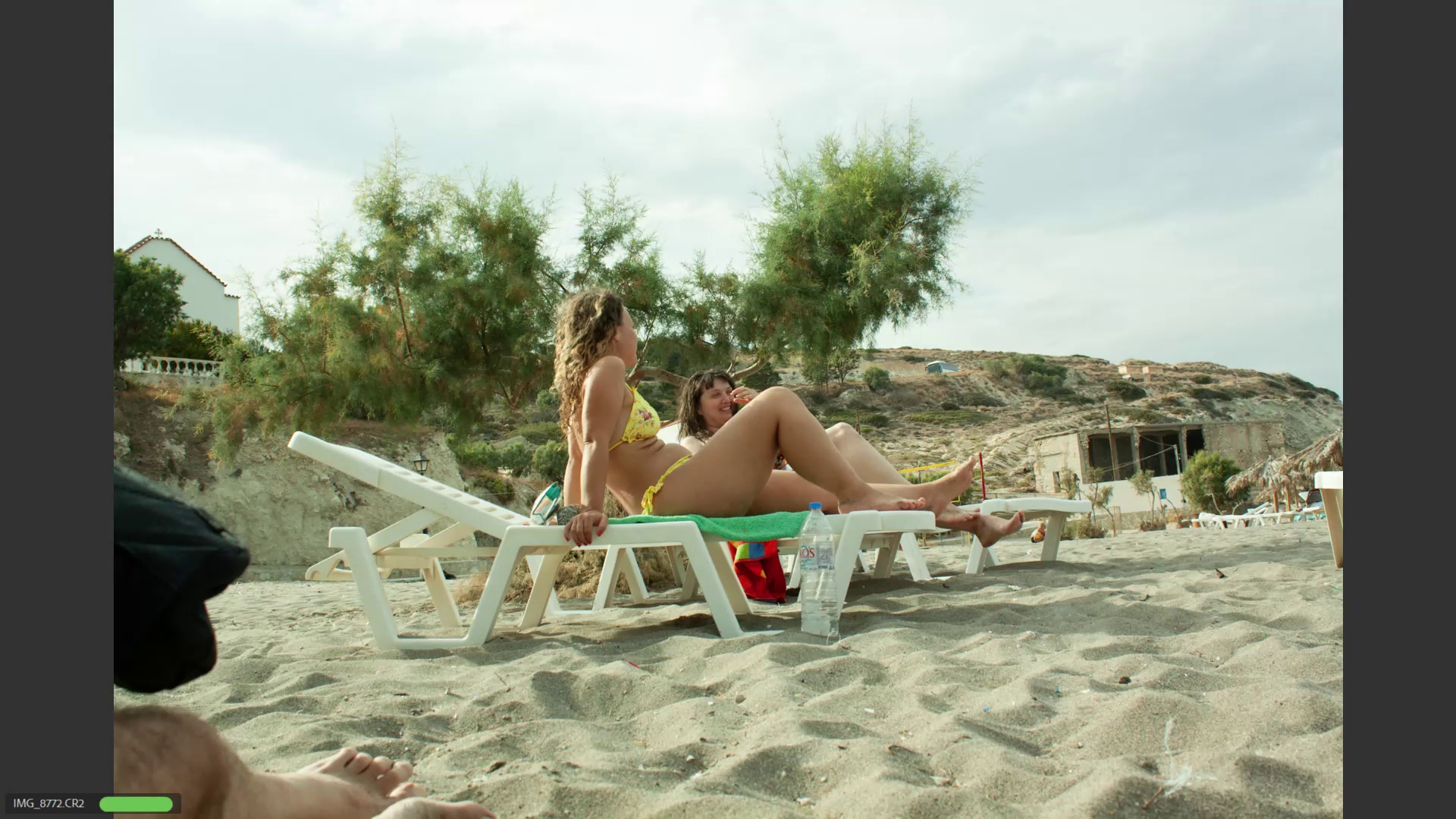 
key(6)
 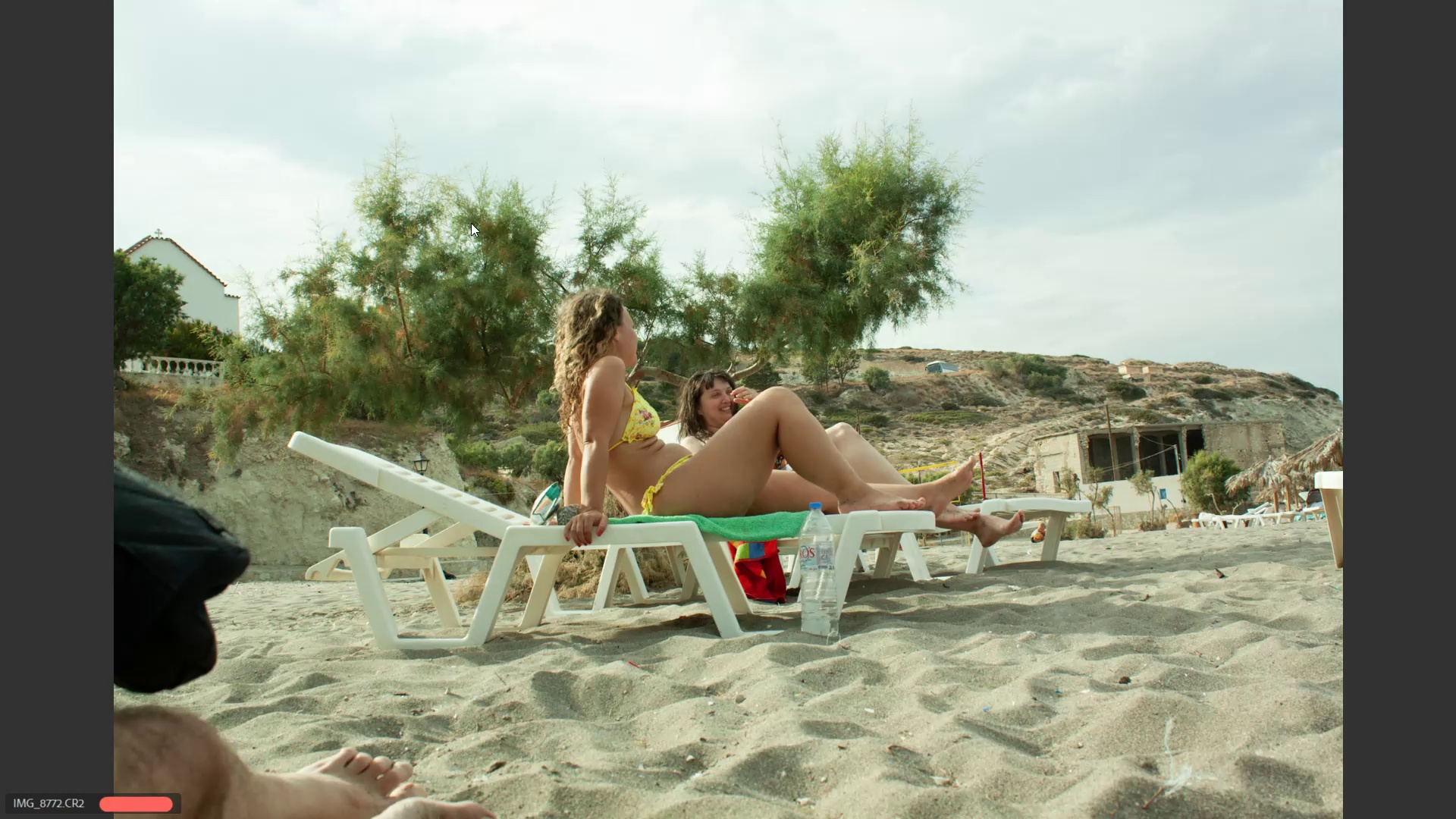 
key(ArrowRight)
 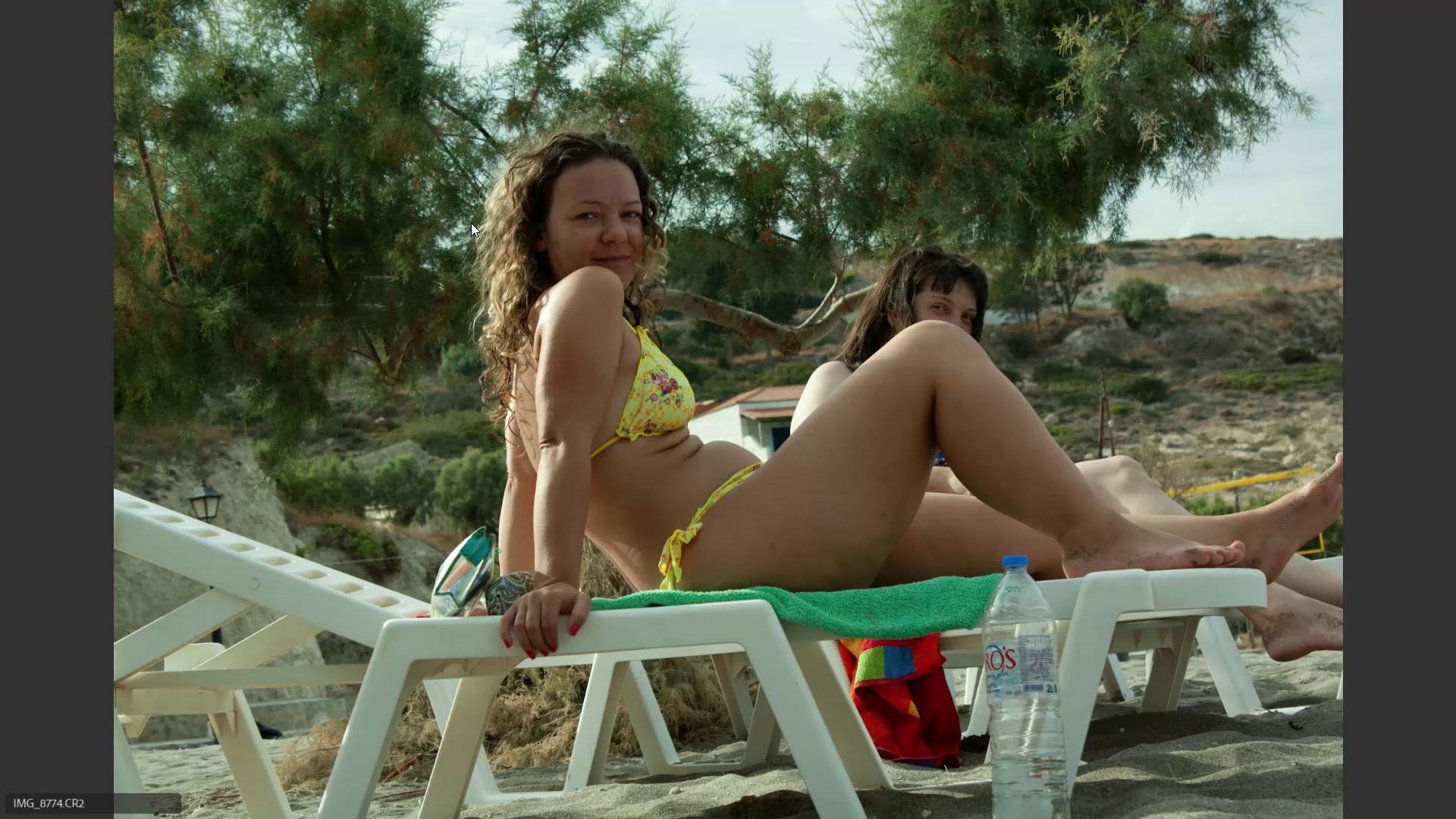 
type(666)
 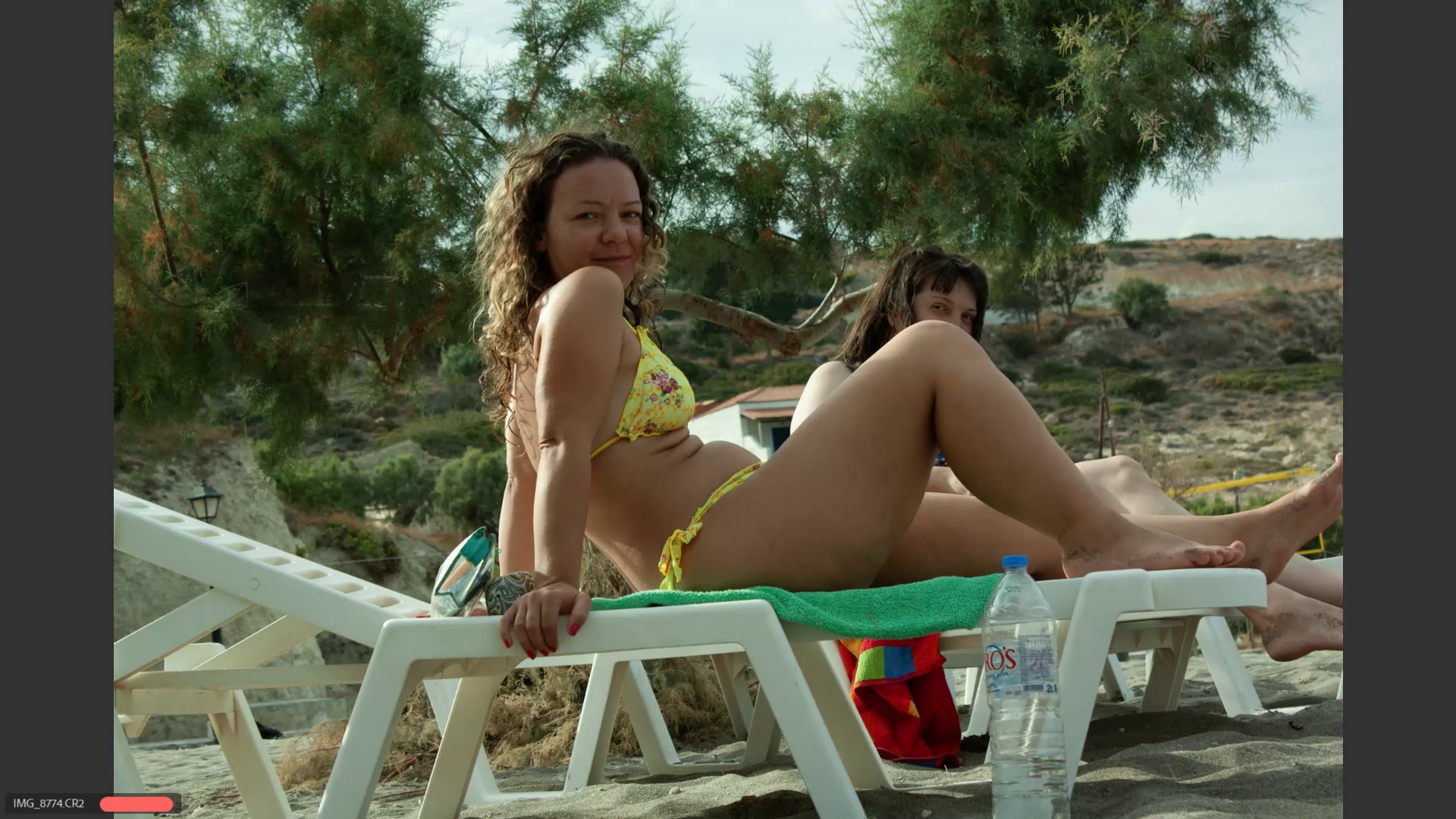 
key(ArrowRight)
 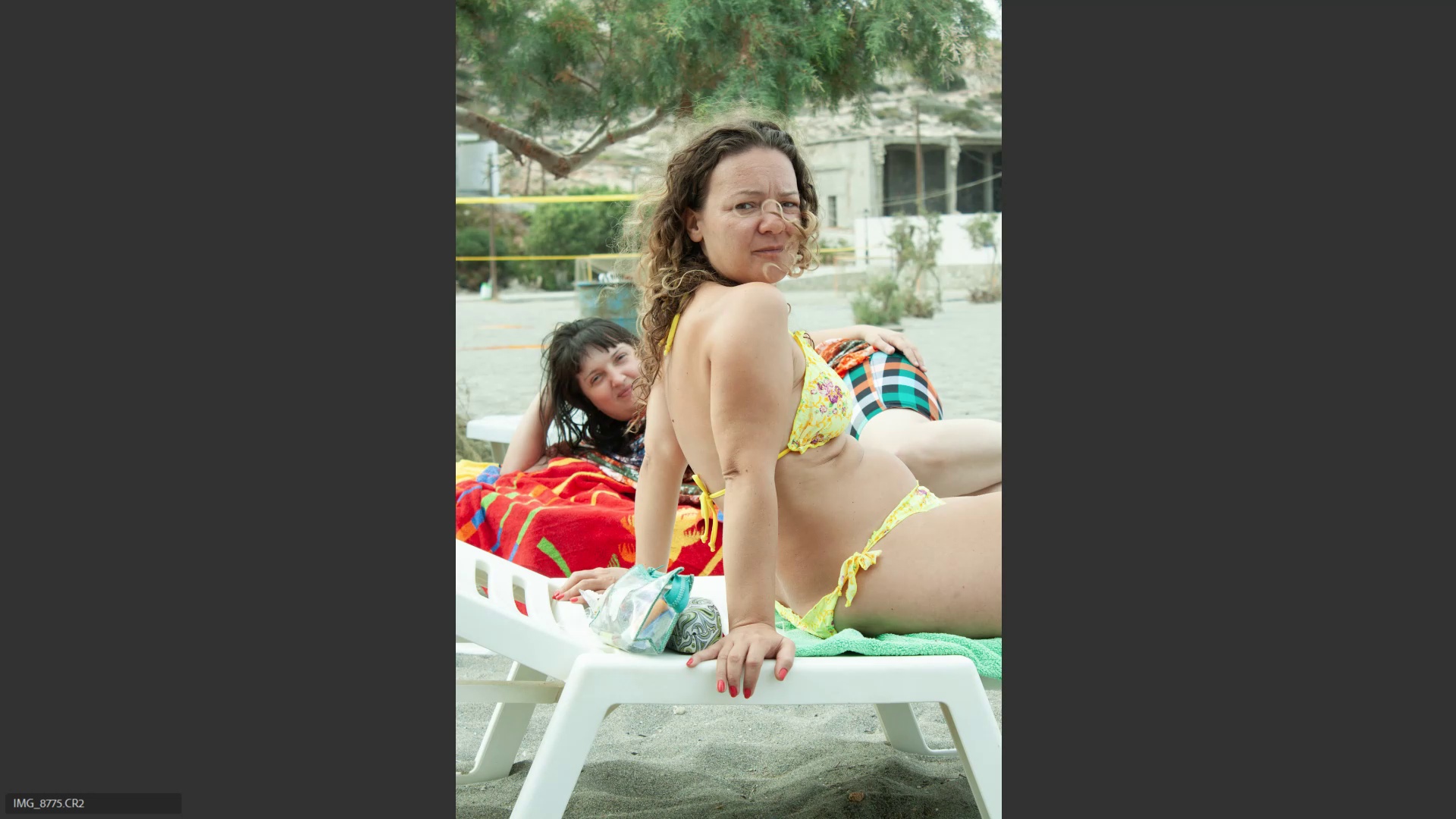 
key(ArrowRight)
 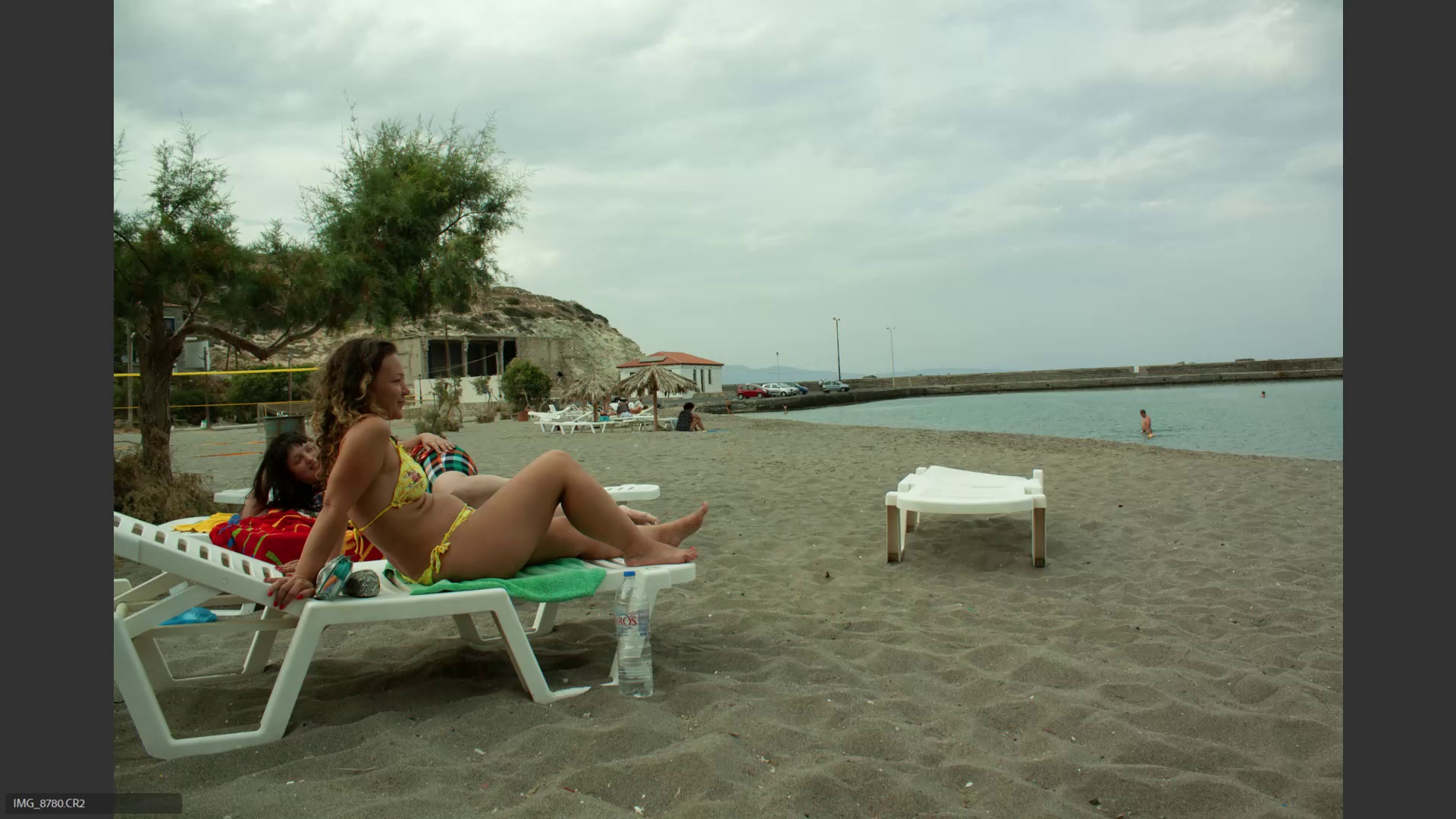 
key(6)
 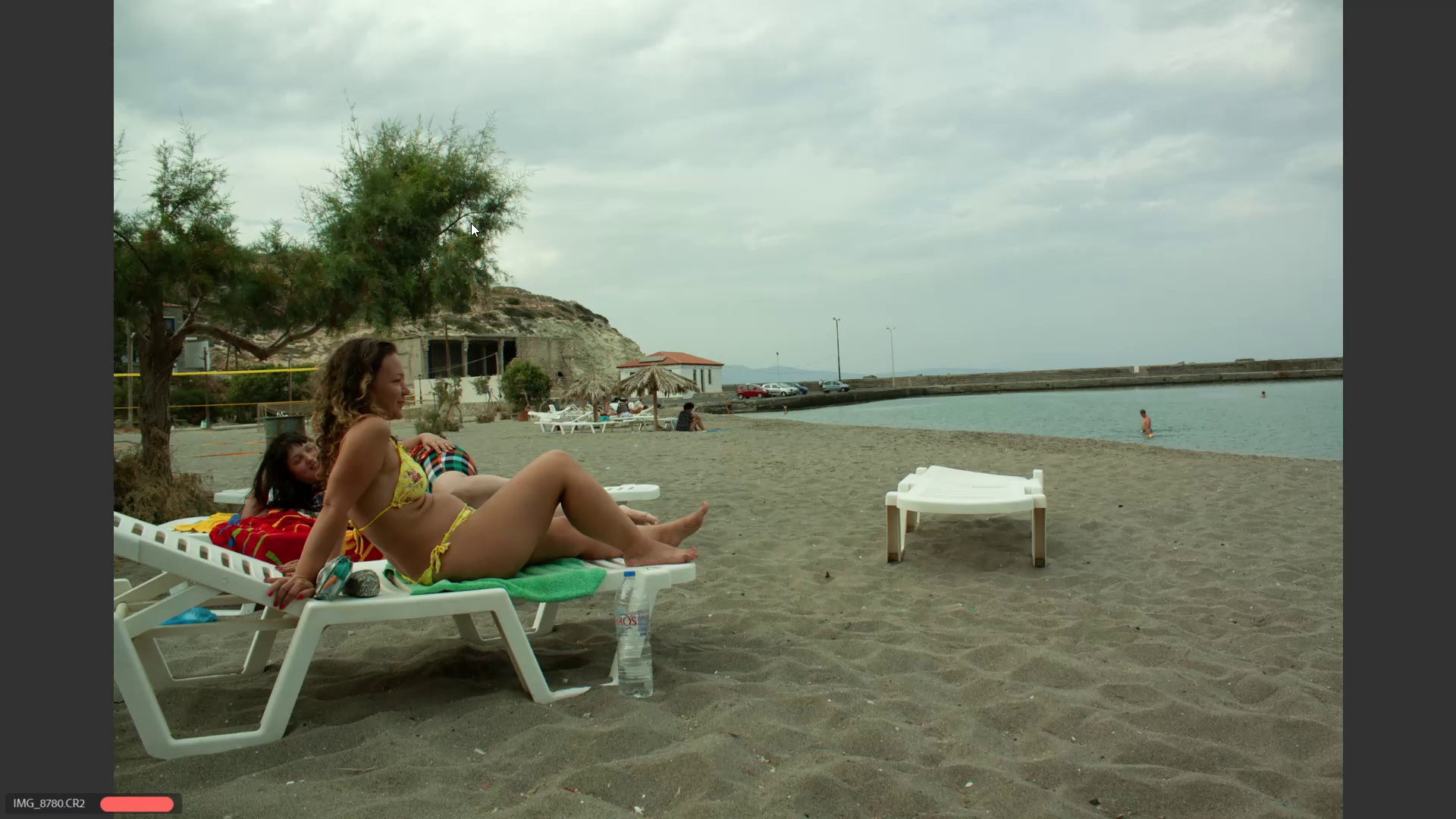 
key(ArrowRight)
 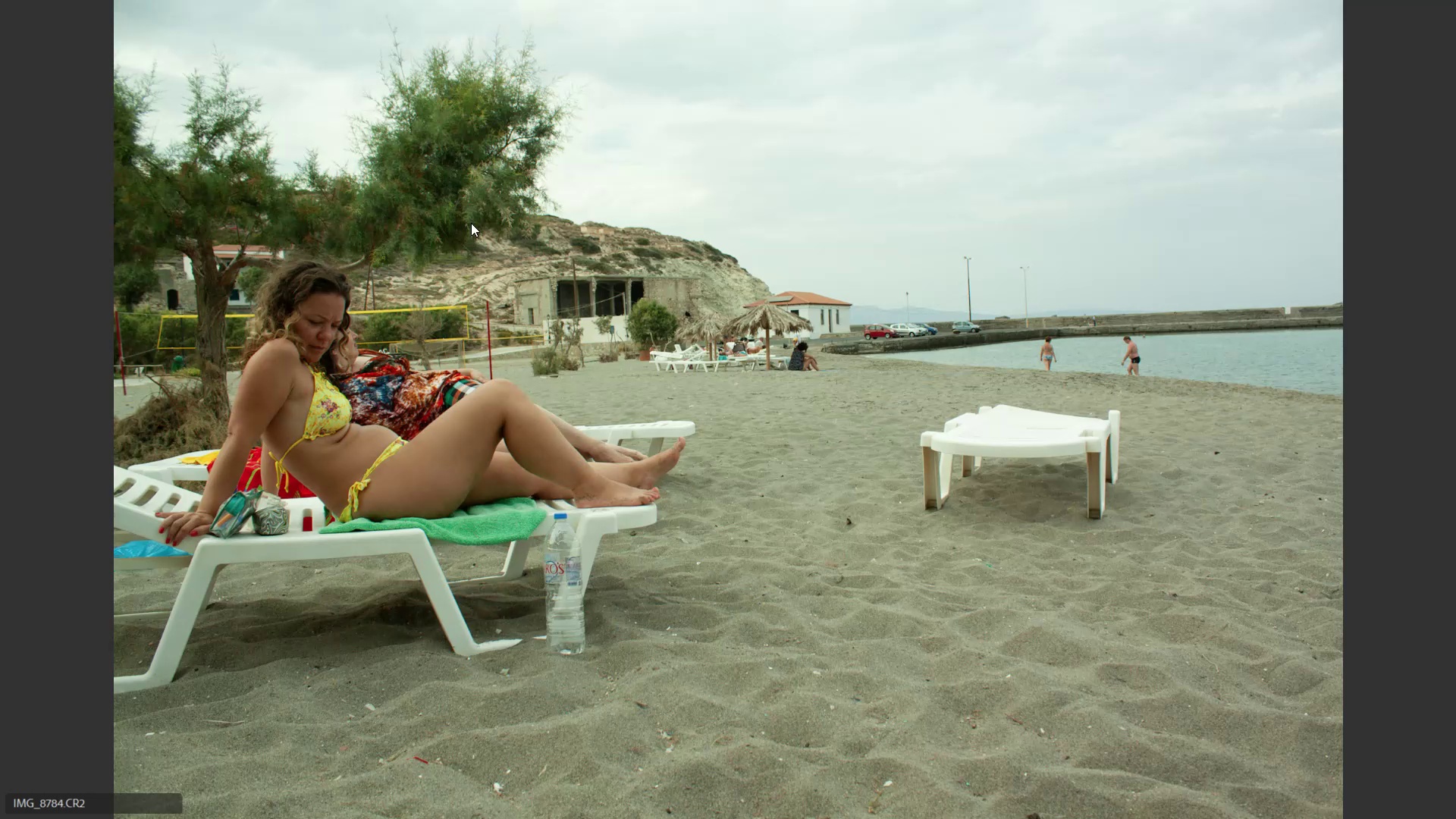 
key(ArrowRight)
 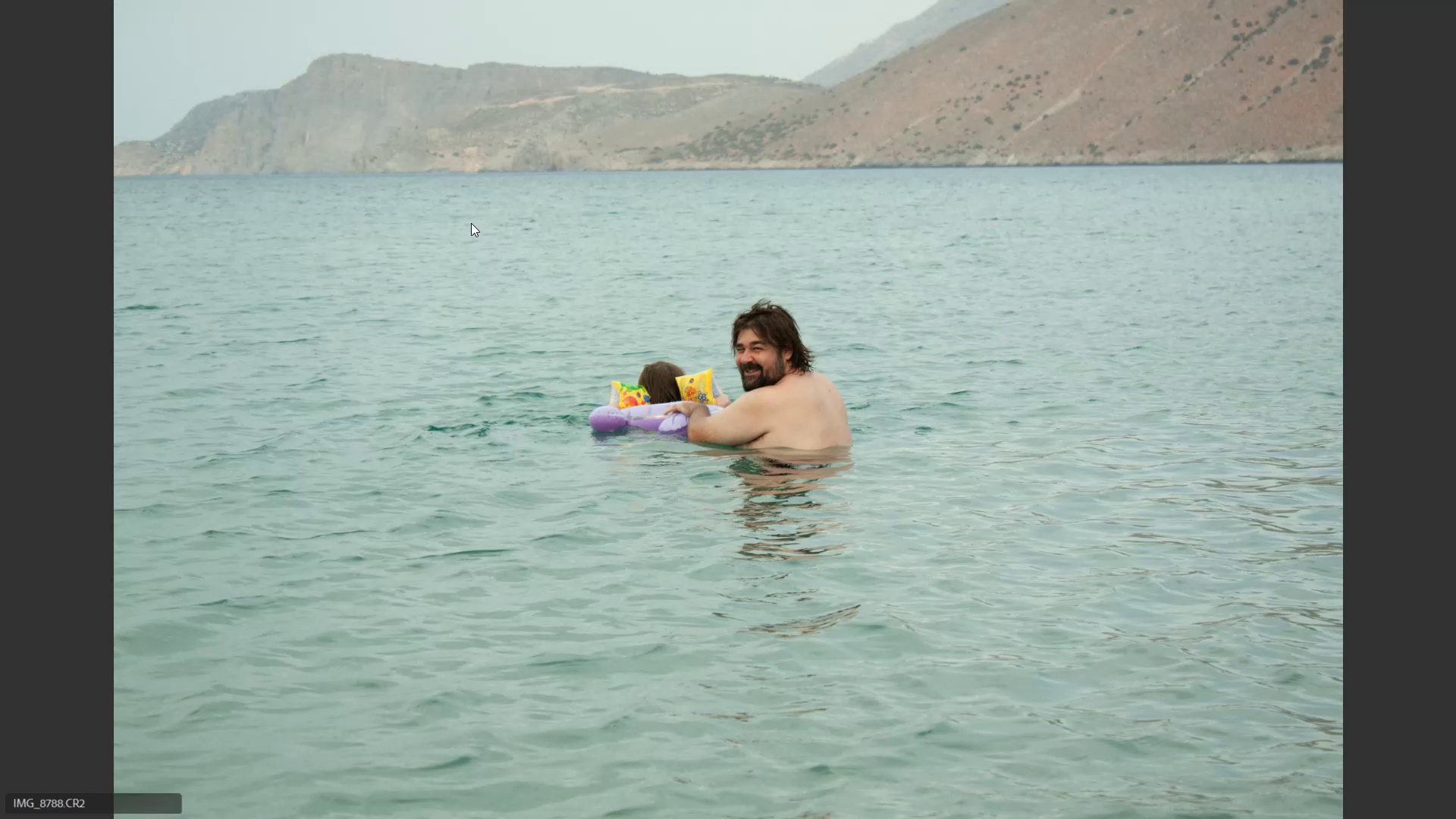 
key(ArrowLeft)
 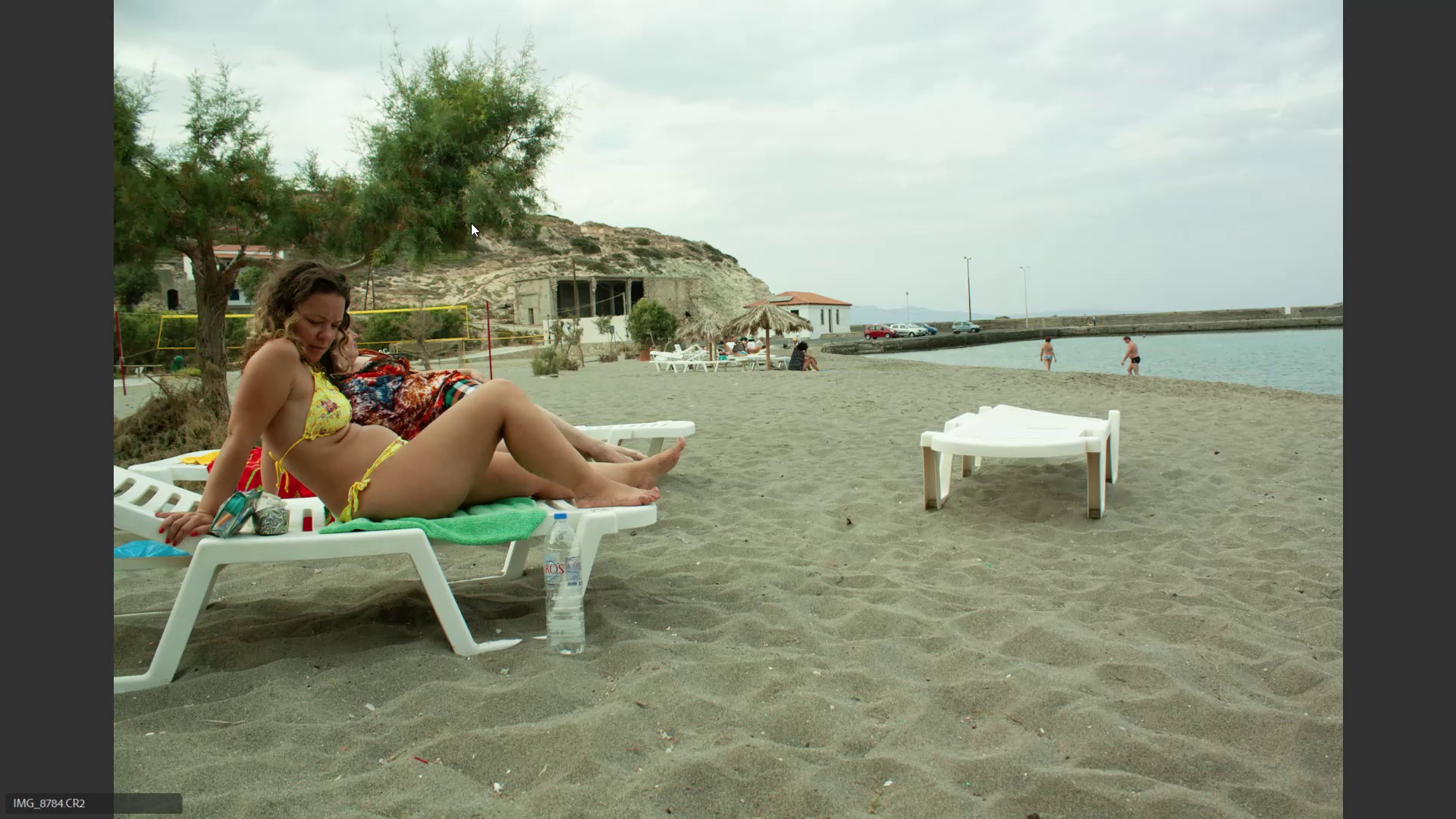 
type(6666)
 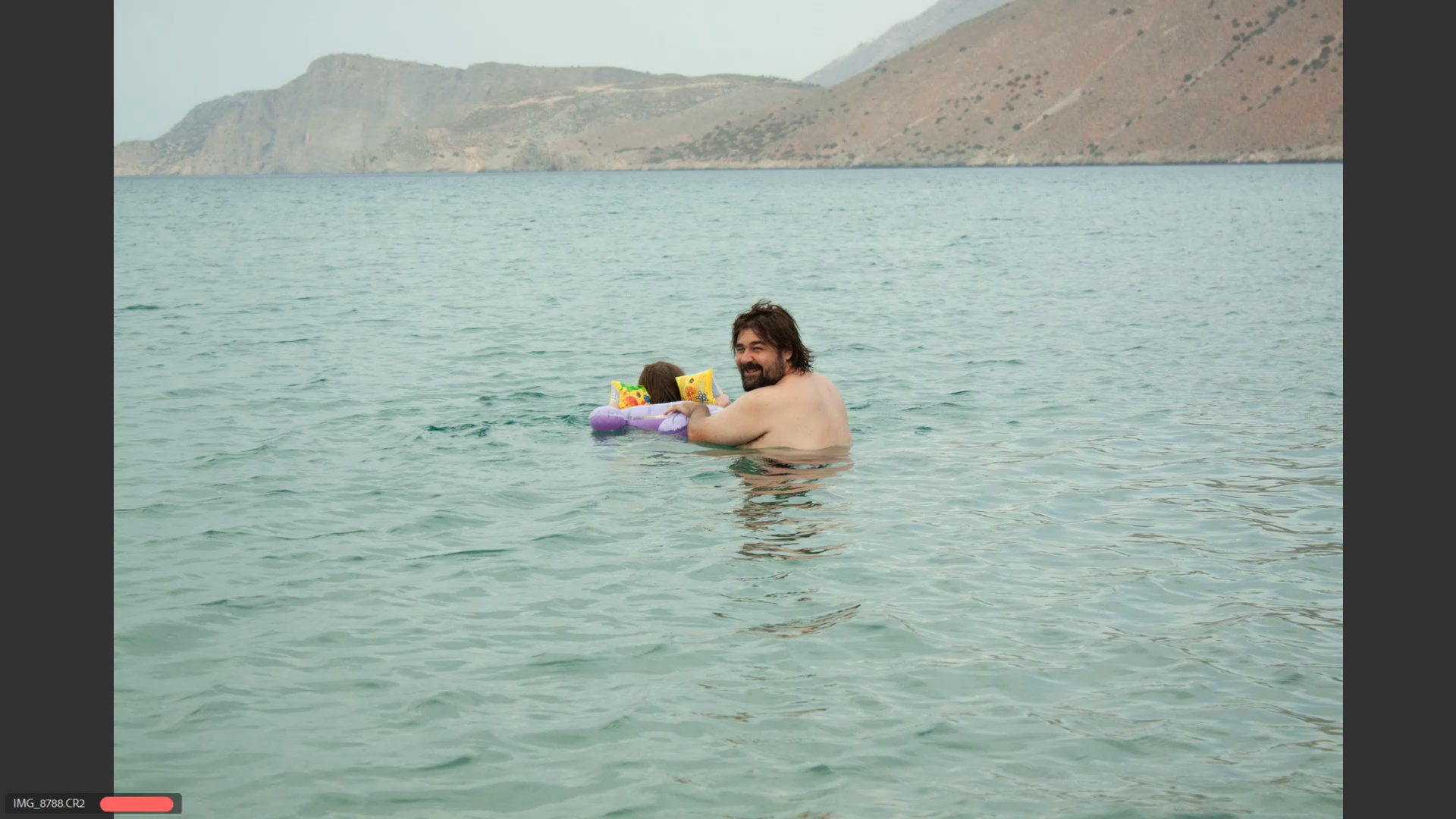 
hold_key(key=ArrowRight, duration=3.71)
 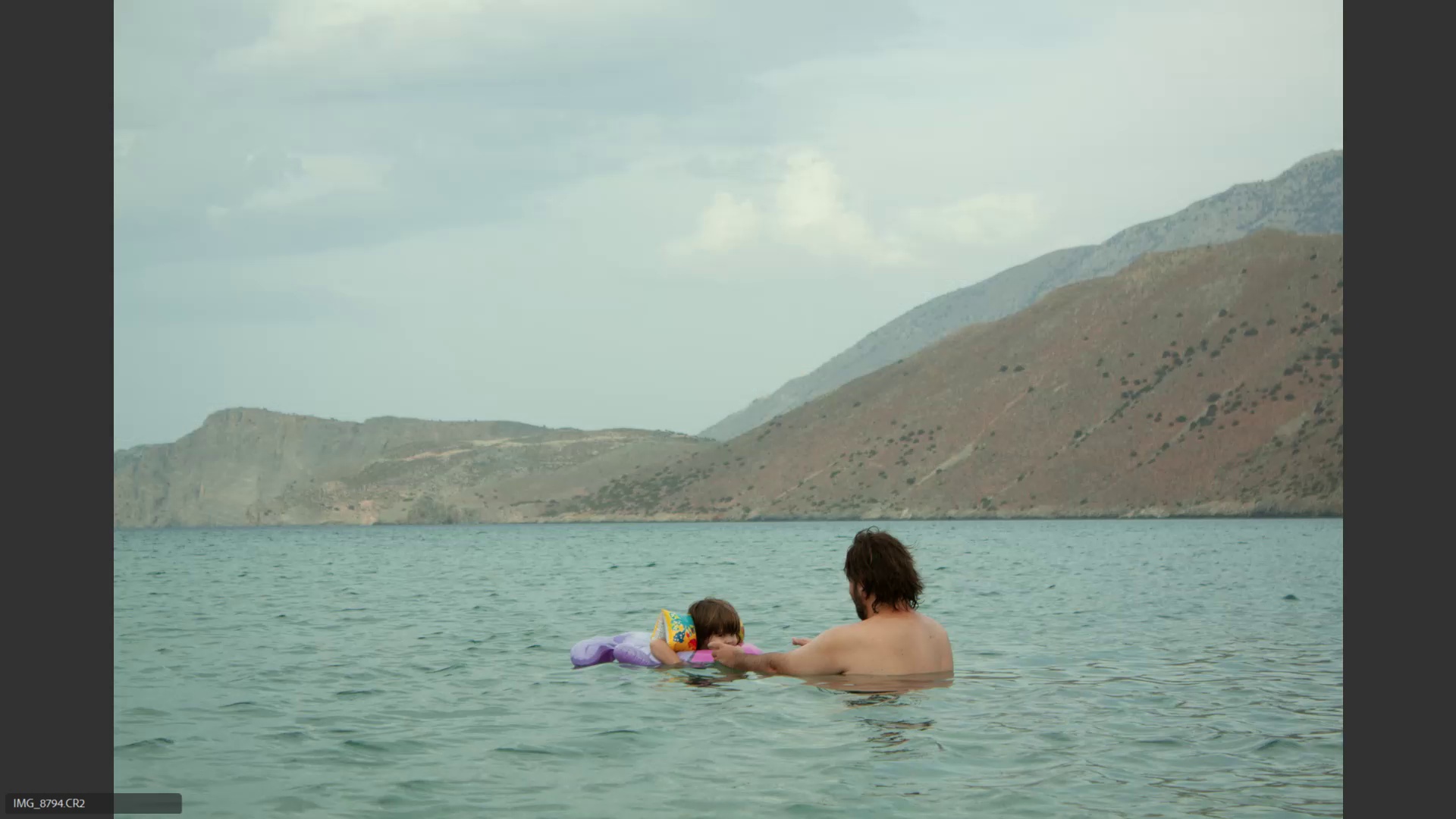 
key(ArrowRight)
 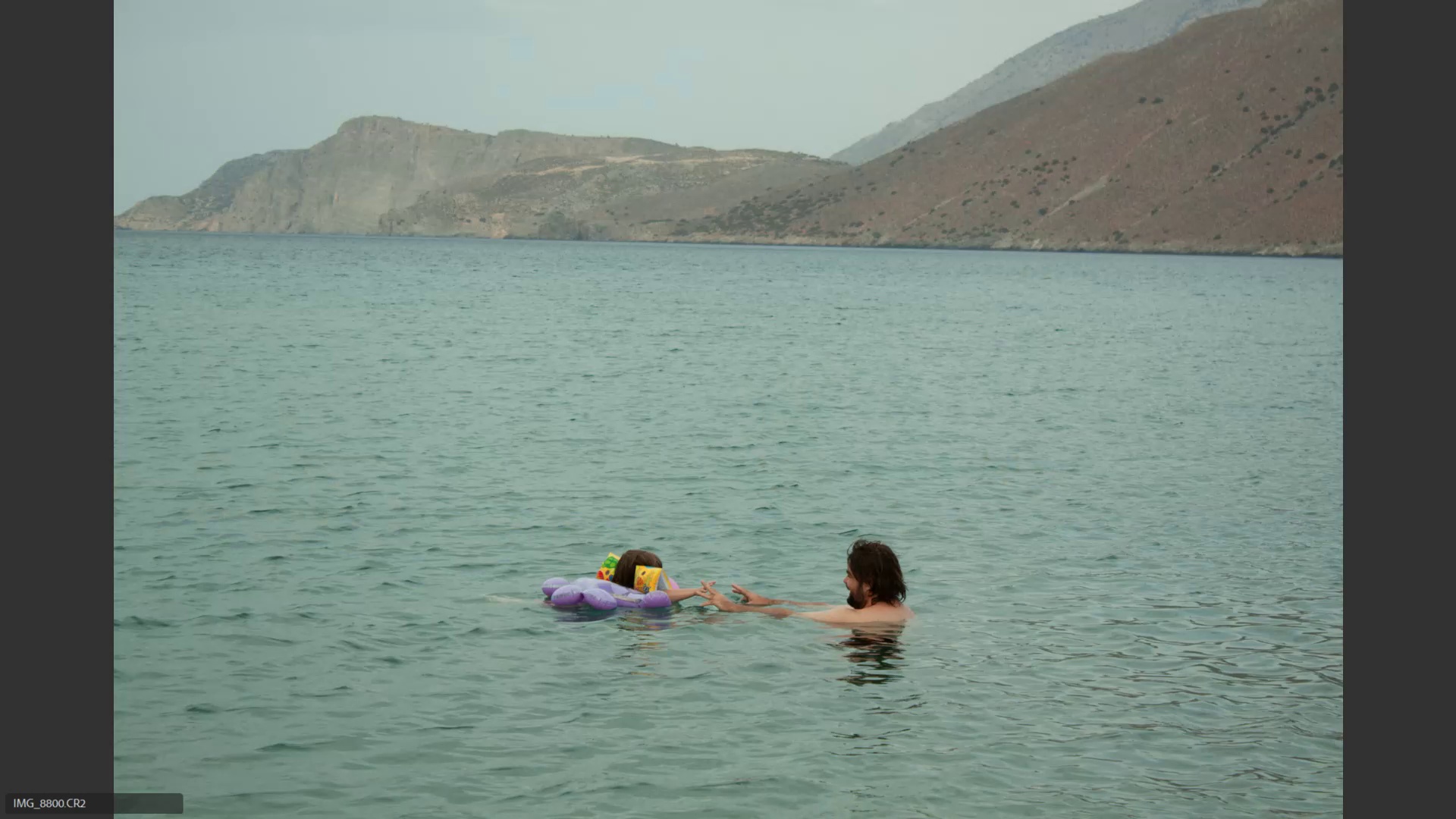 
key(ArrowRight)
 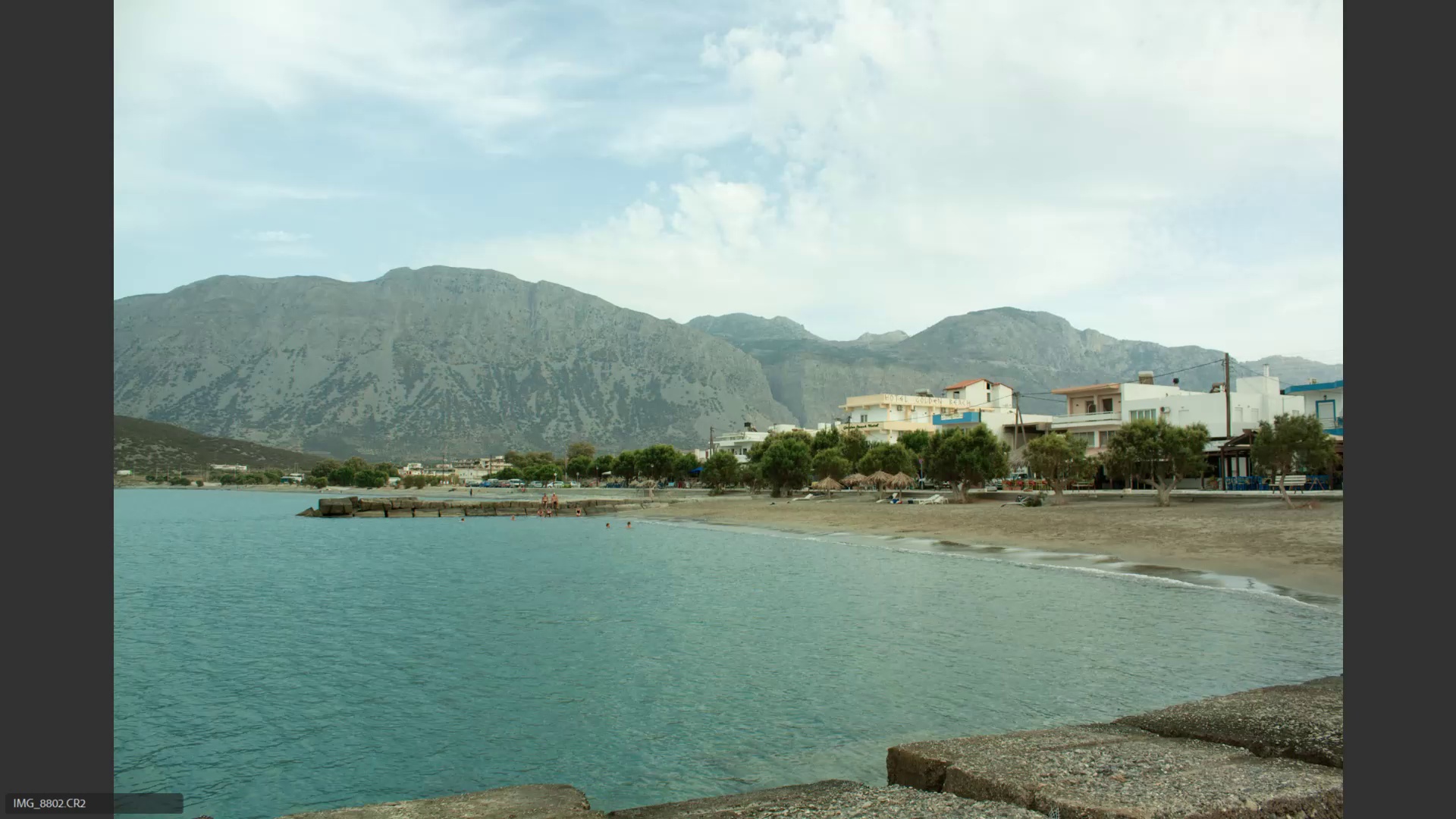 
key(ArrowRight)
 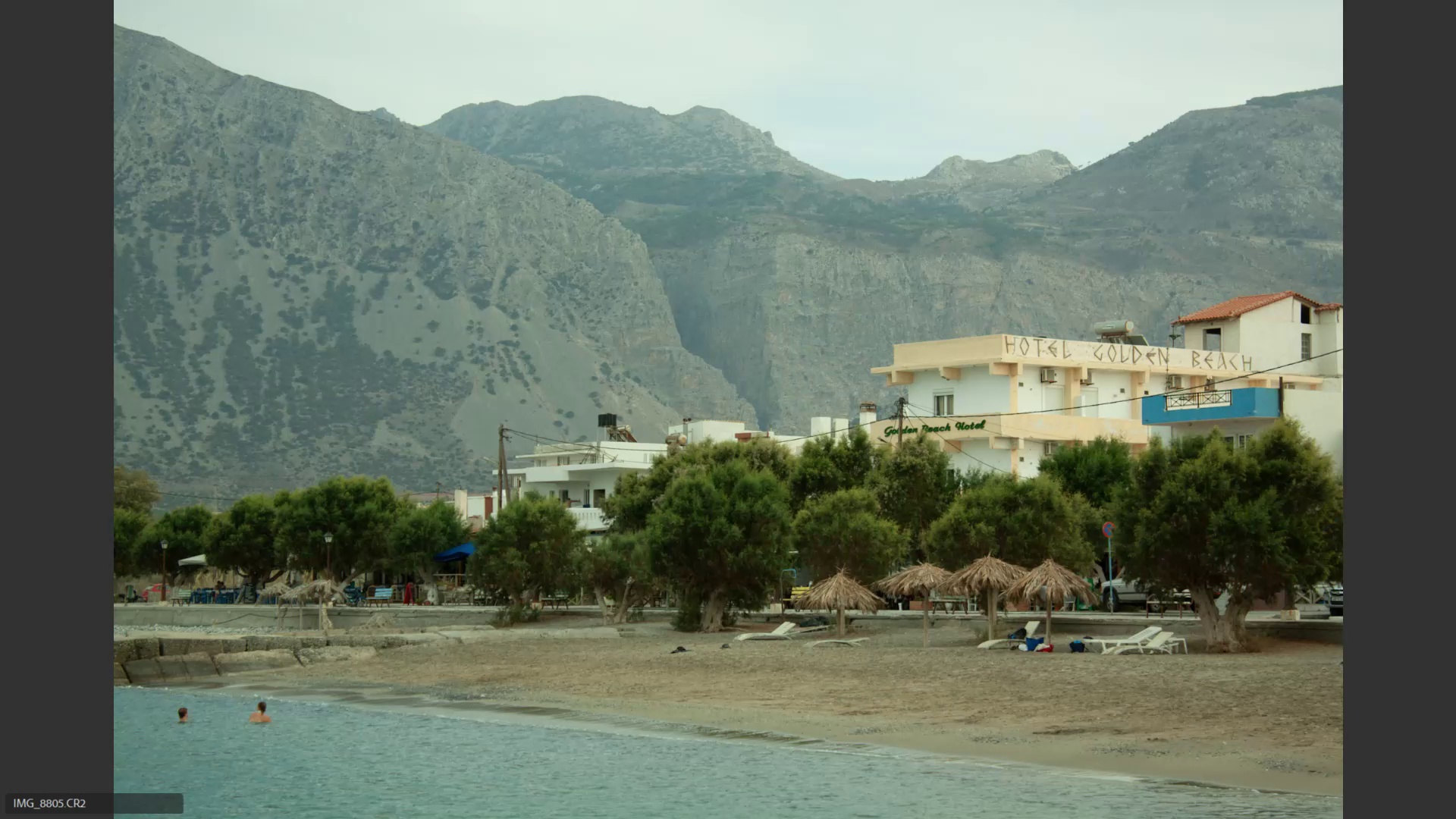 
key(ArrowRight)
 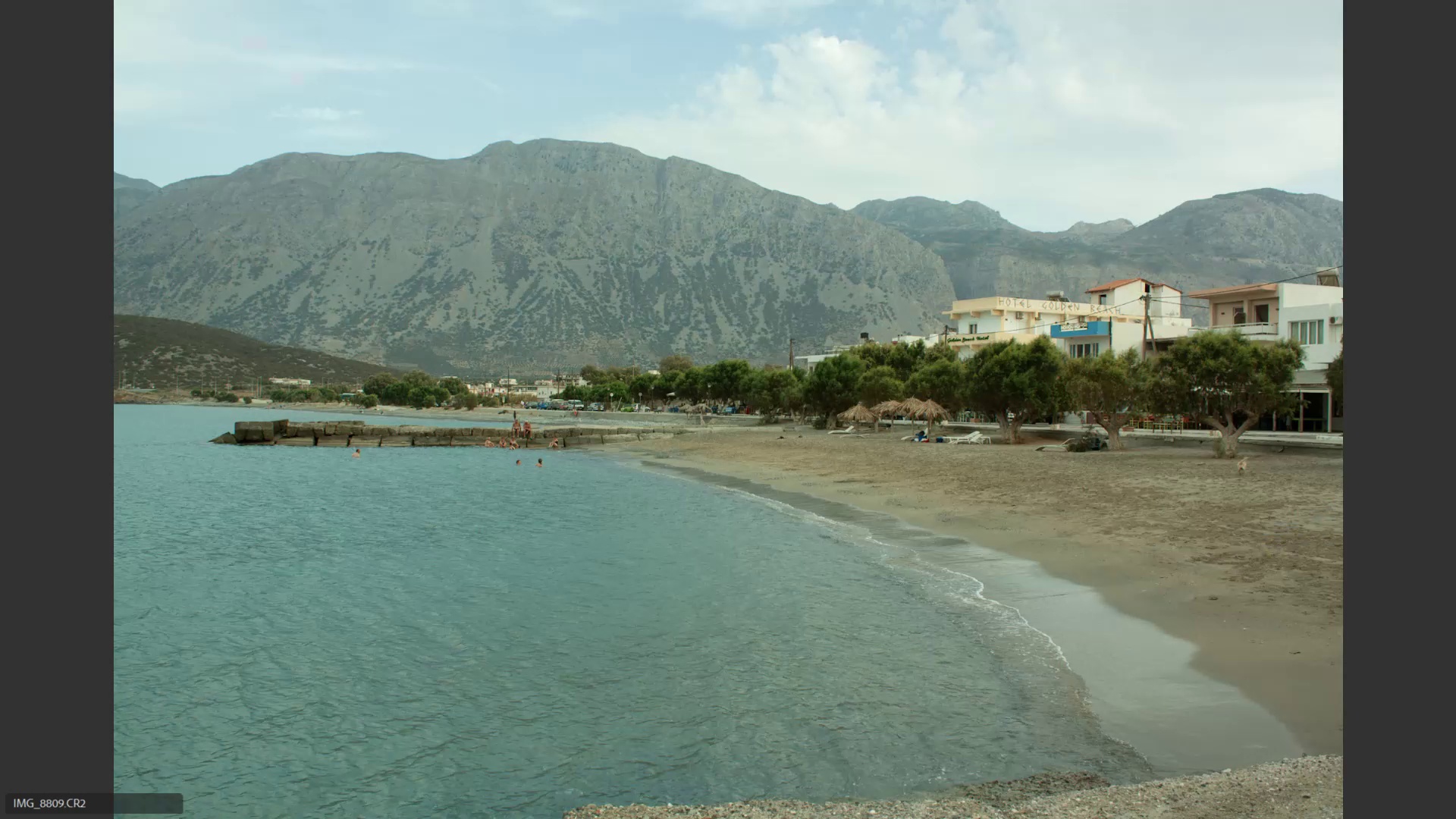 
key(ArrowLeft)
 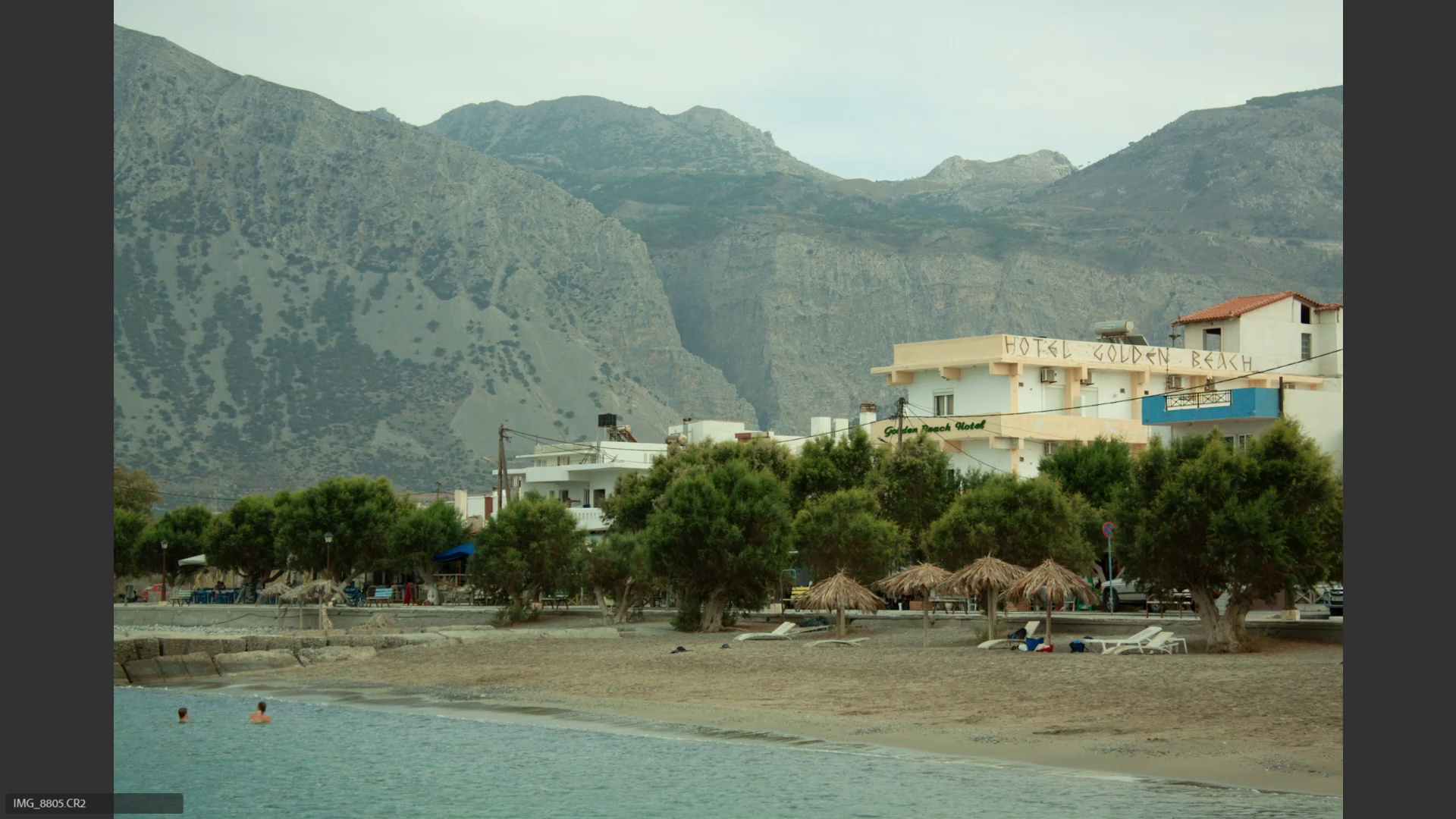 
key(ArrowLeft)
 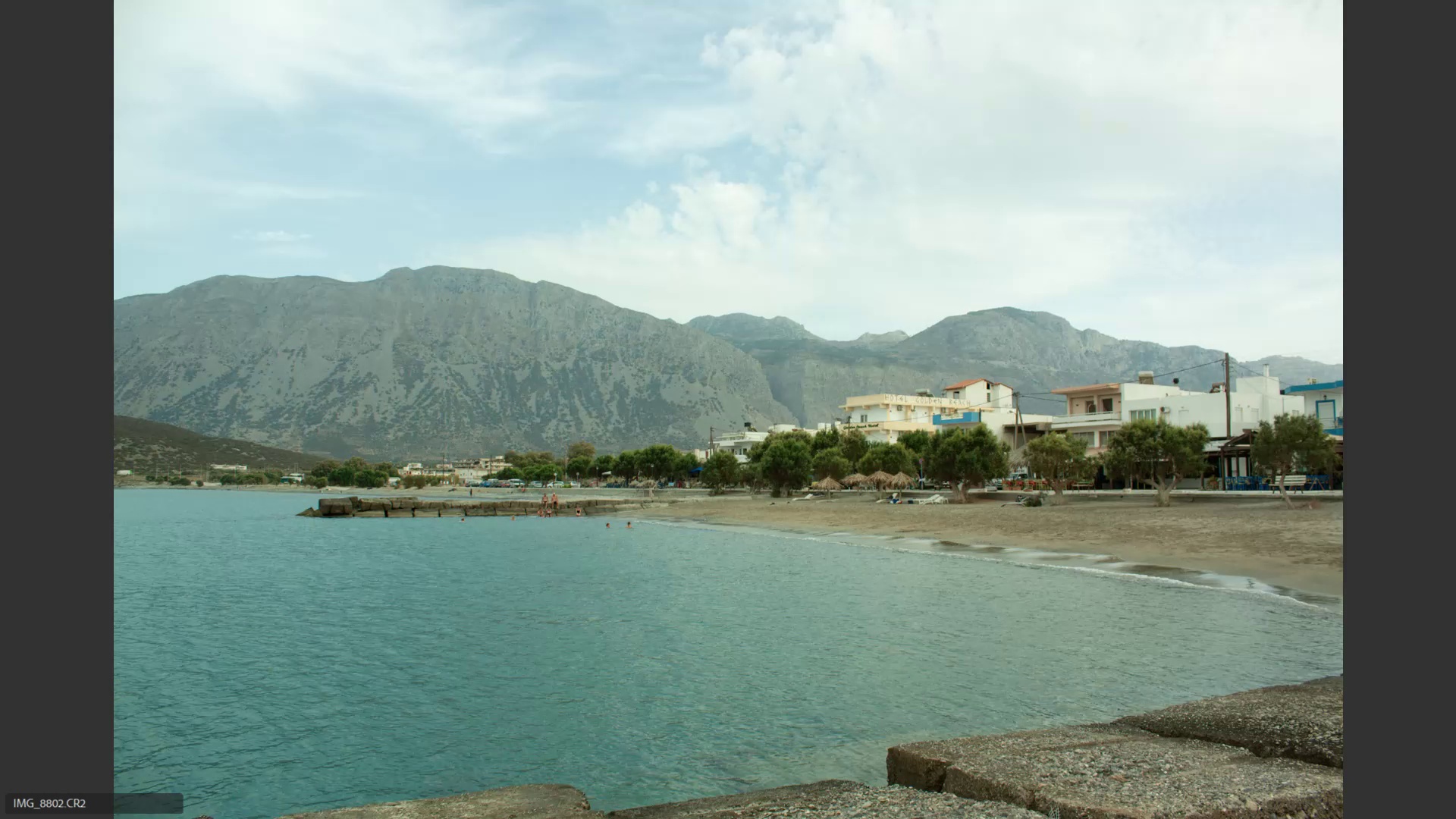 
key(6)
 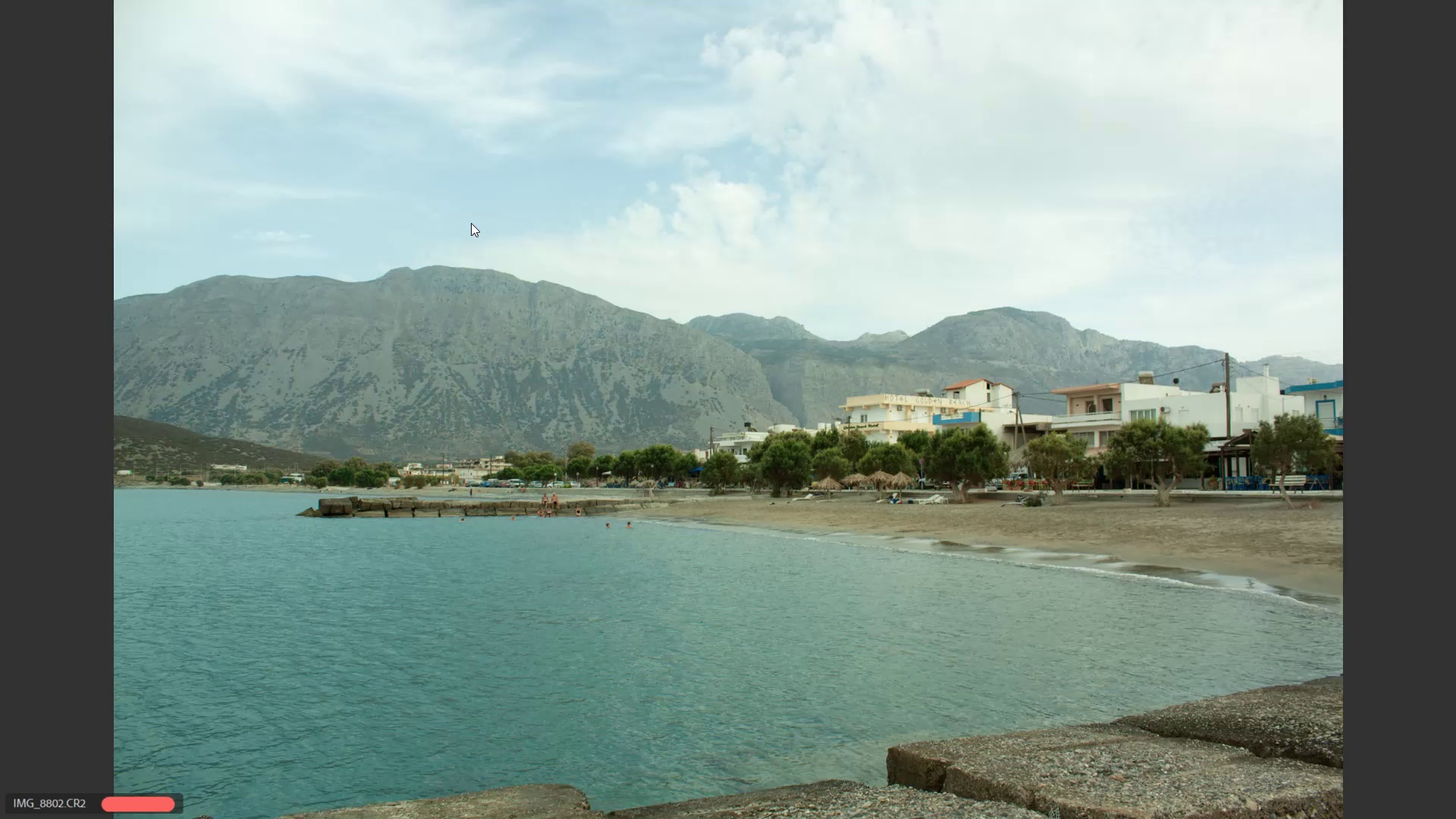 
key(ArrowRight)
 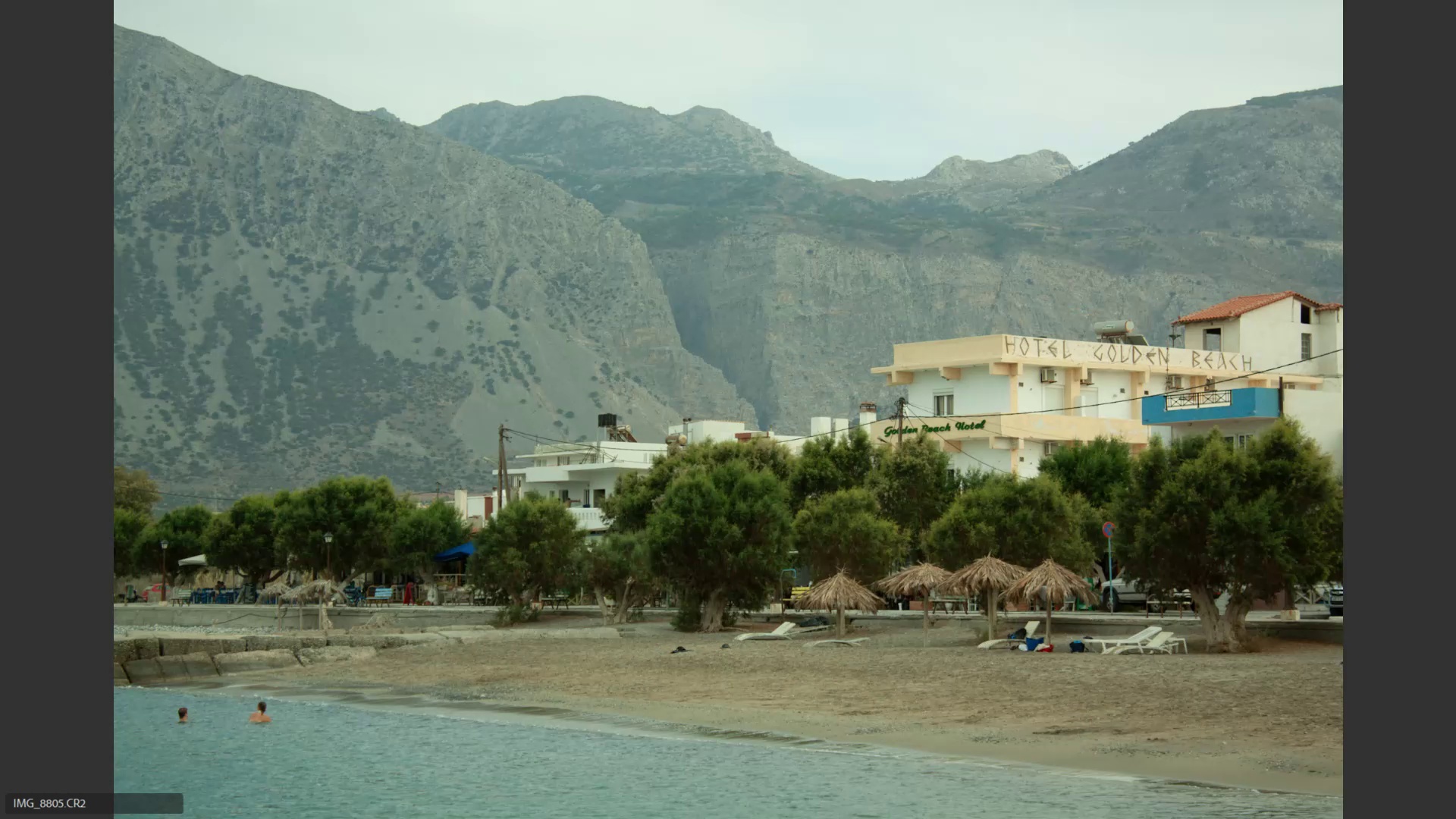 
key(ArrowRight)
 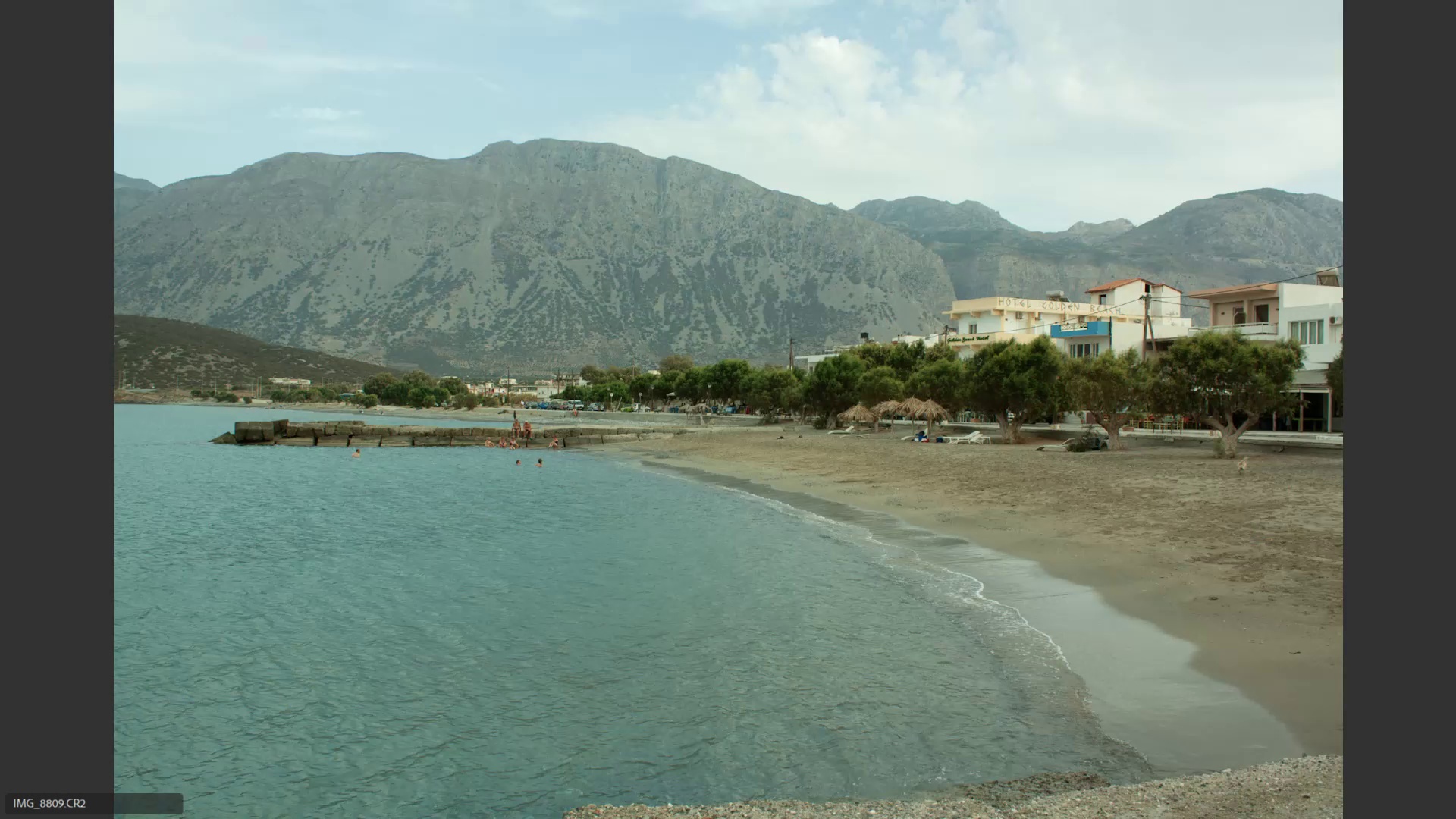 
key(ArrowRight)
 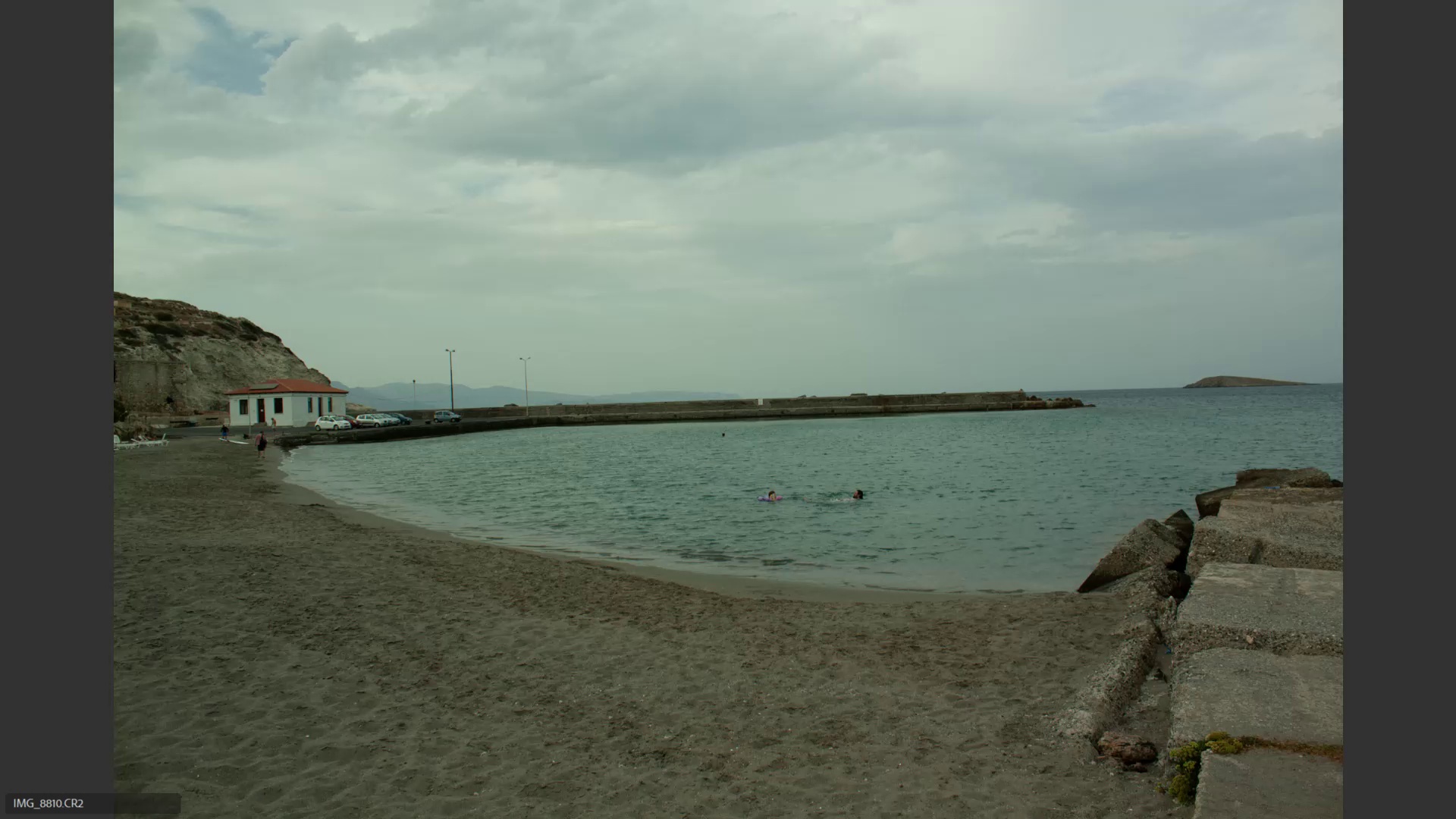 
key(6)
 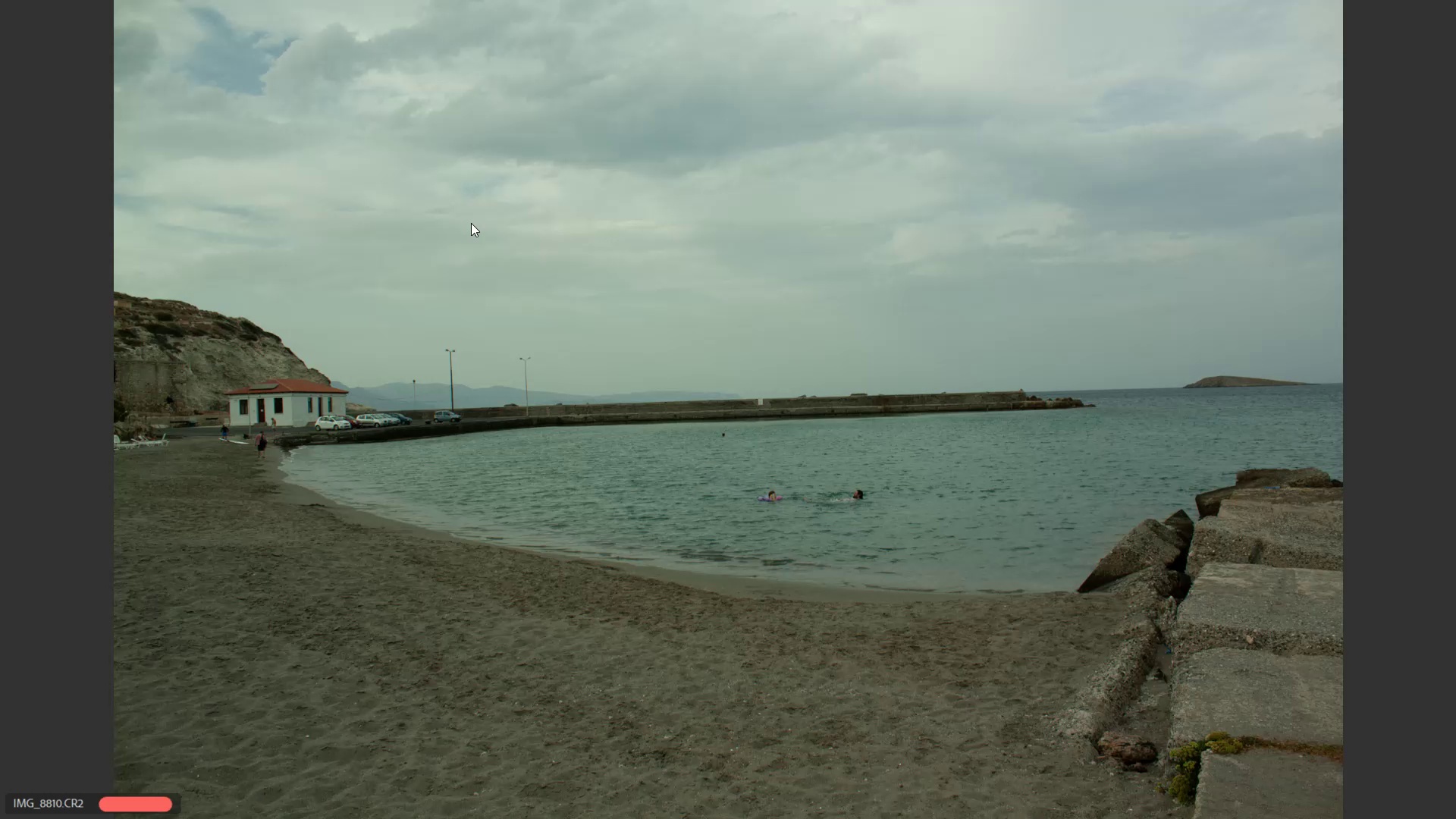 
key(ArrowRight)
 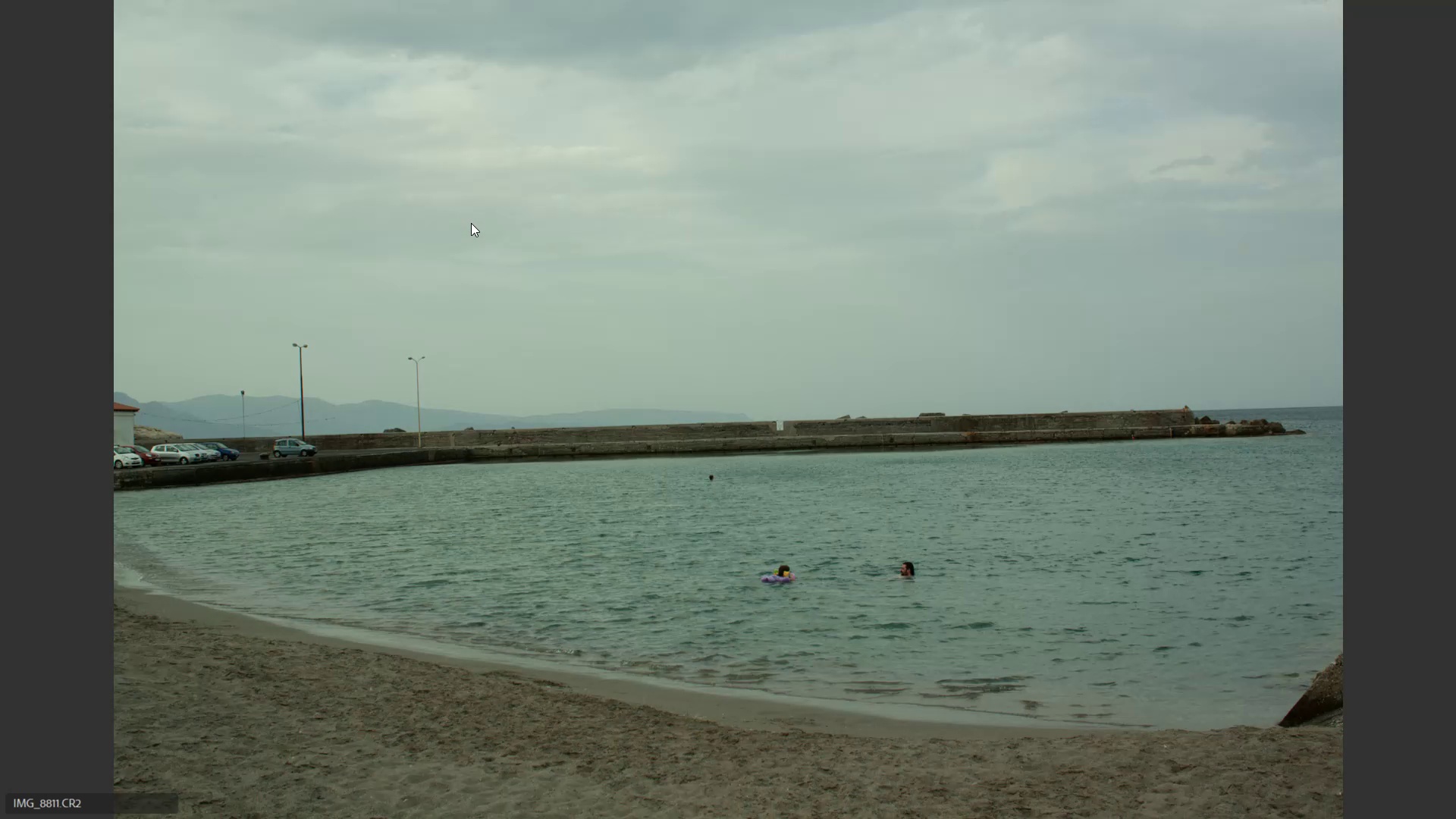 
key(ArrowRight)
 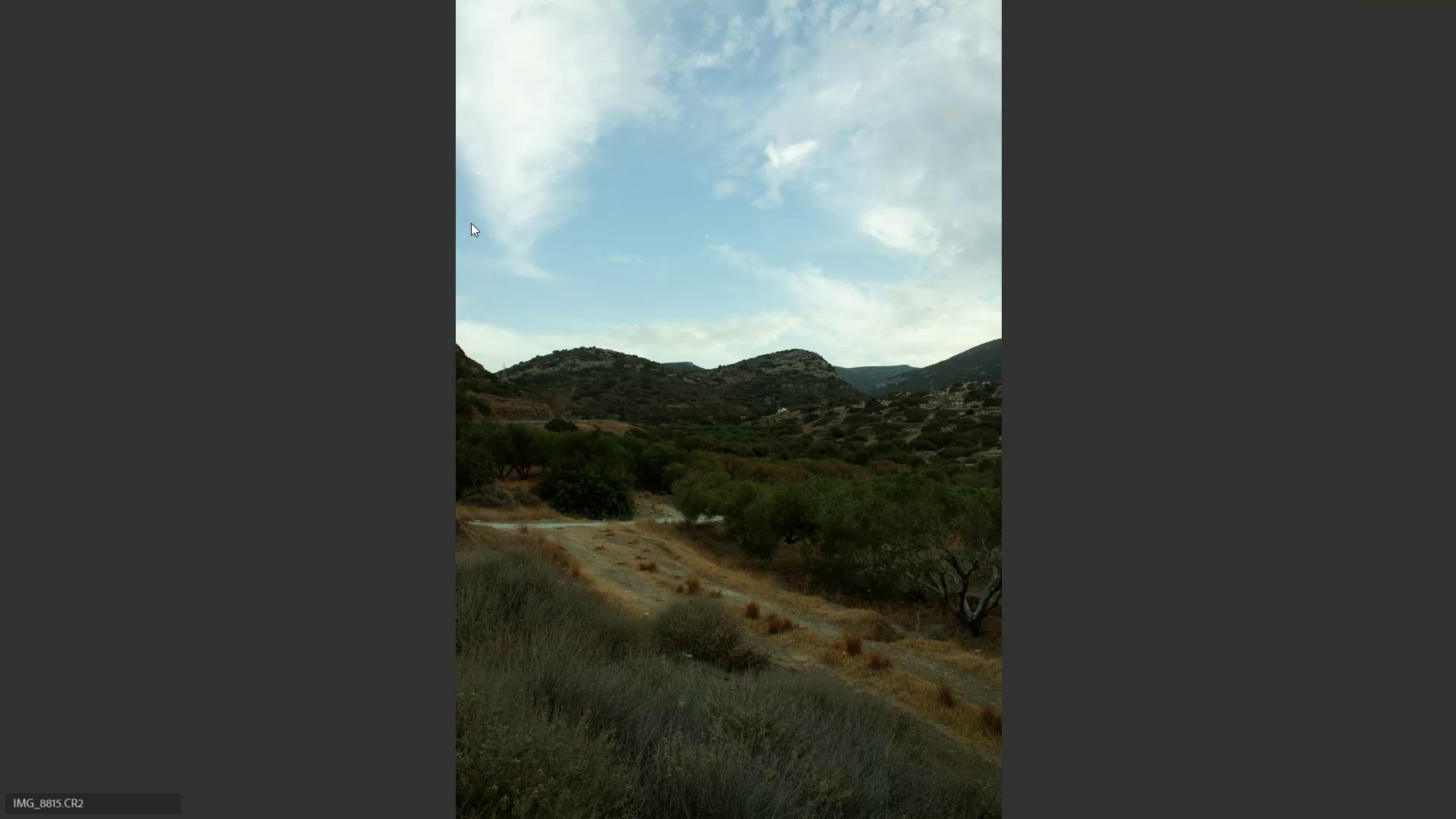 
key(ArrowRight)
 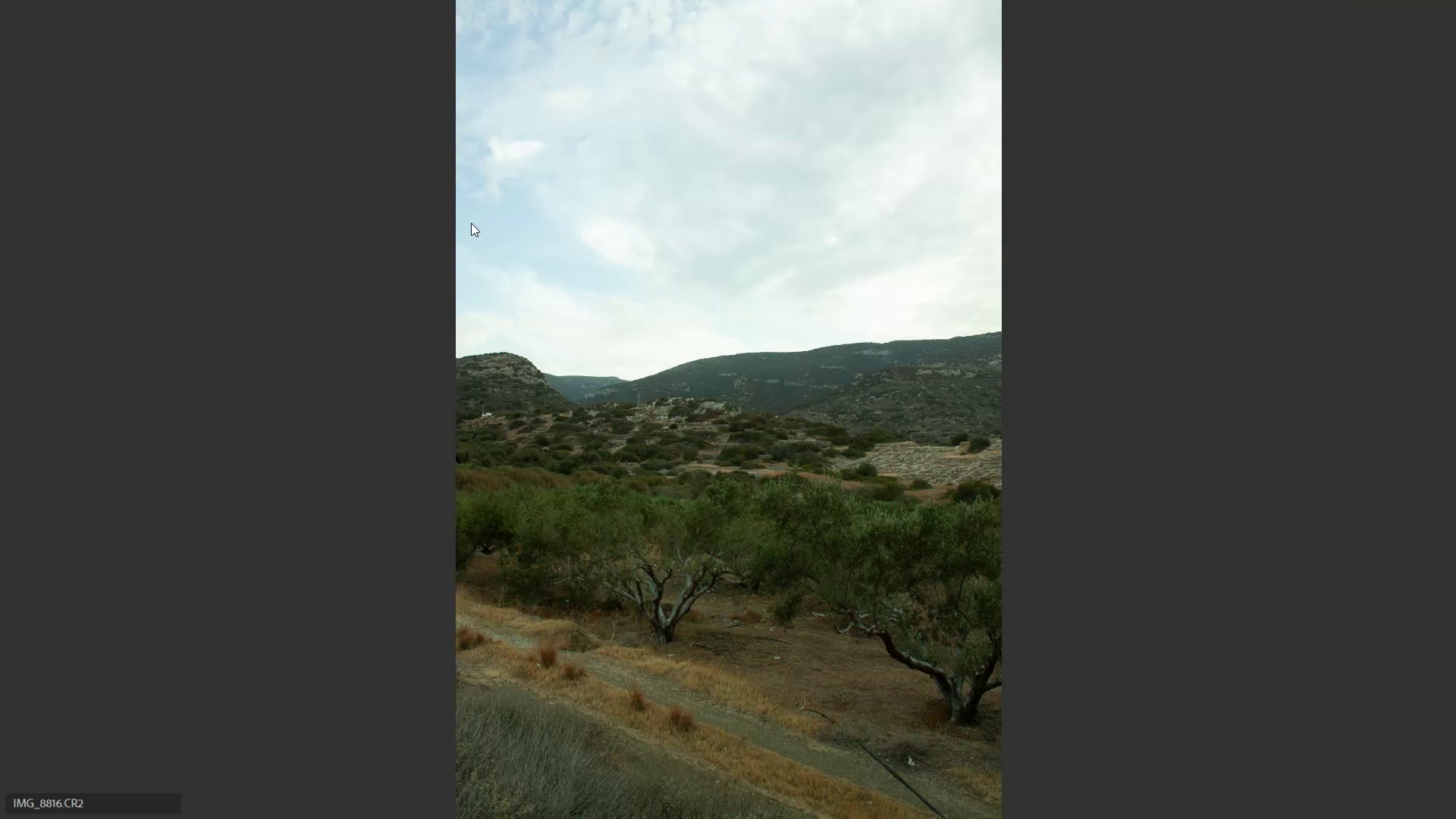 
key(ArrowLeft)
 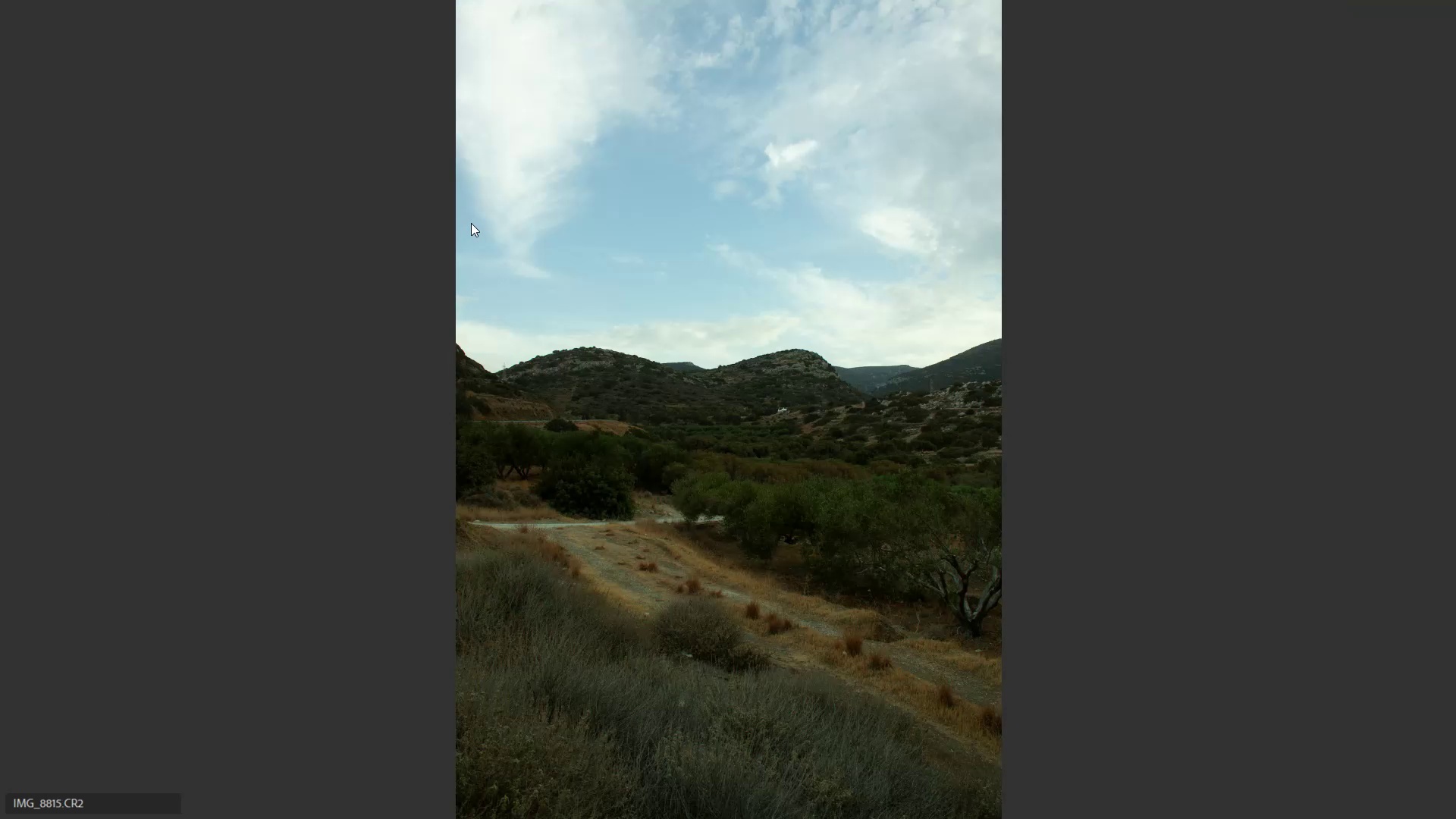 
key(9)
 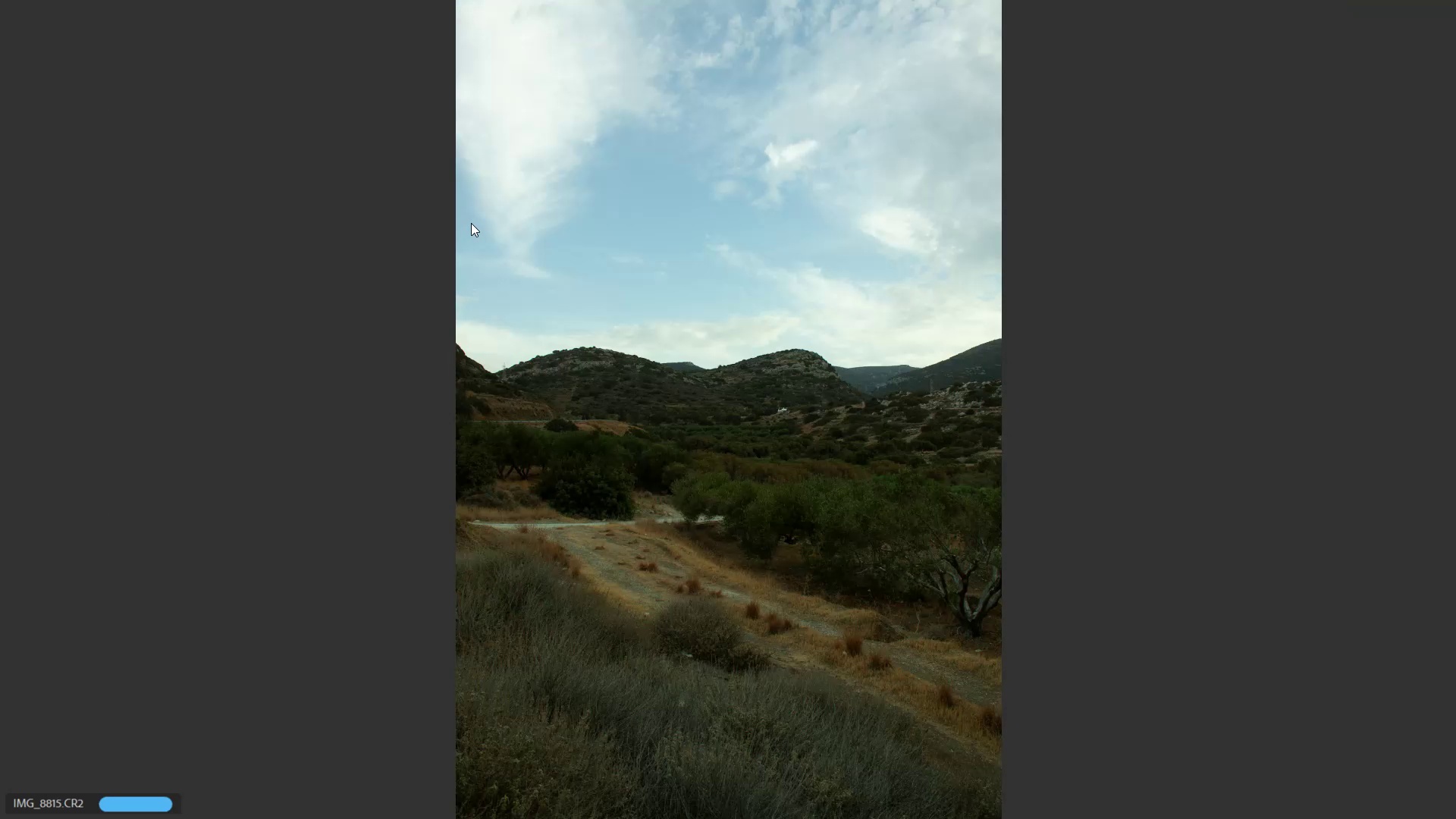 
key(ArrowRight)
 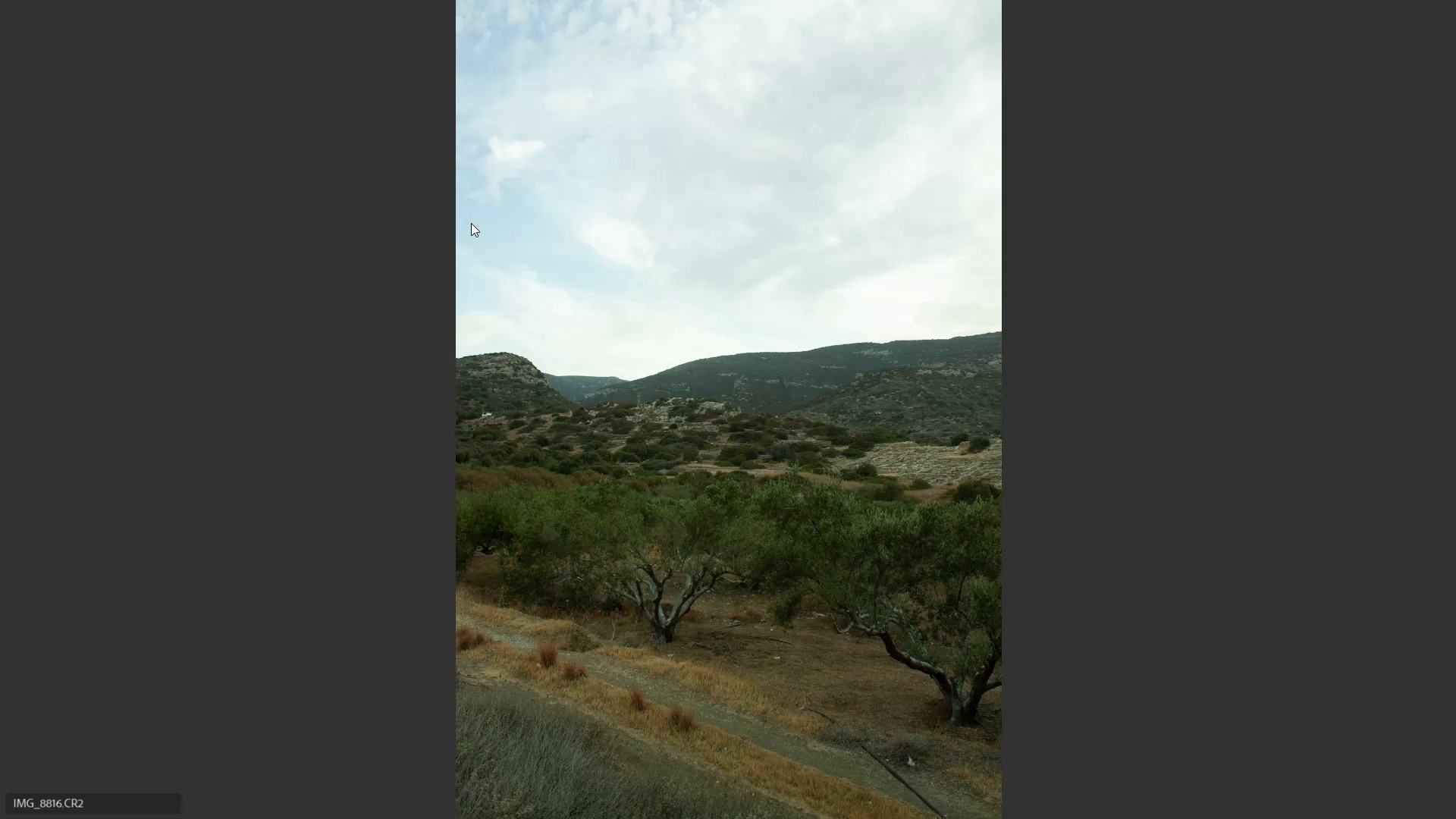 
key(9)
 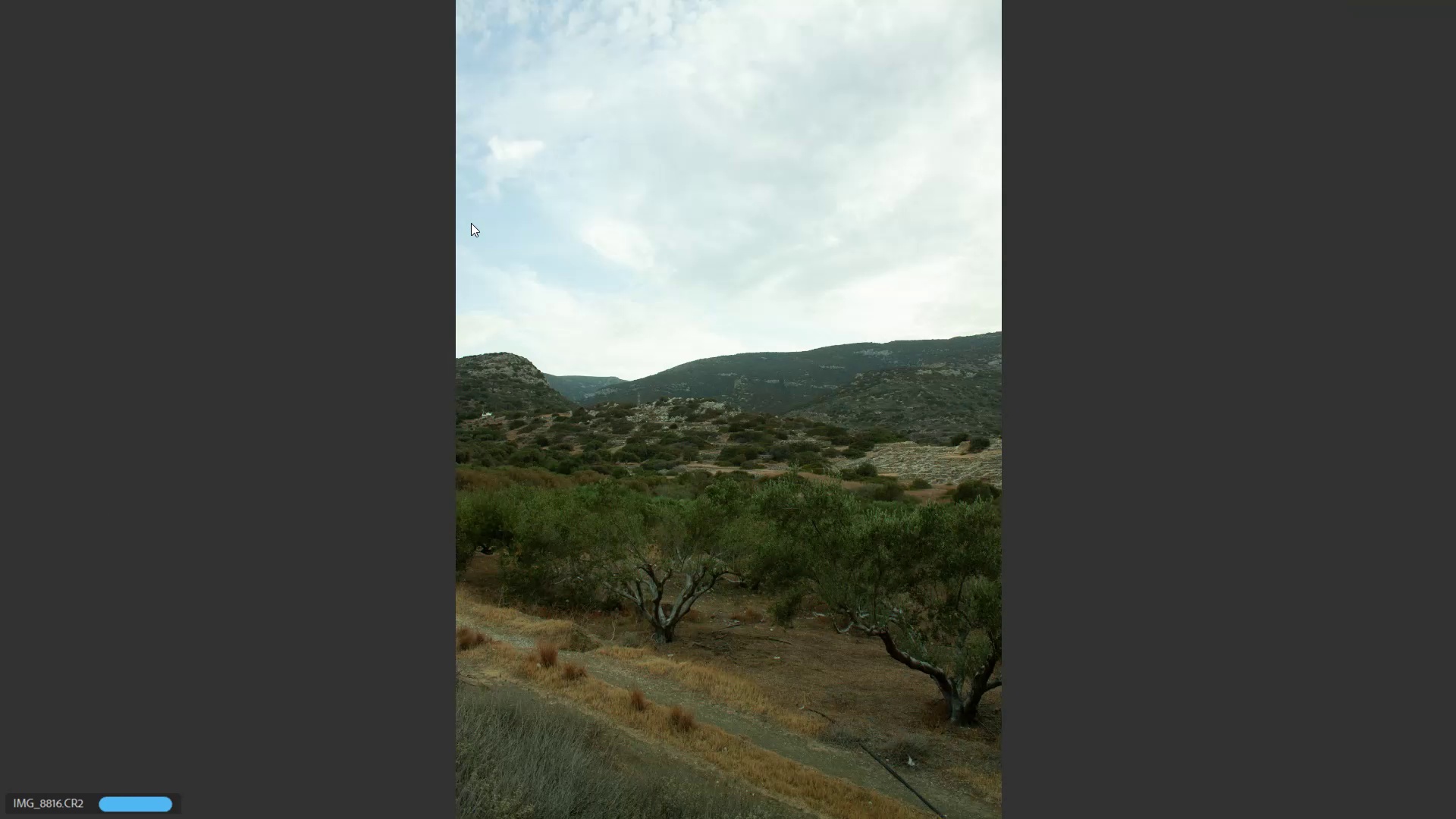 
key(ArrowRight)
 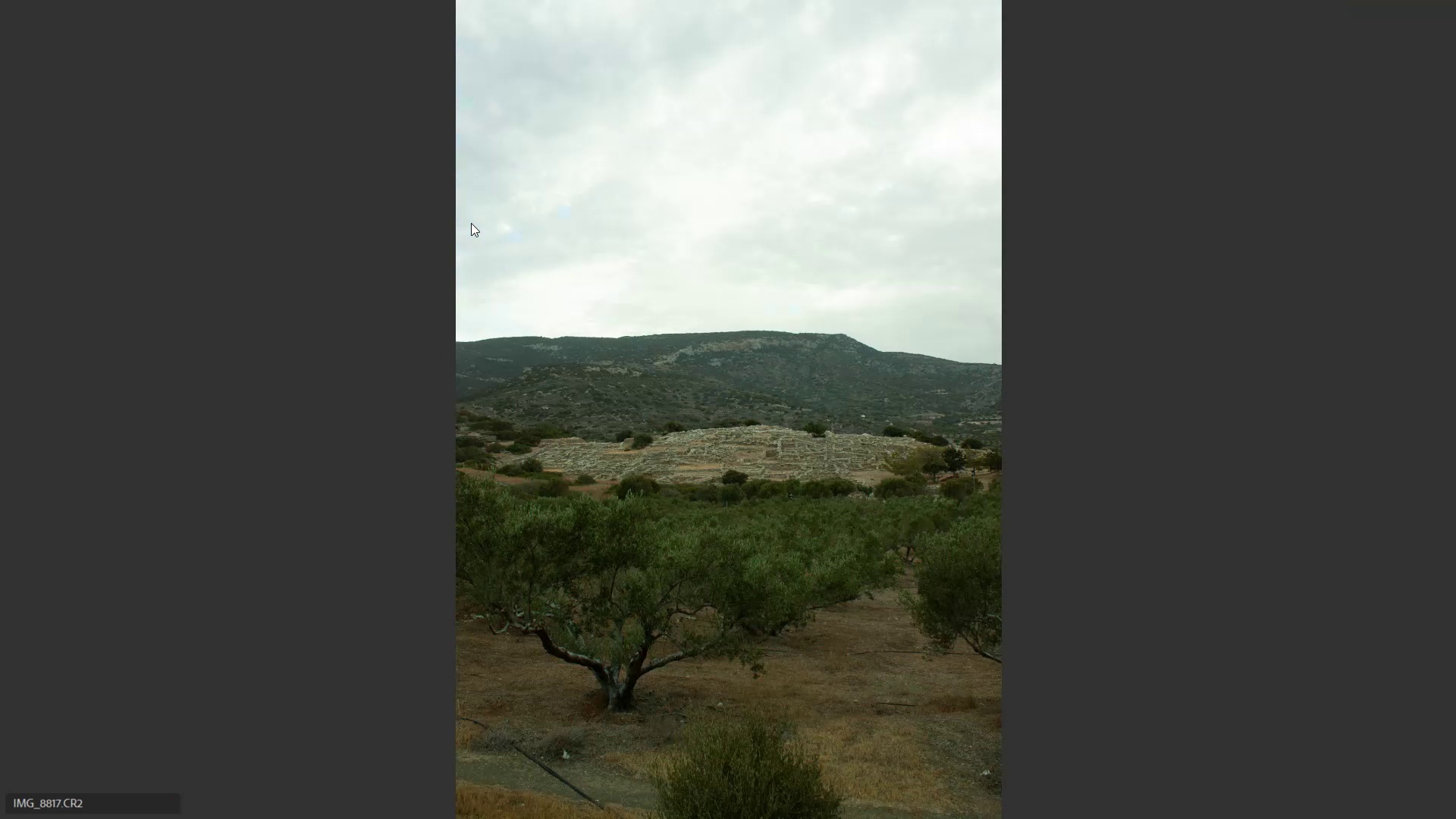 
key(9)
 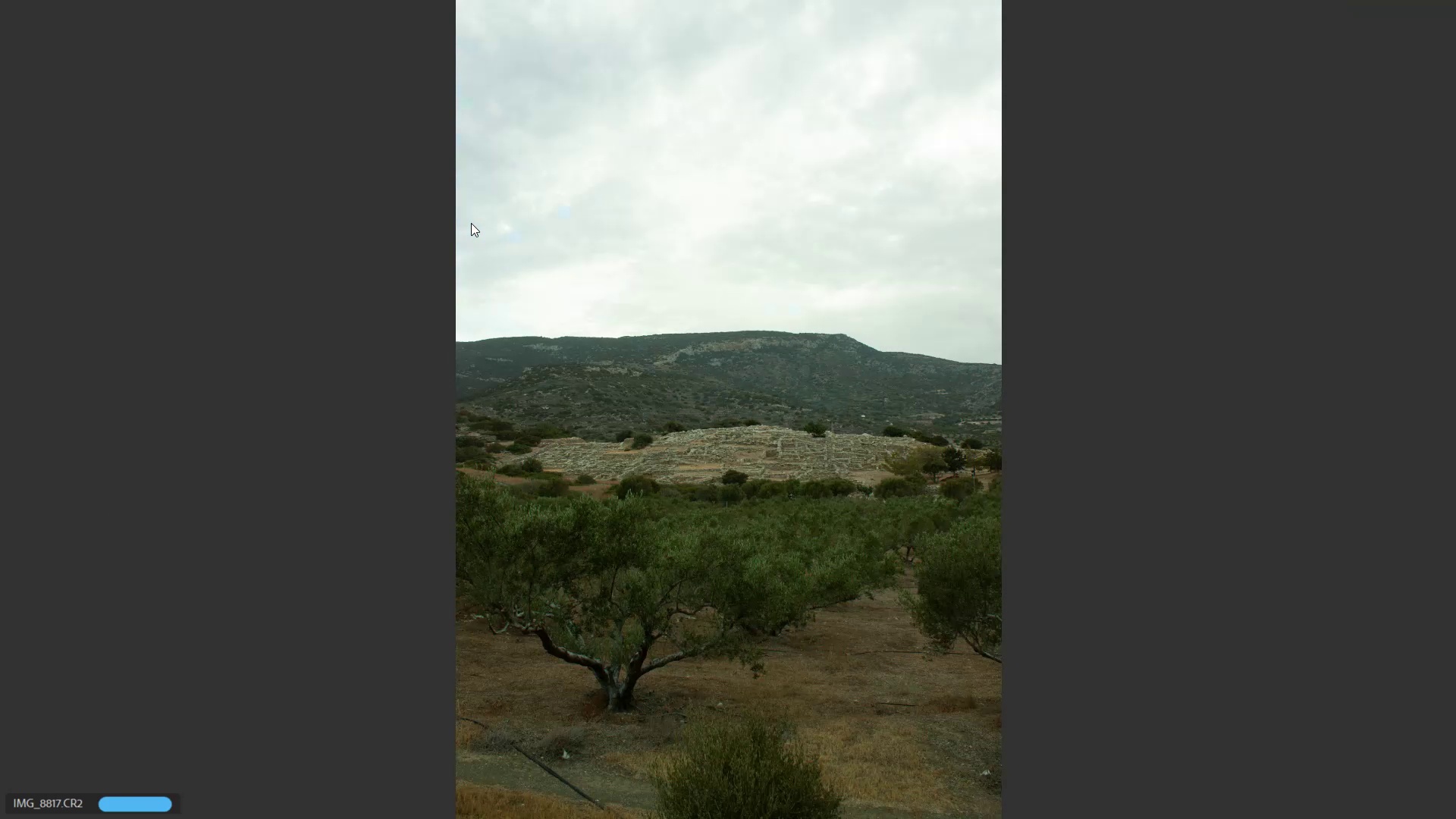 
key(ArrowRight)
 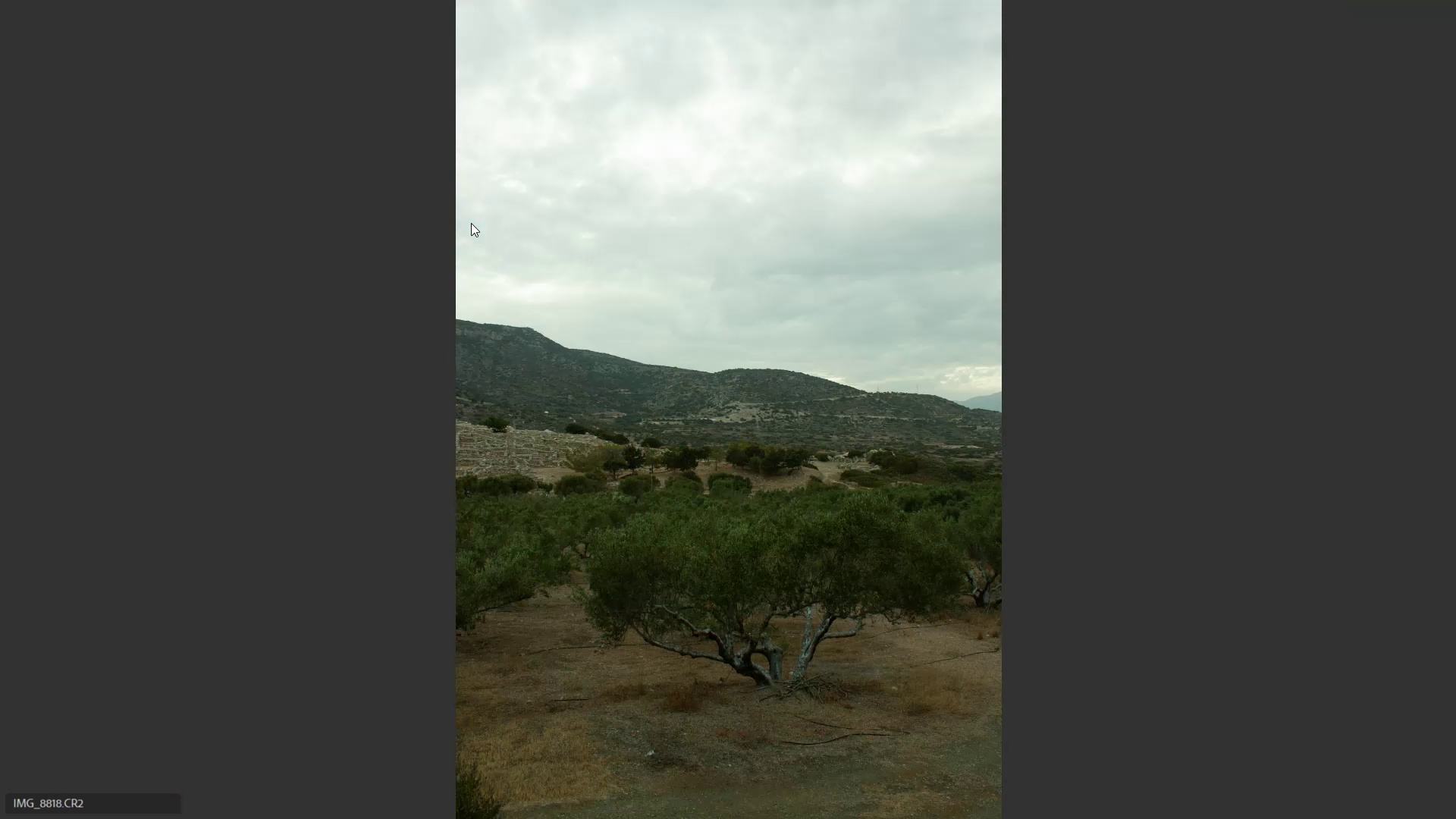 
key(9)
 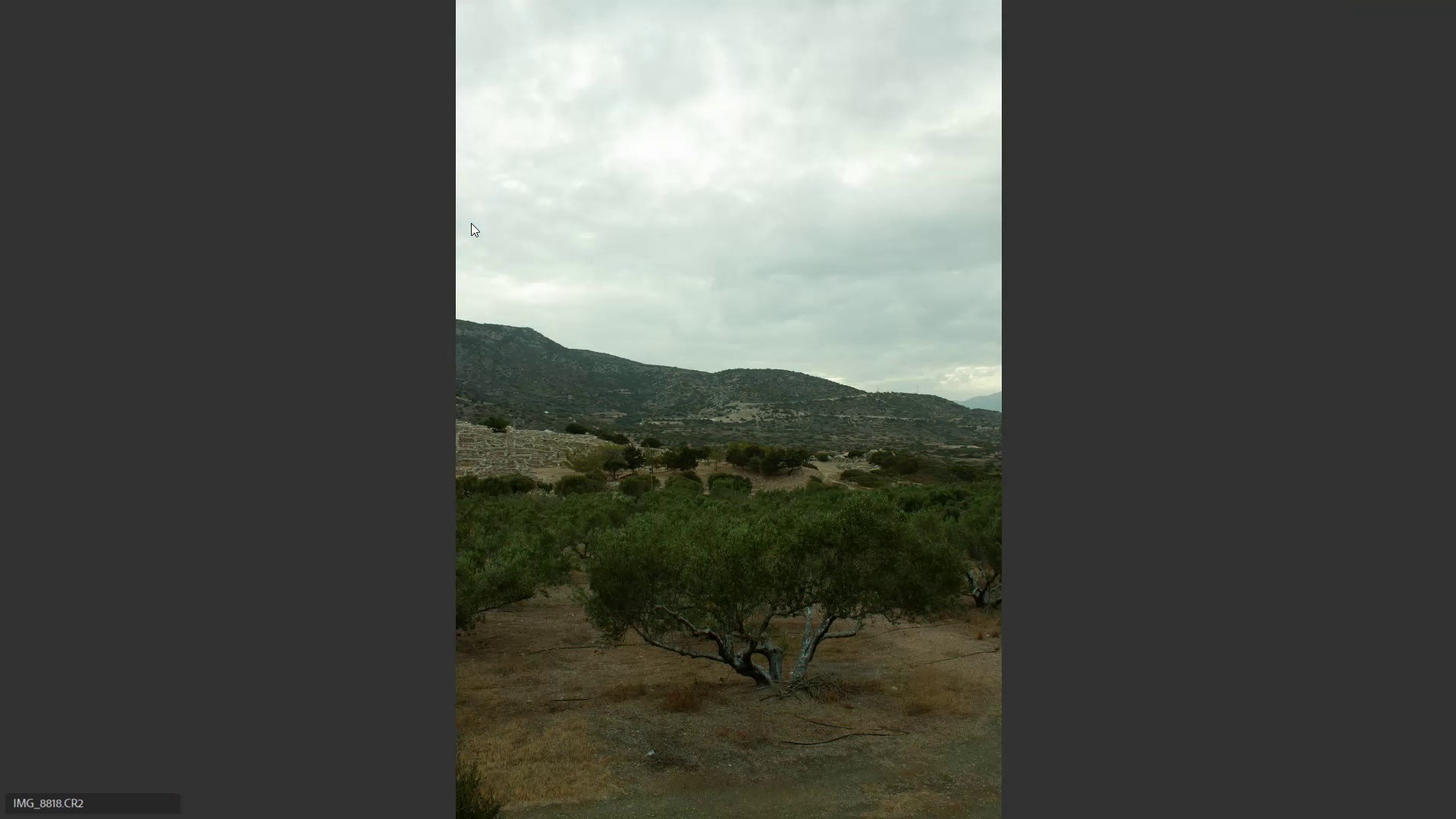 
key(ArrowRight)
 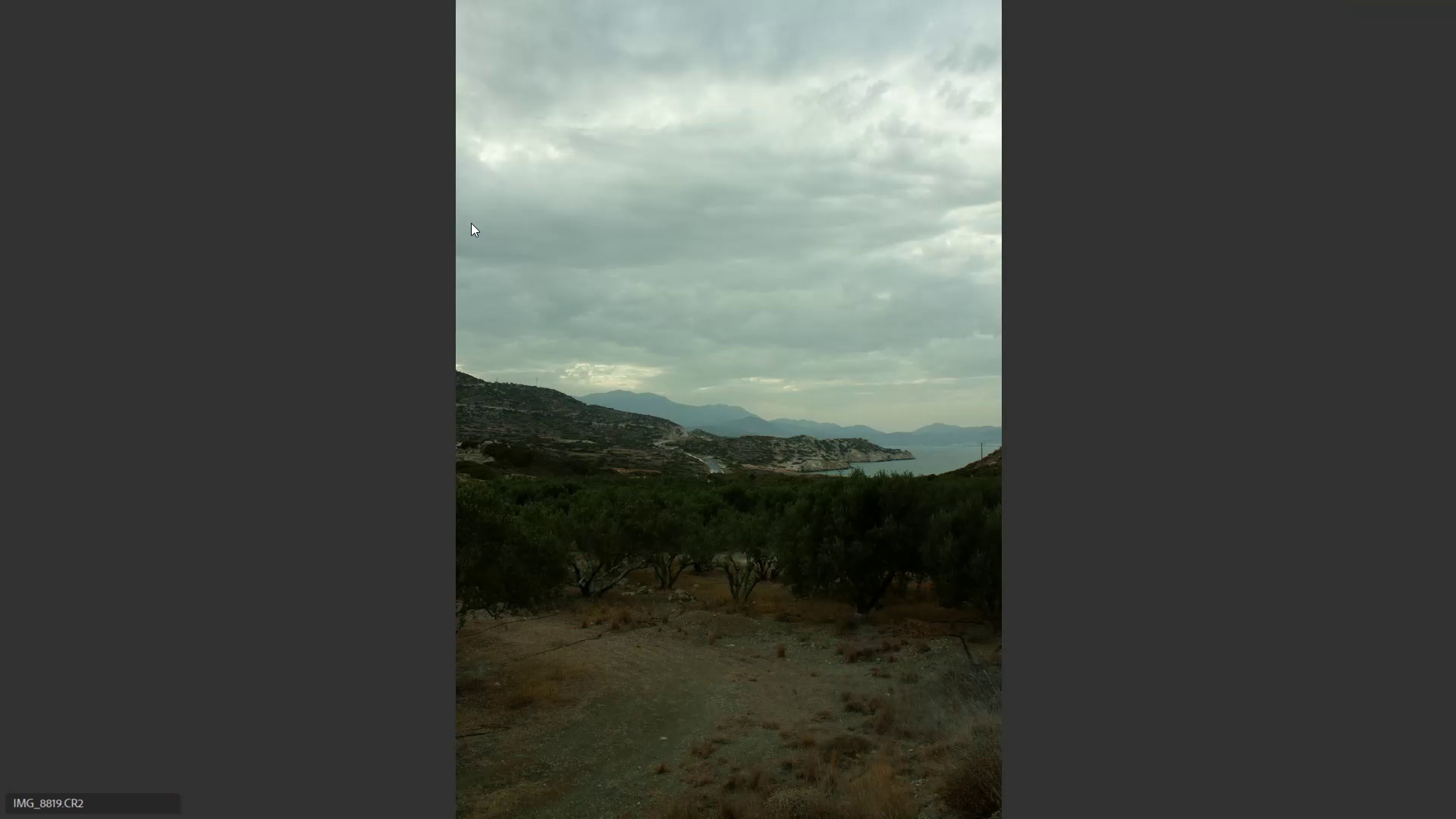 
key(ArrowLeft)
 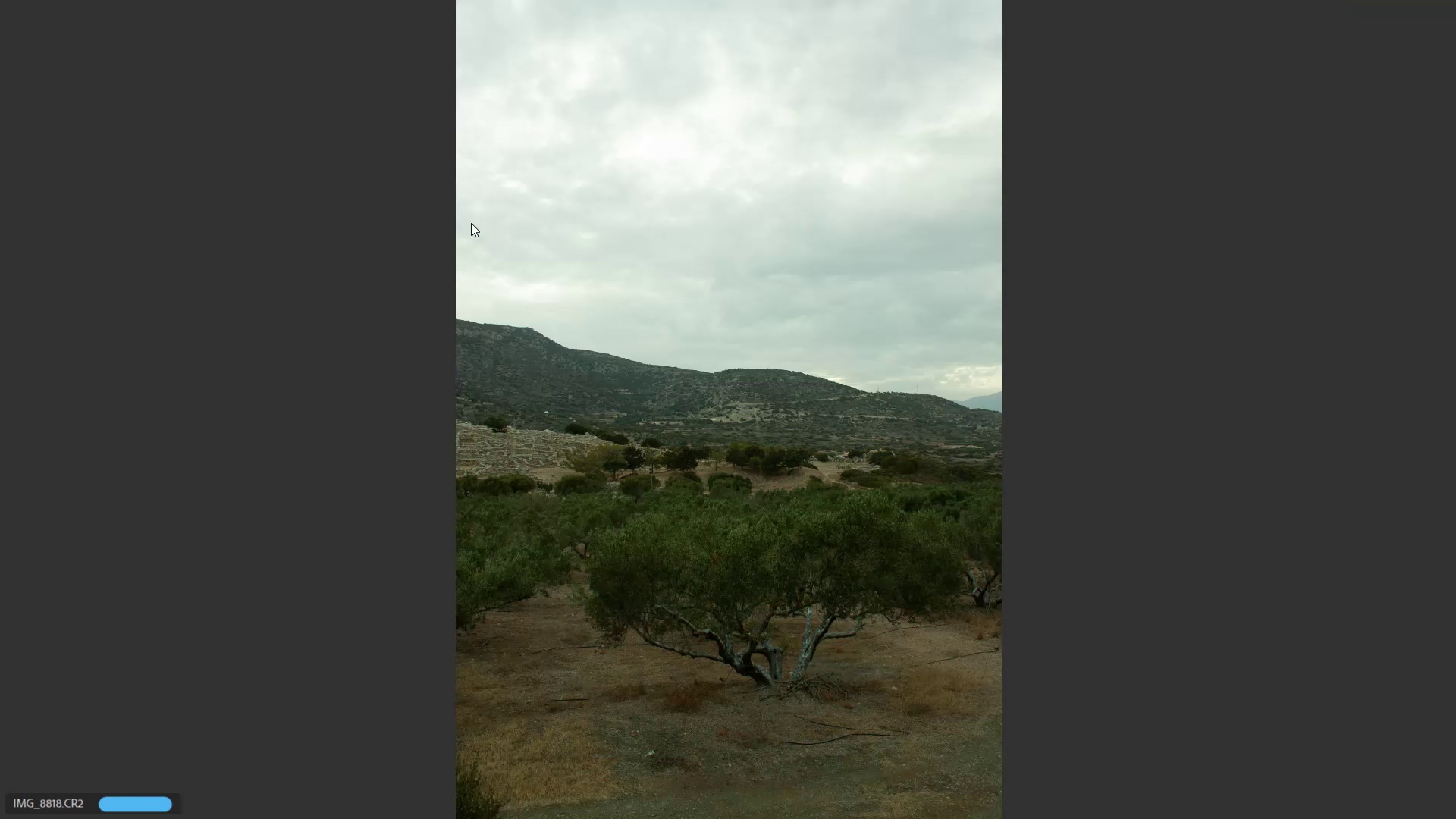 
key(ArrowRight)
 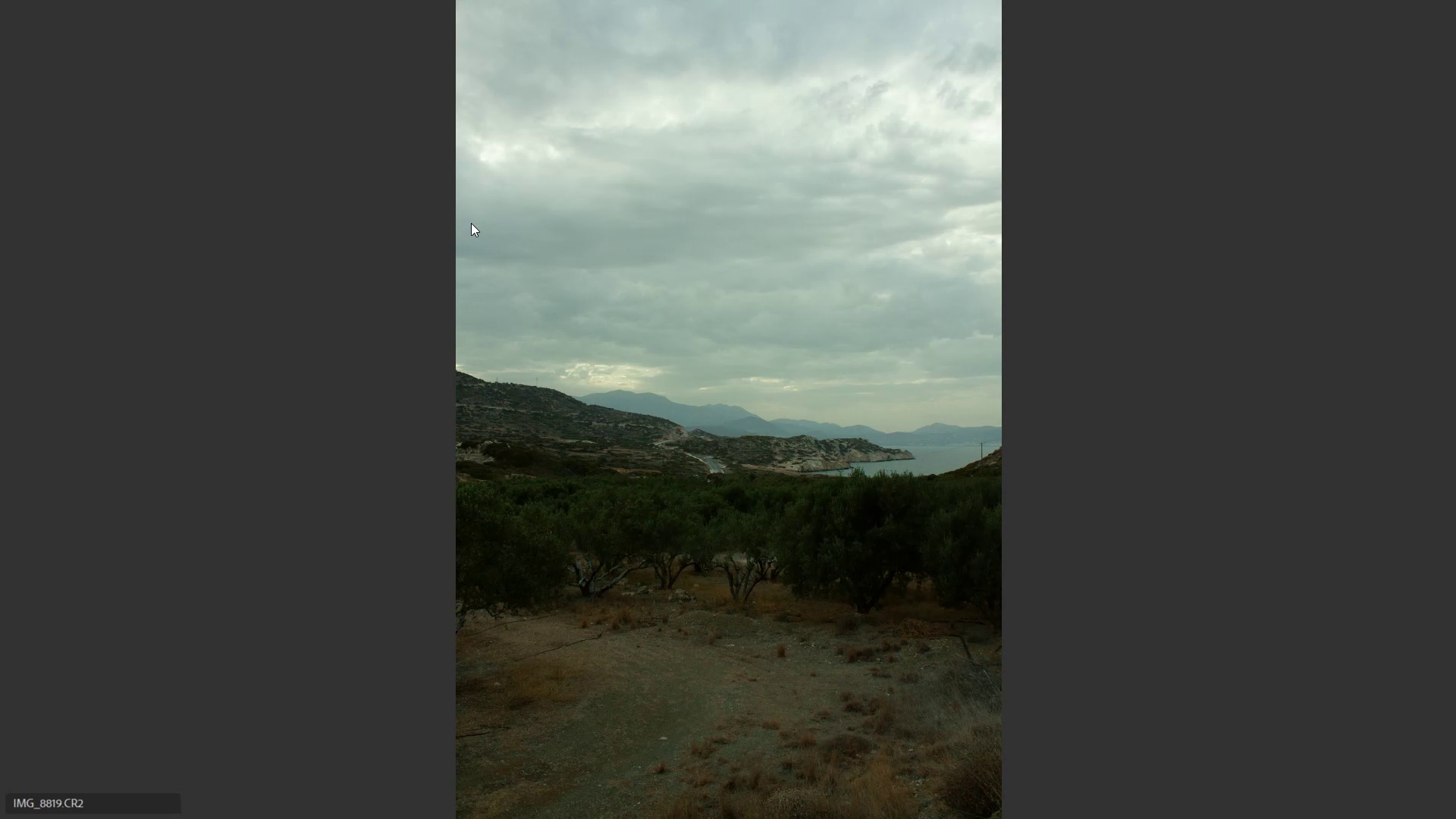 
key(9)
 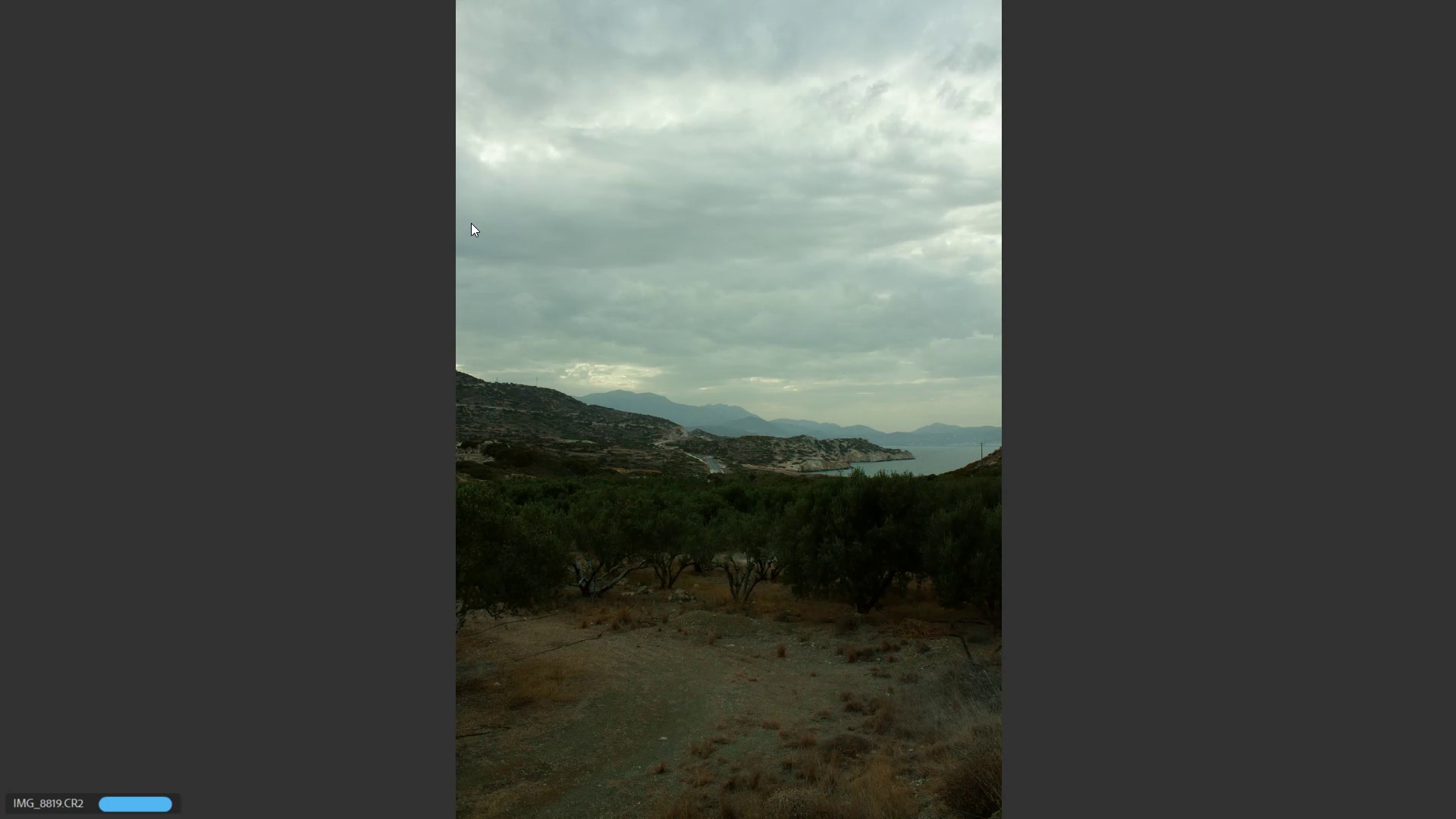 
key(ArrowRight)
 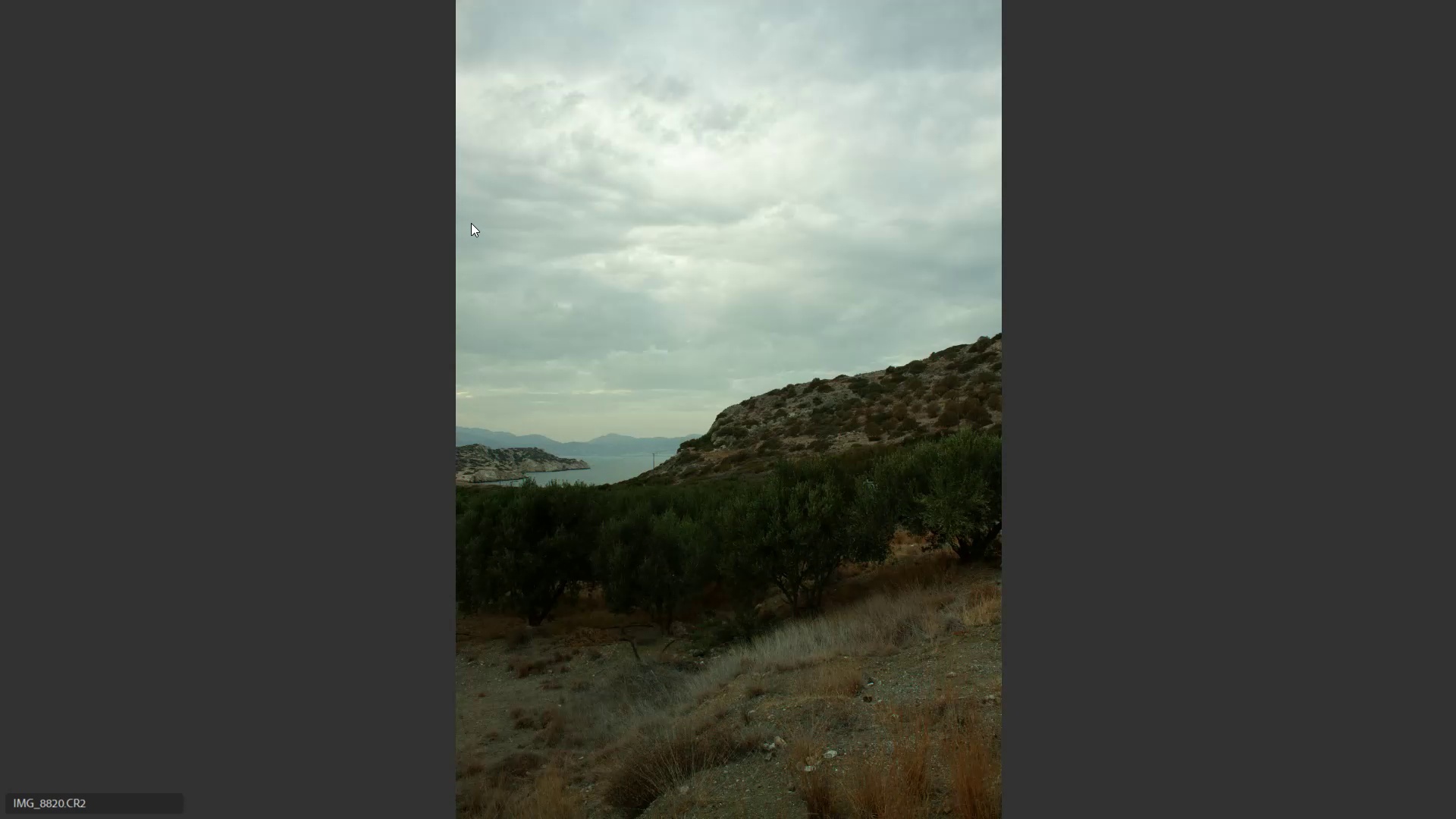 
key(9)
 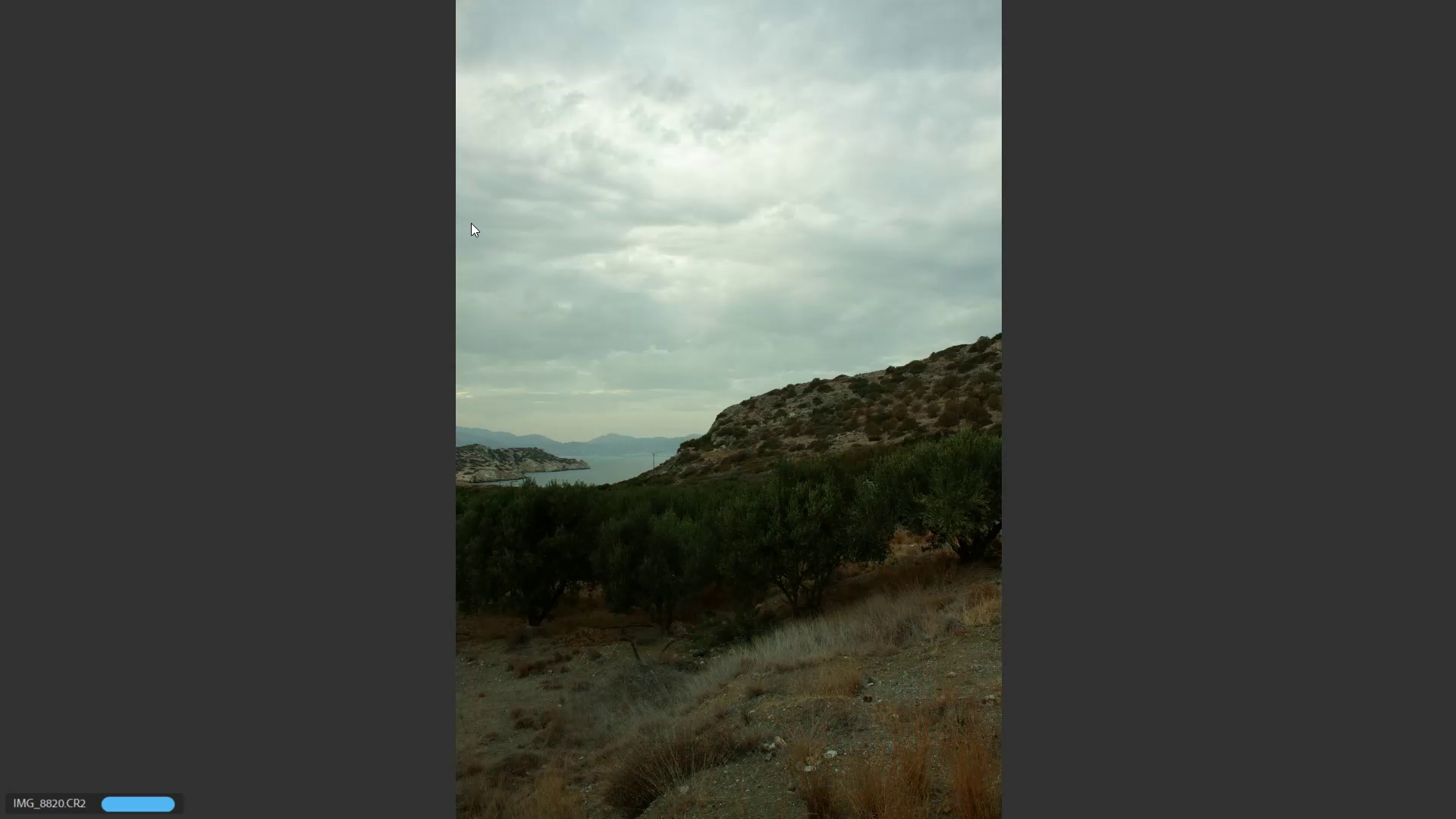 
key(ArrowRight)
 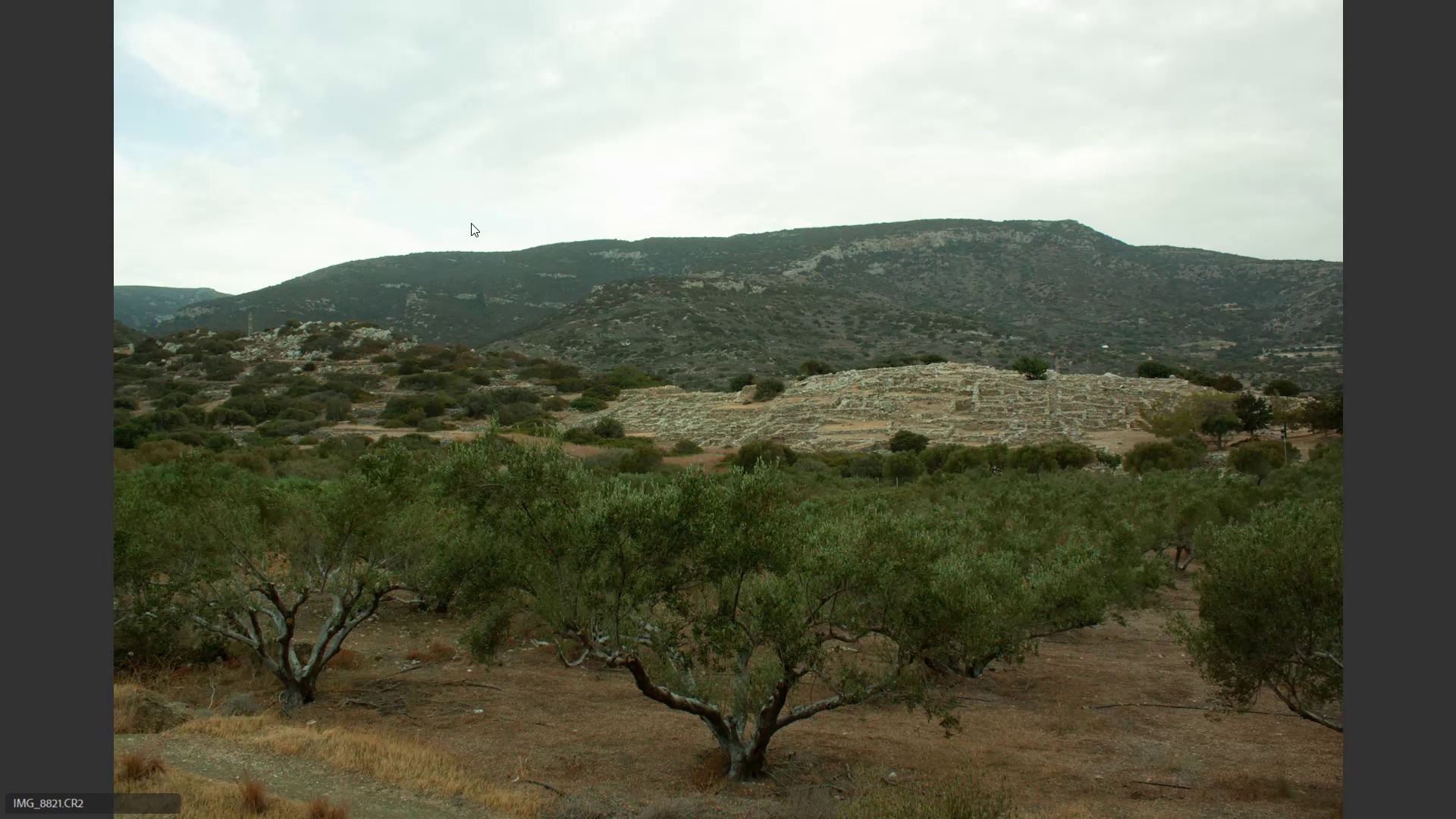 
key(ArrowRight)
 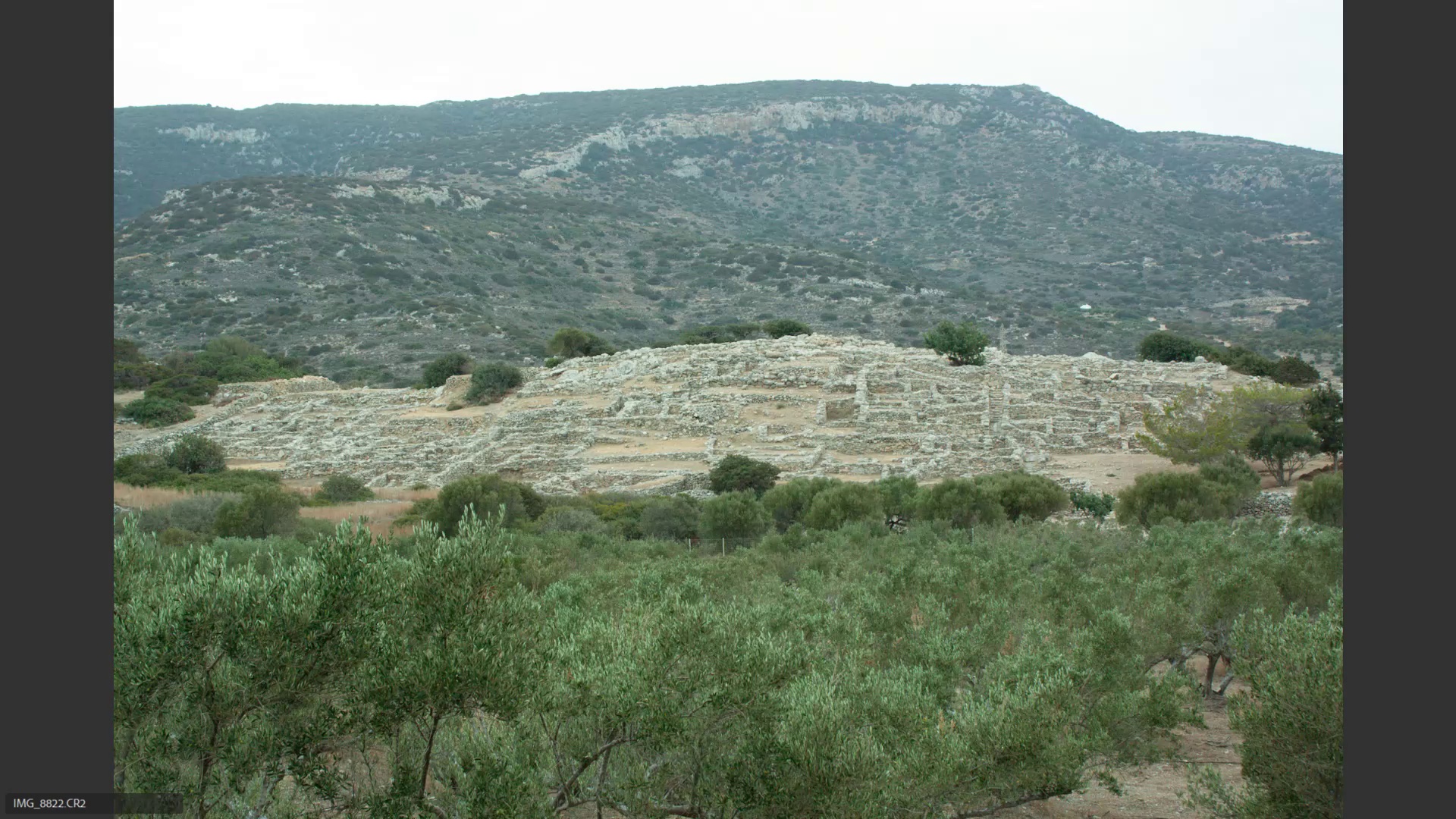 
key(ArrowLeft)
 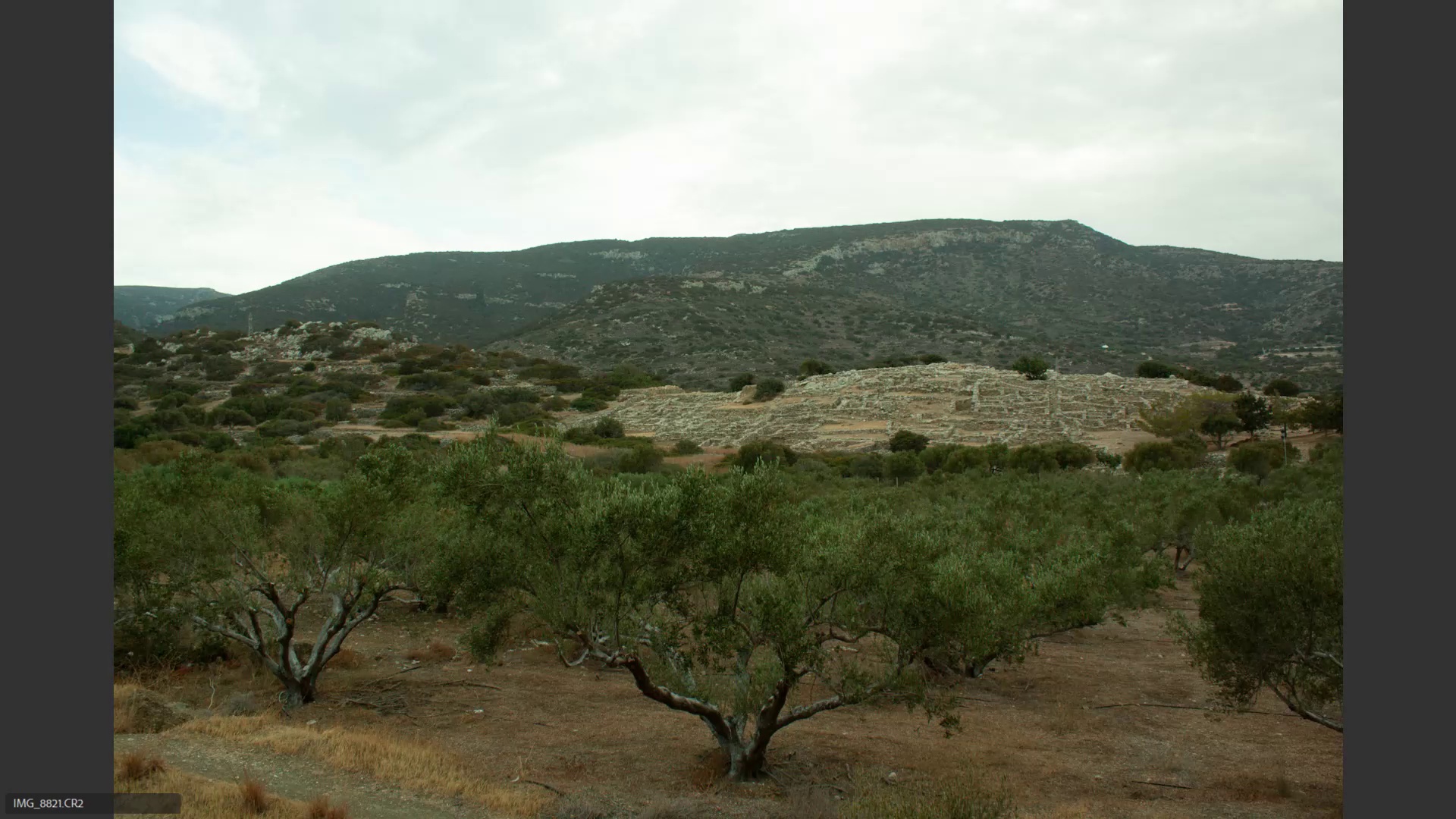 
key(6)
 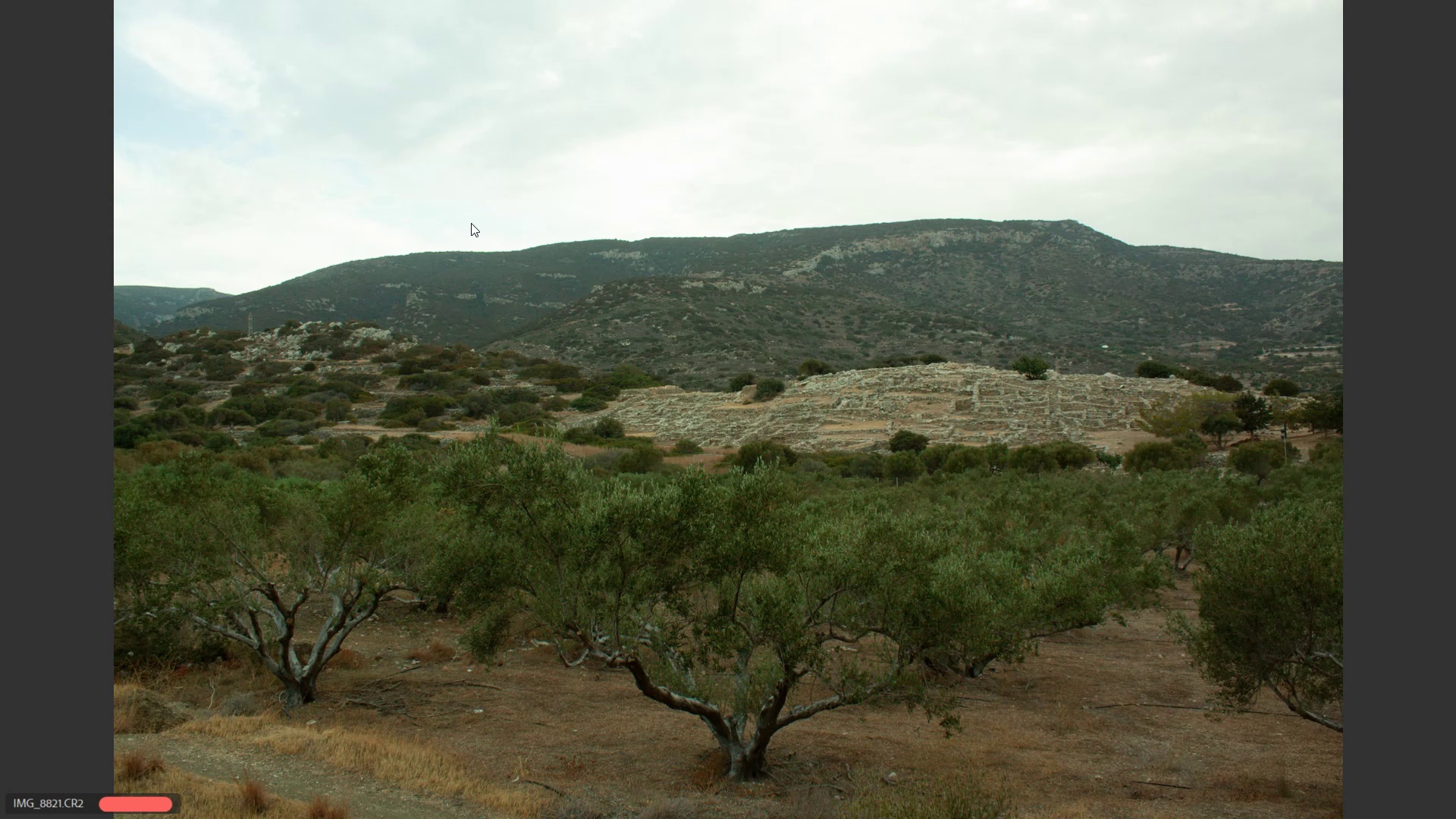 
key(ArrowRight)
 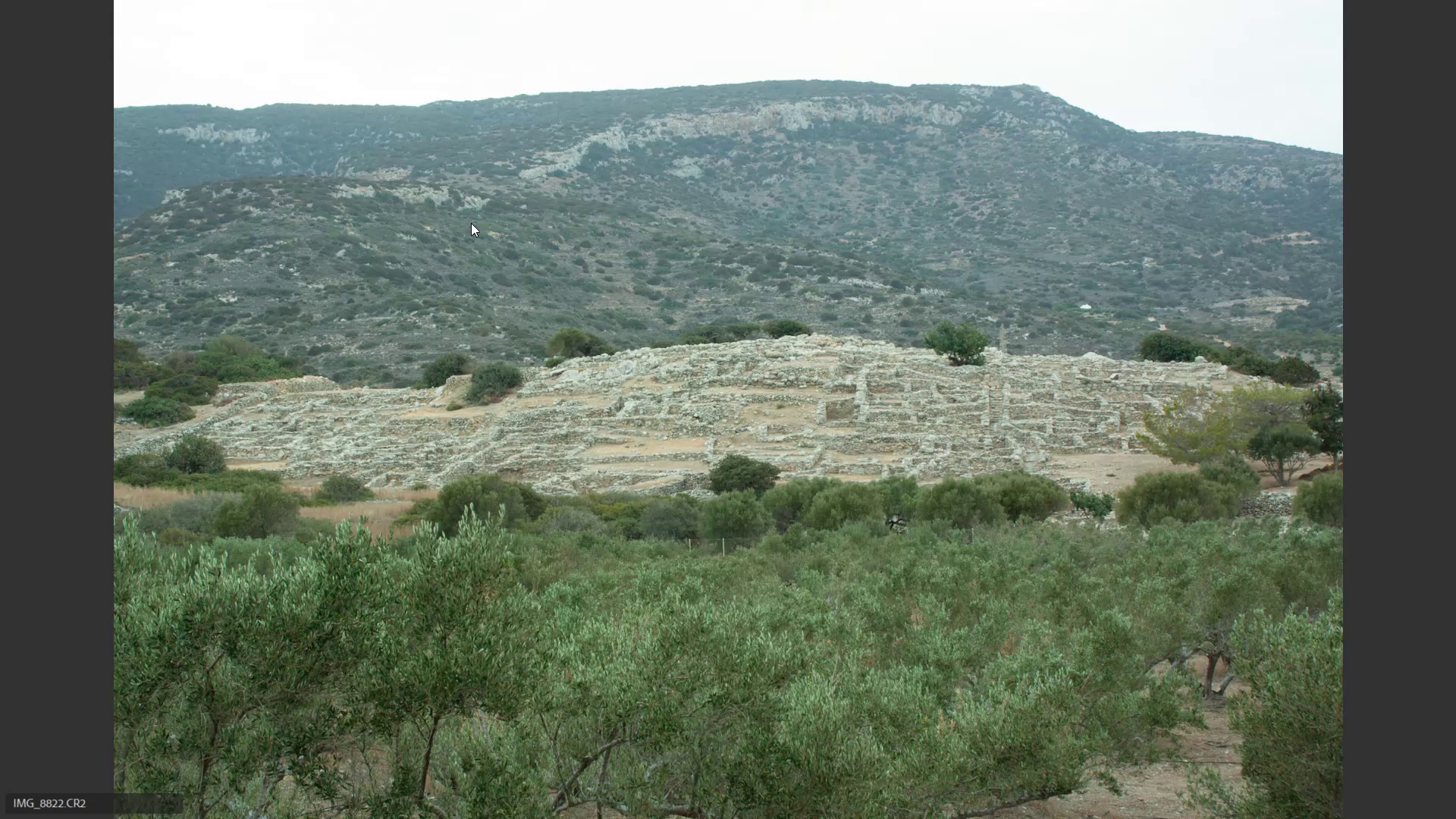 
key(ArrowRight)
 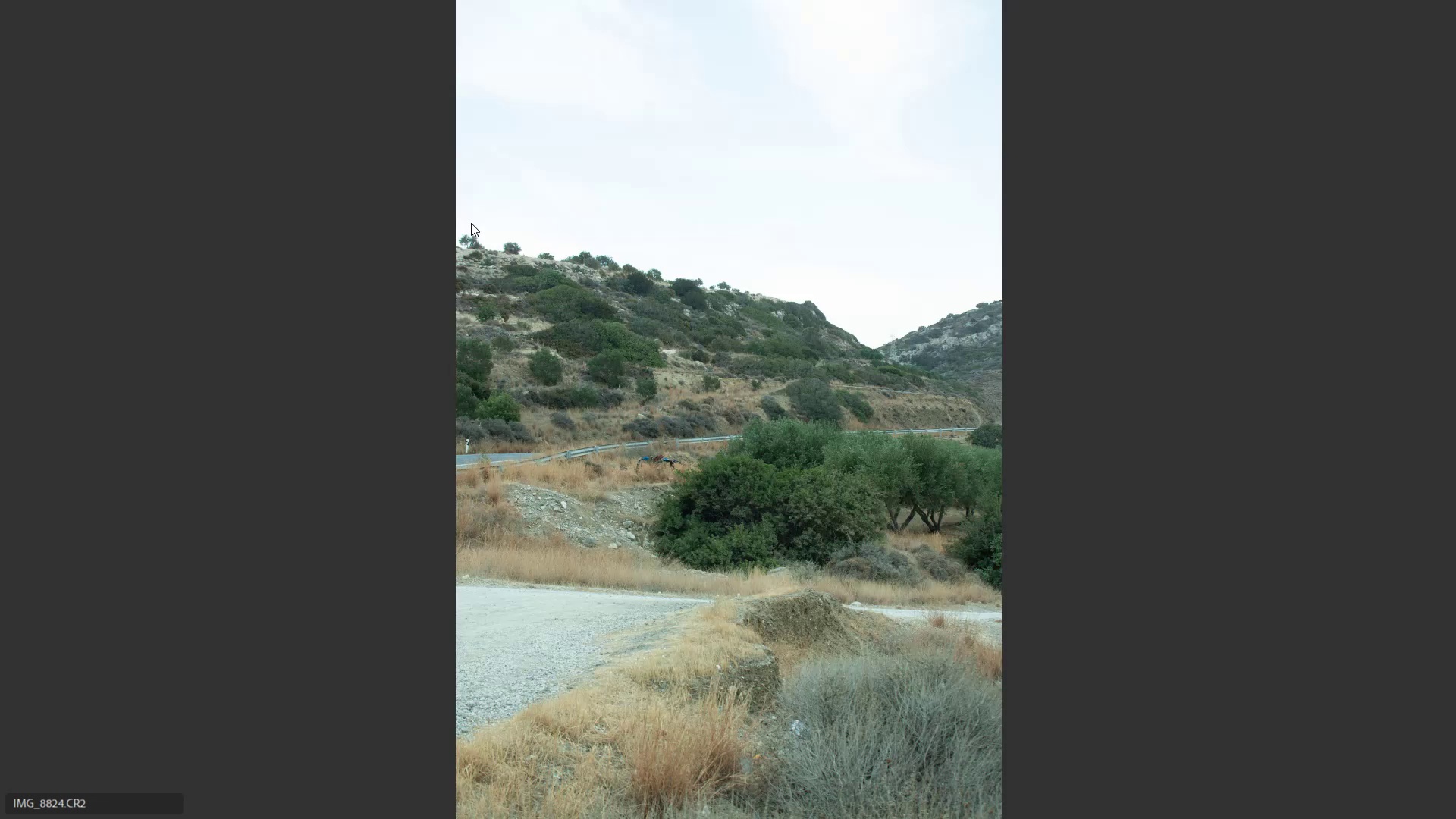 
key(ArrowLeft)
 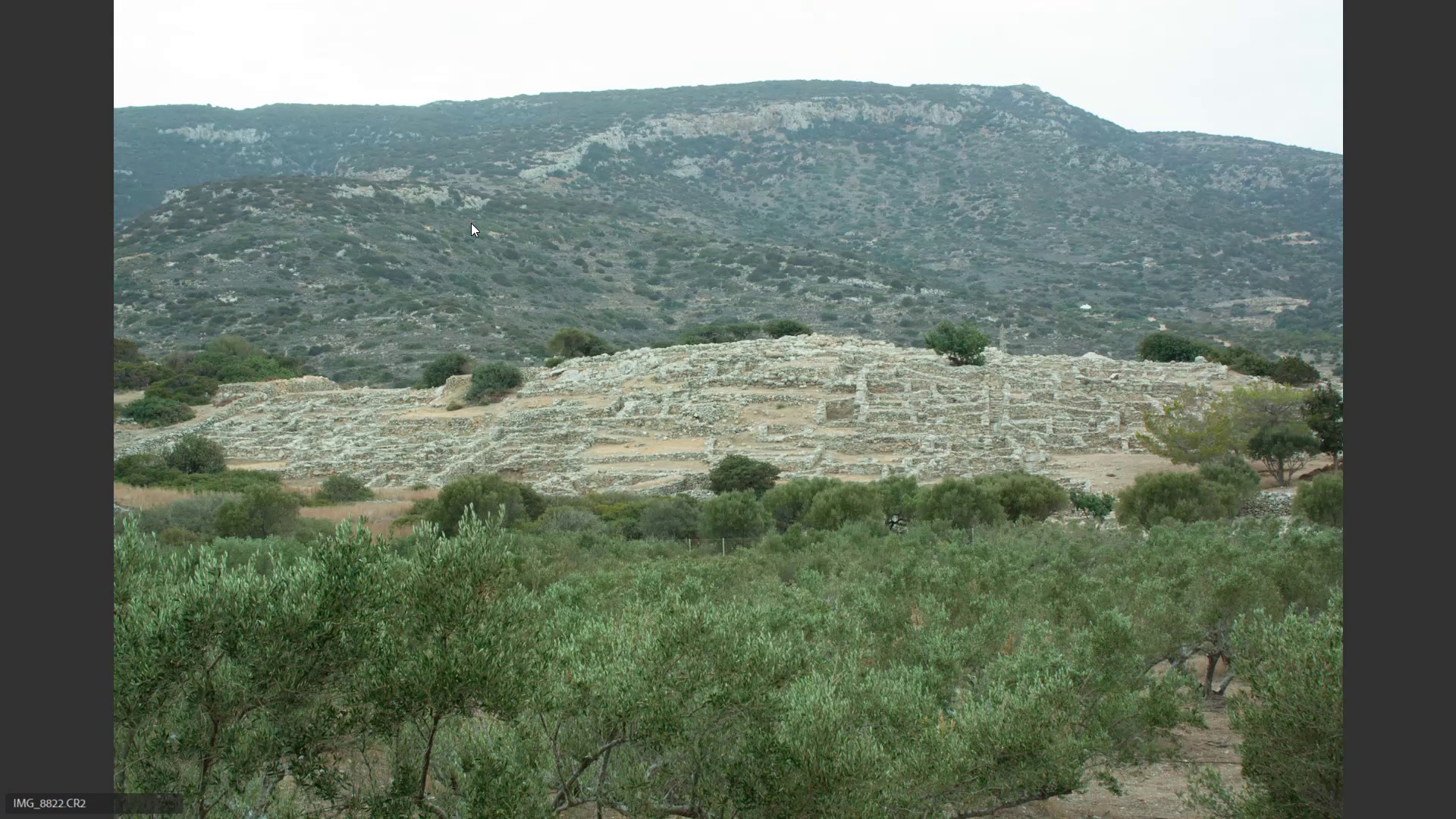 
key(6)
 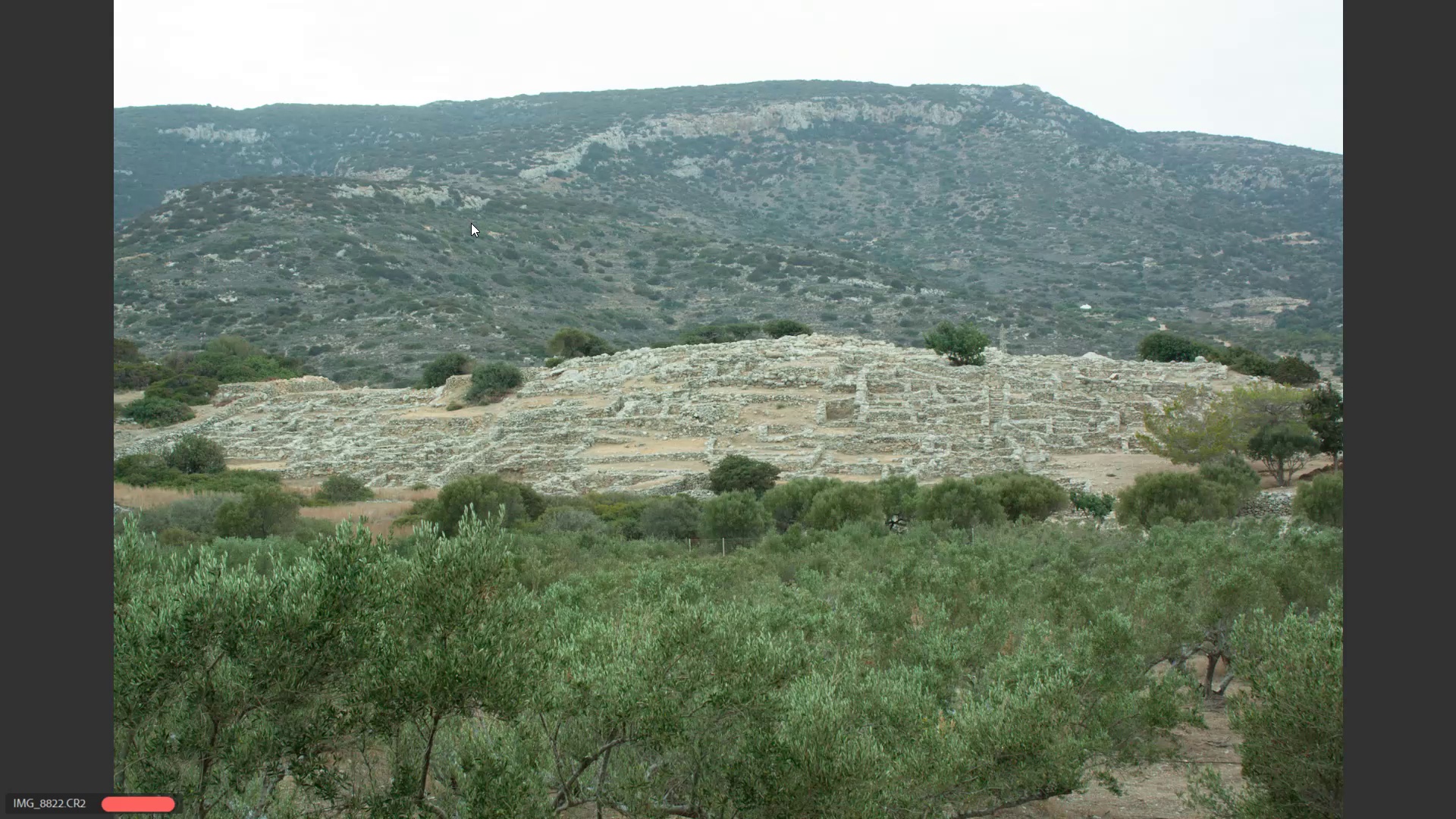 
key(ArrowRight)
 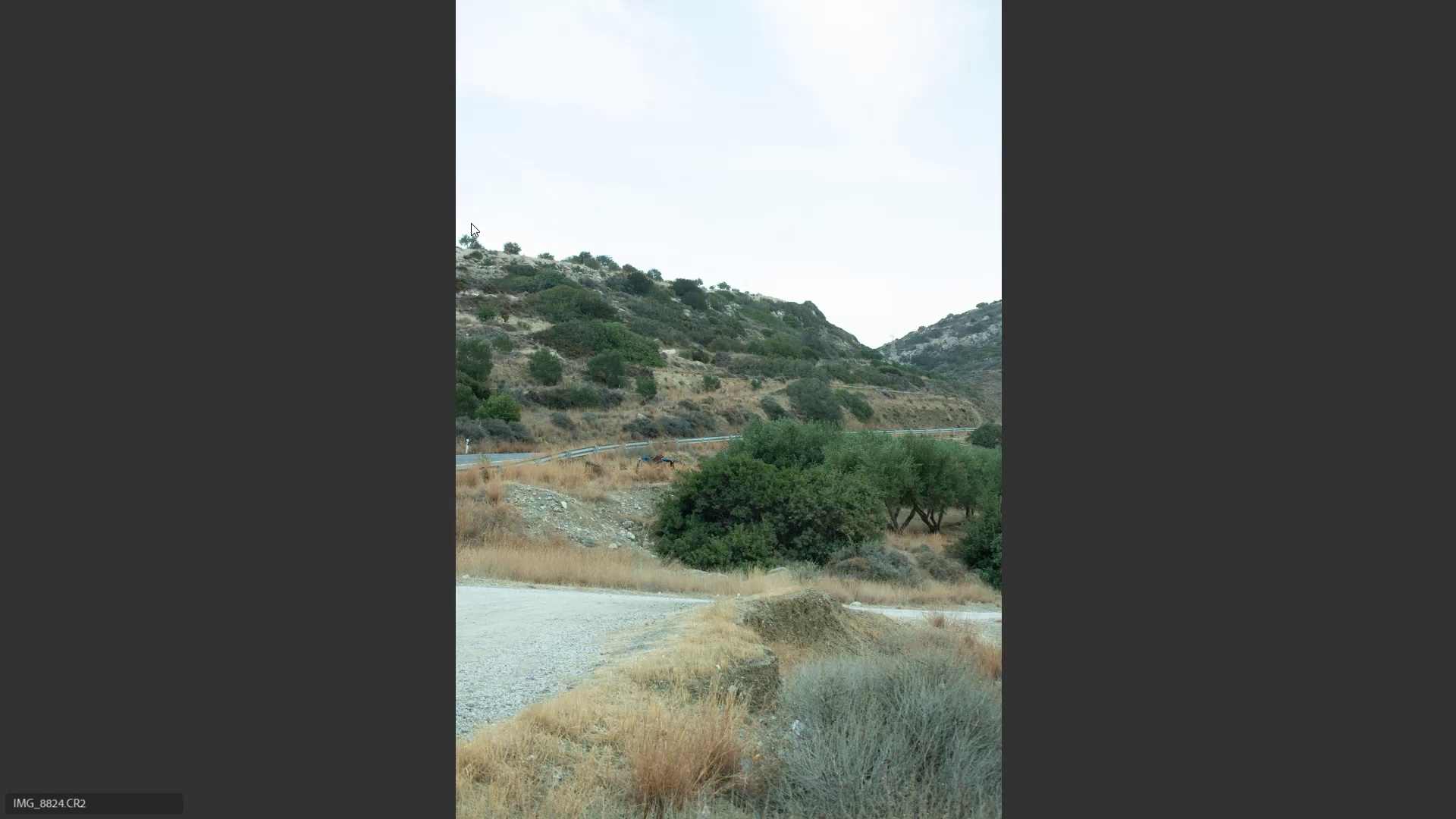 
key(ArrowRight)
 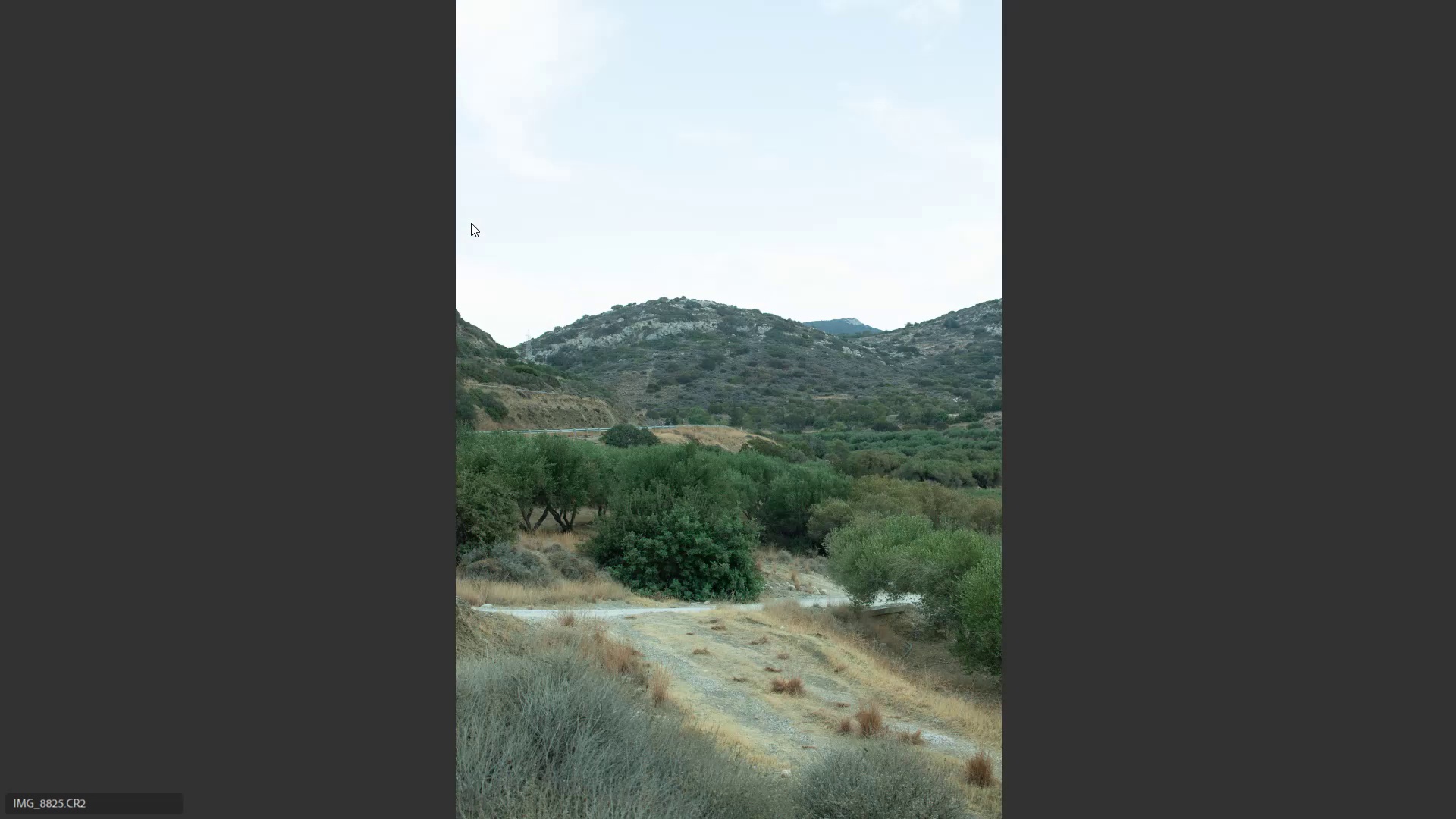 
key(ArrowLeft)
 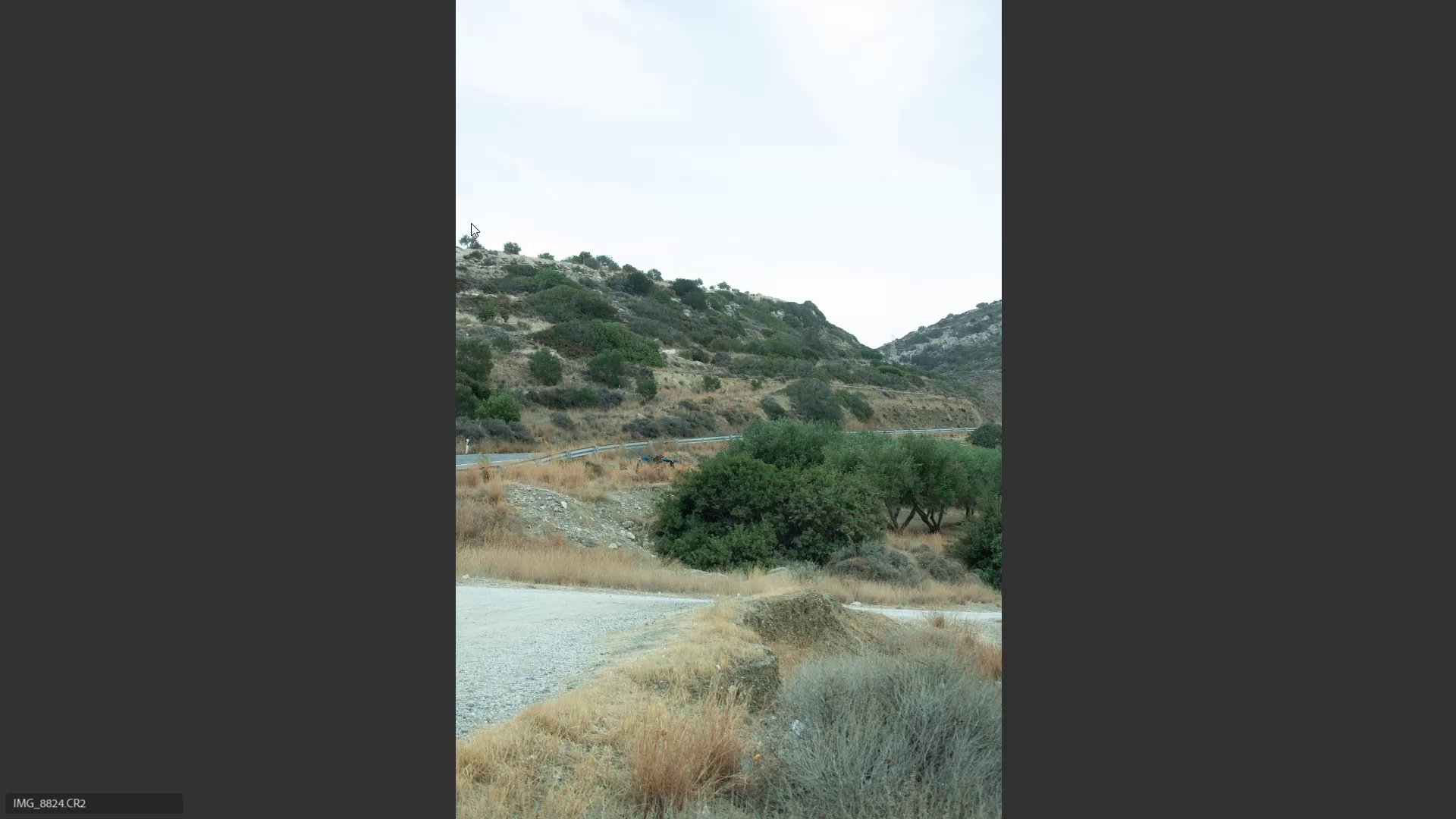 
key(9)
 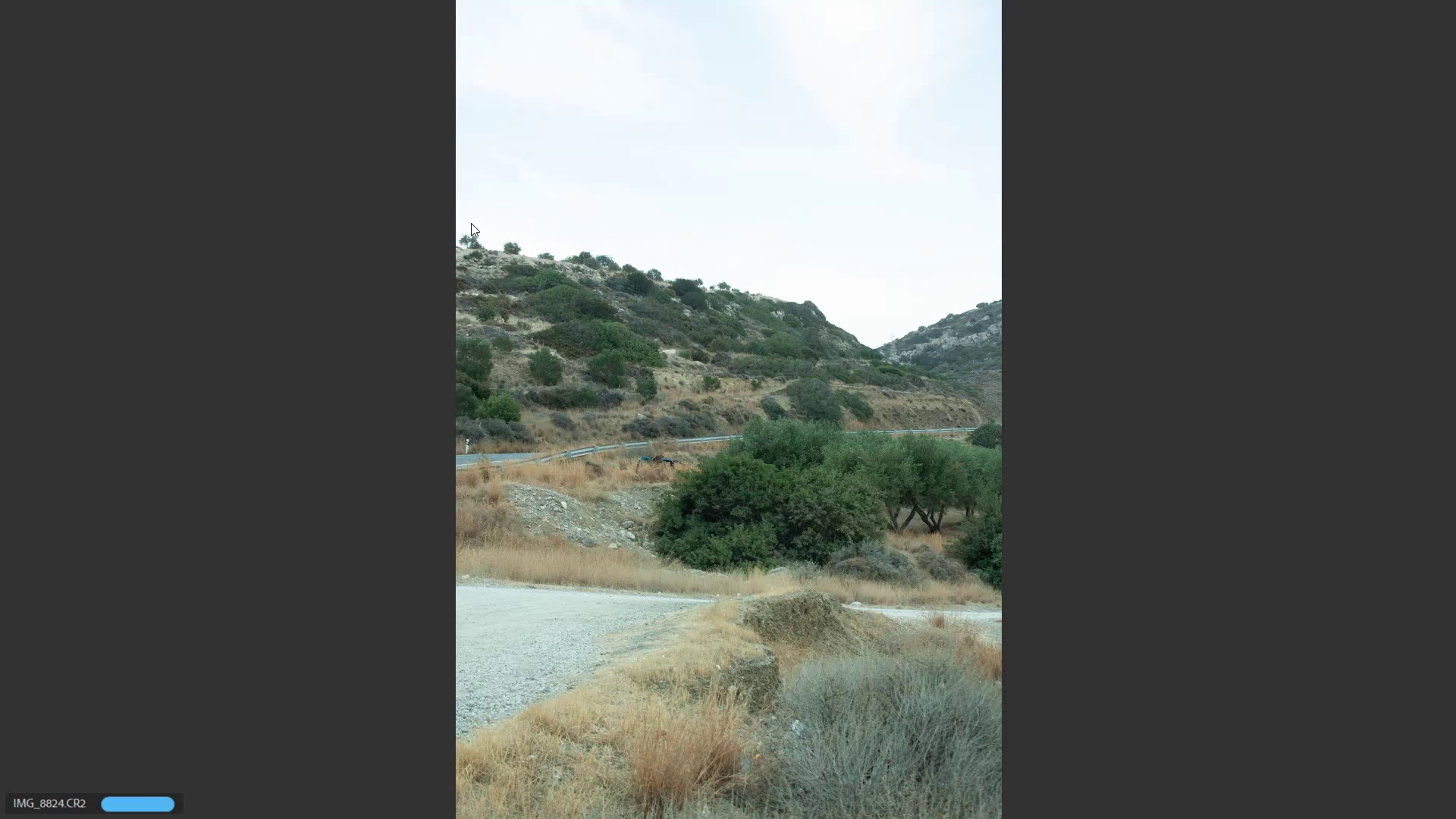 
key(ArrowRight)
 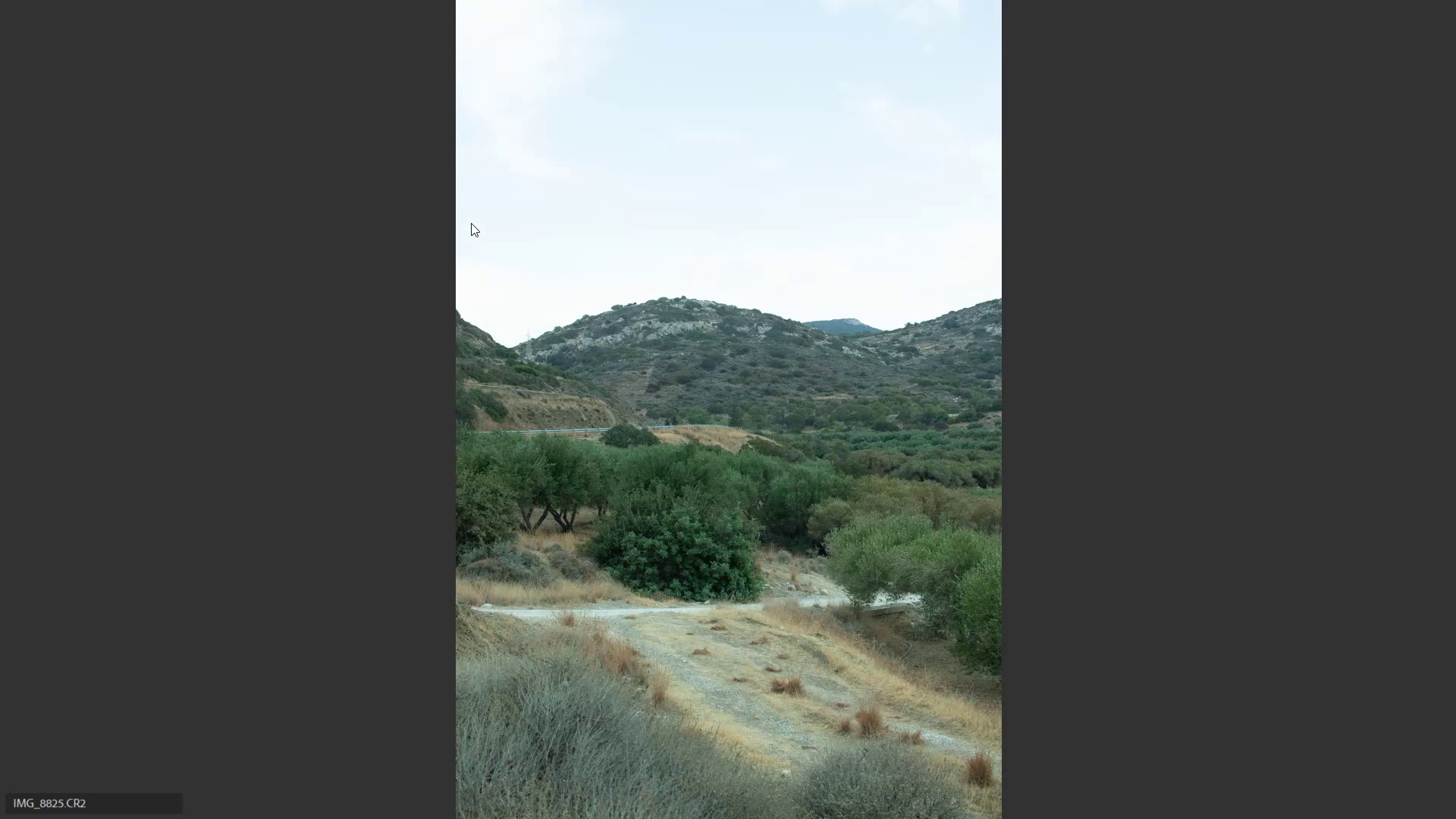 
key(9)
 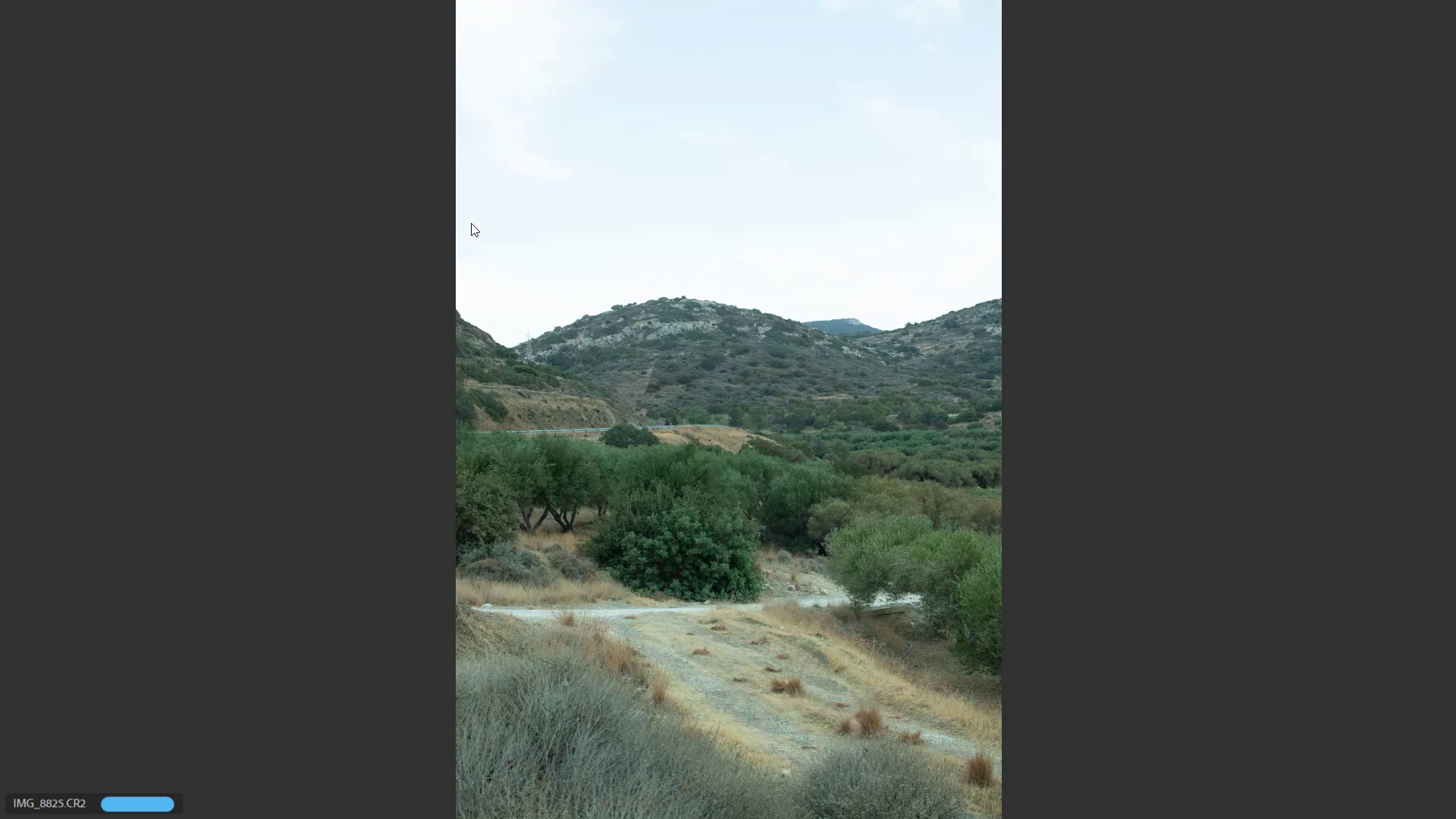 
key(ArrowRight)
 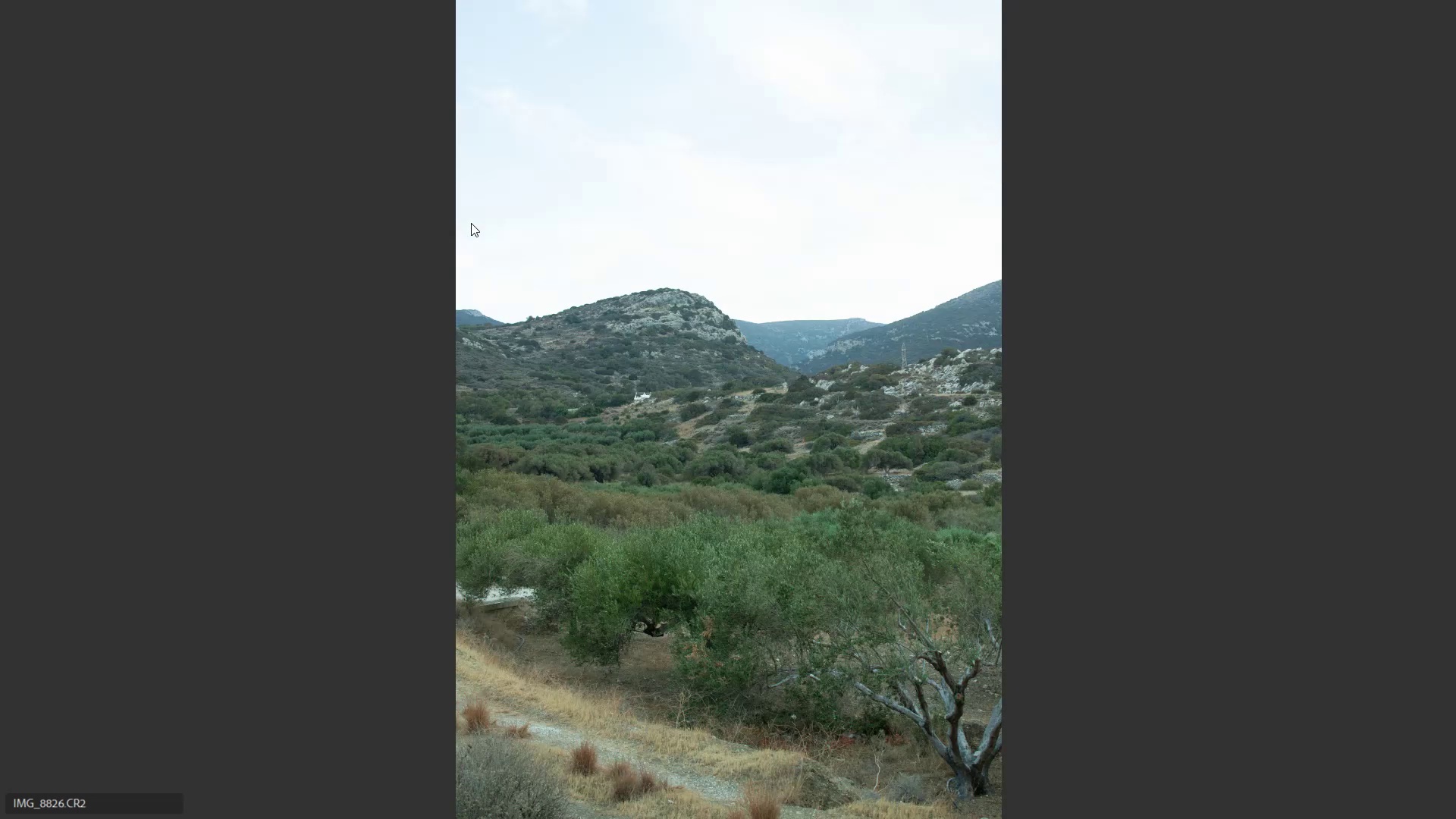 
type(99999)
 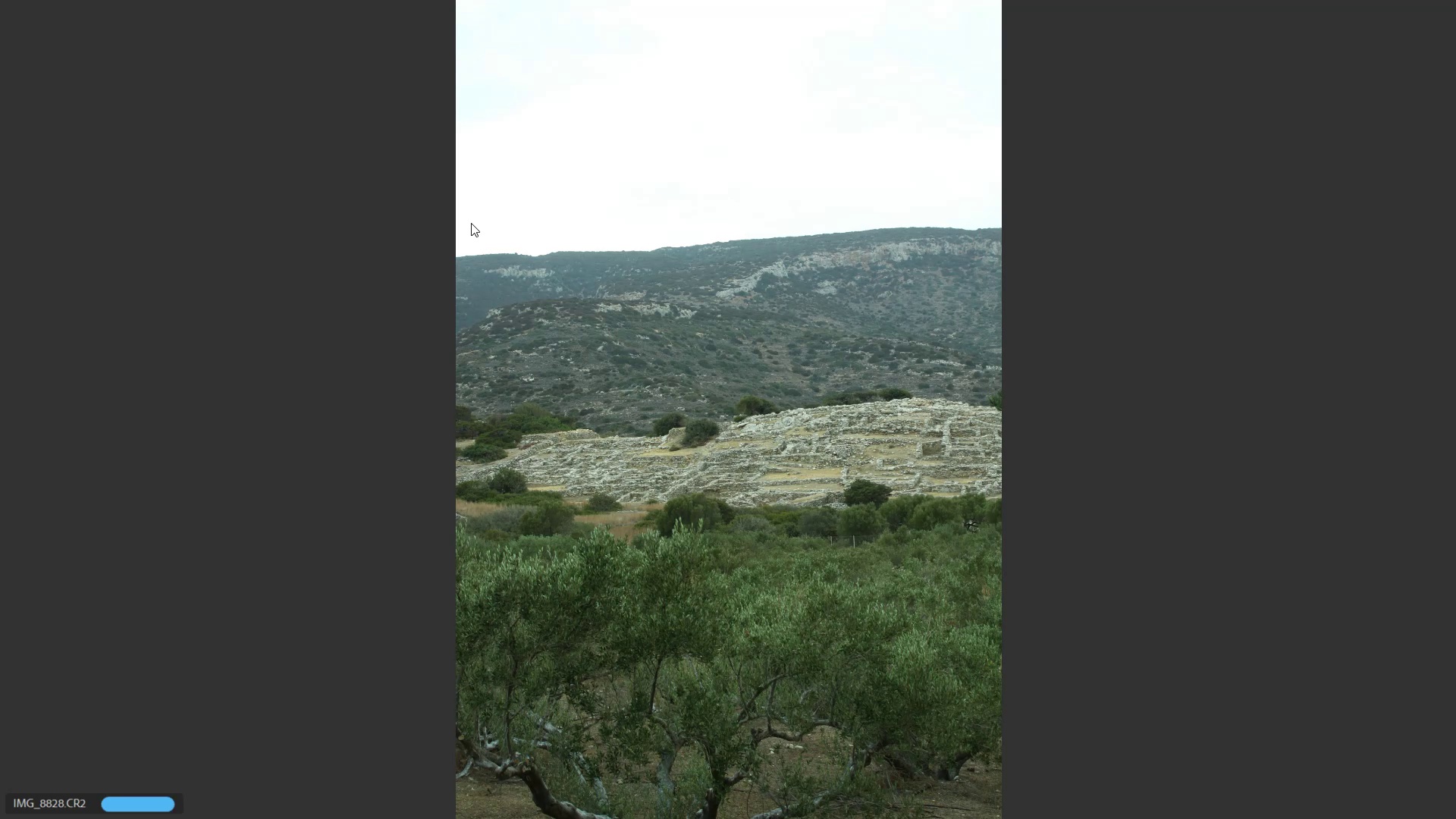 
hold_key(key=ArrowRight, duration=0.9)
 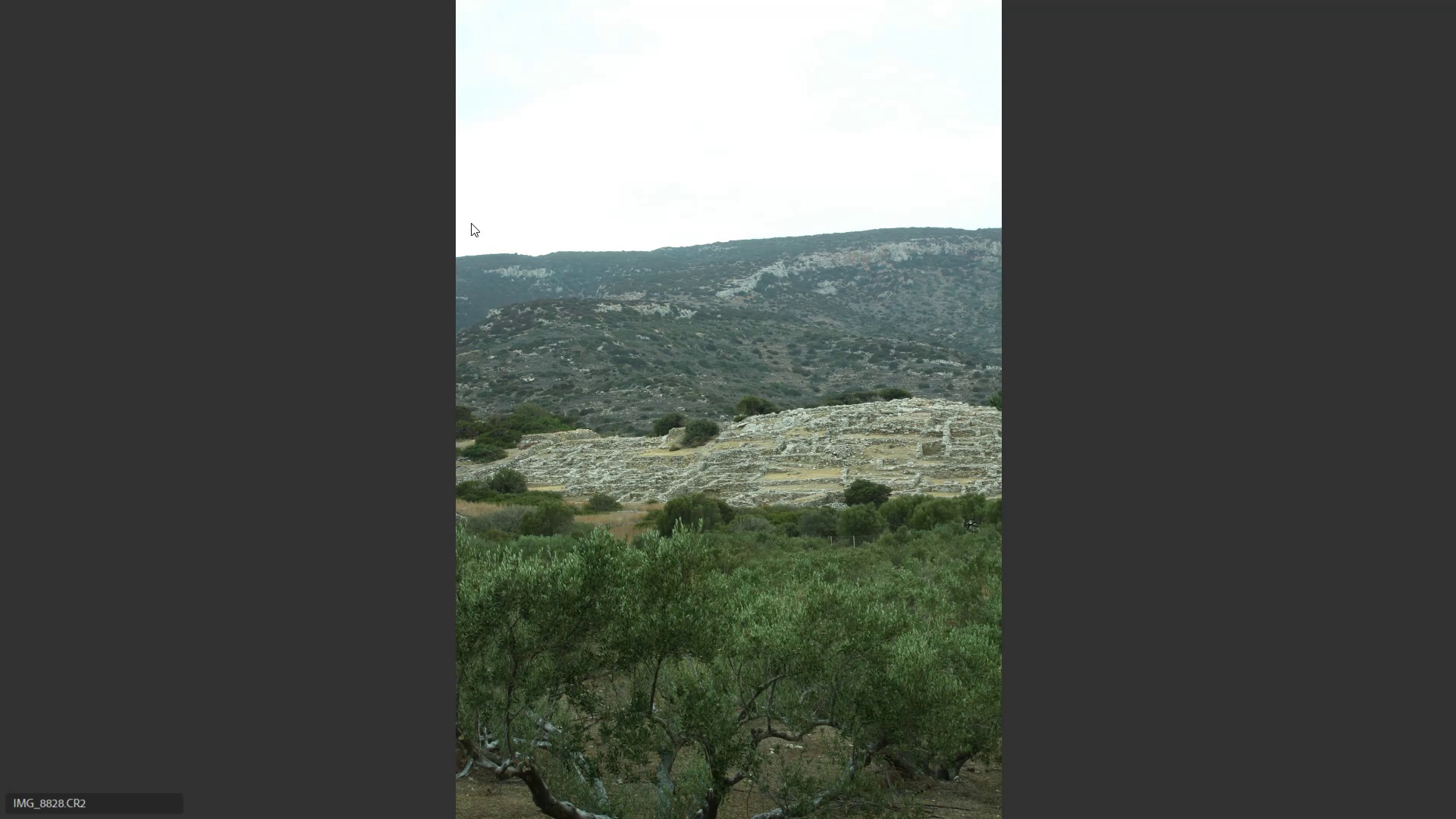 
key(ArrowRight)
 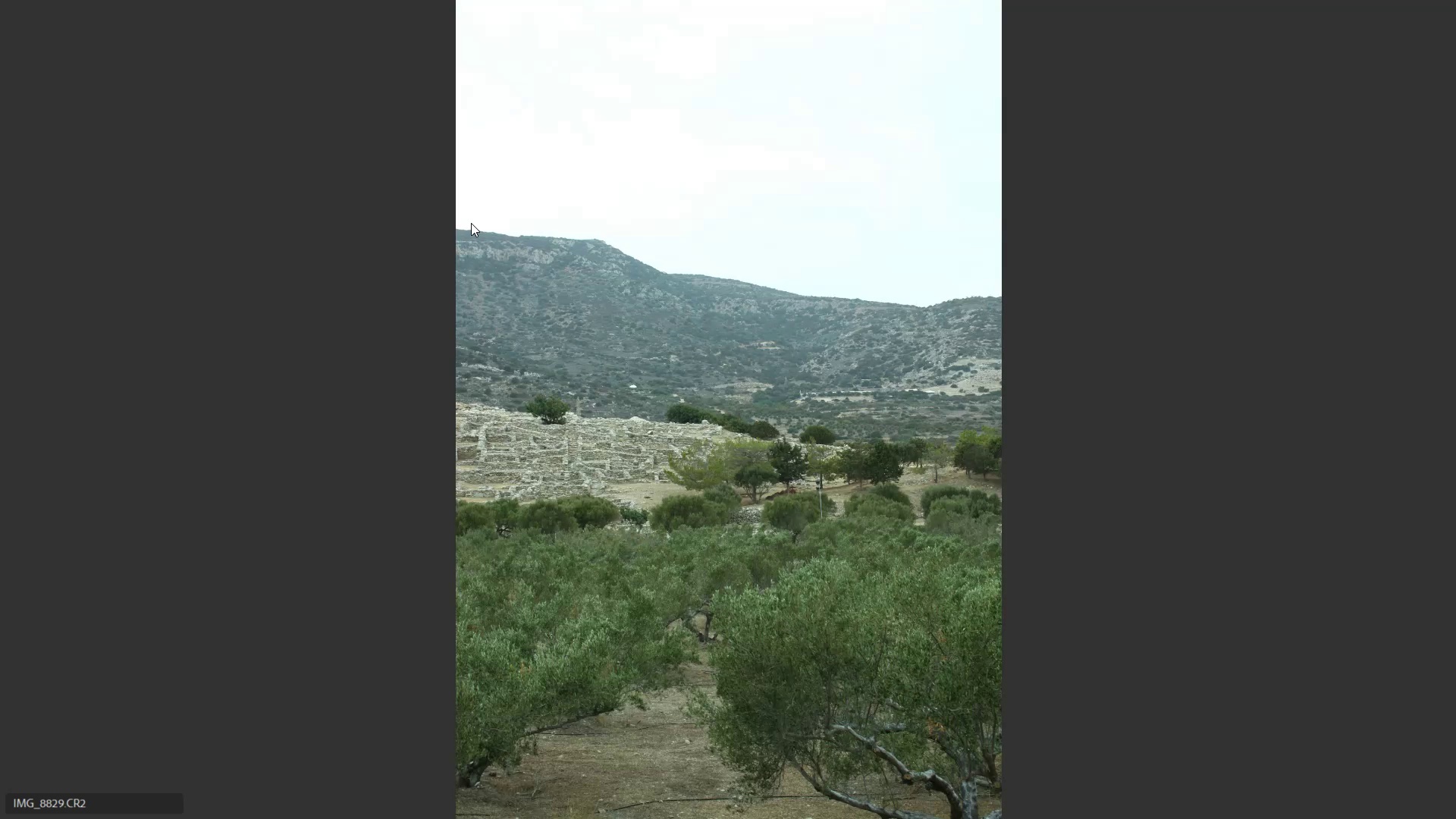 
type(999)
 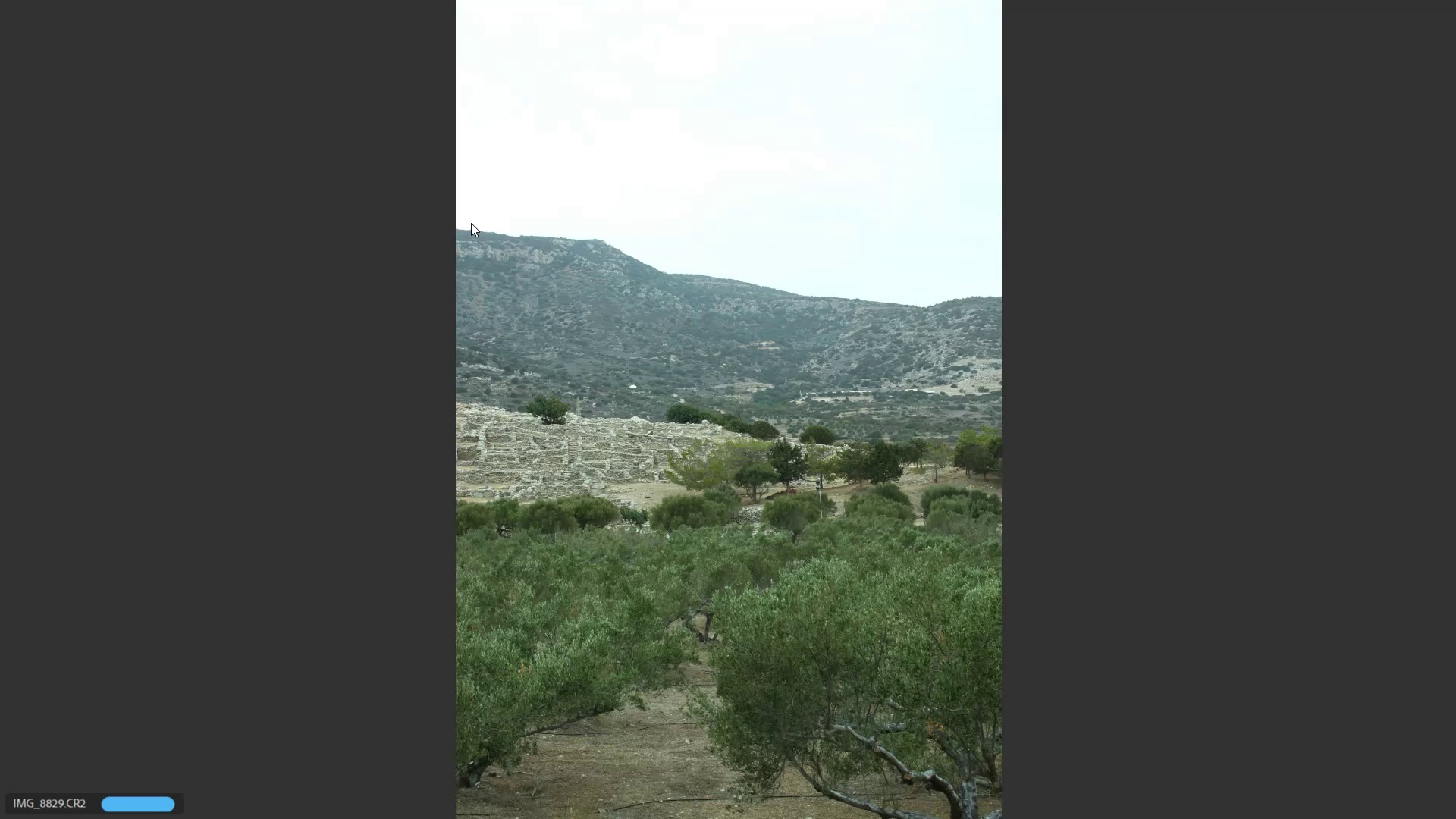 
key(ArrowRight)
 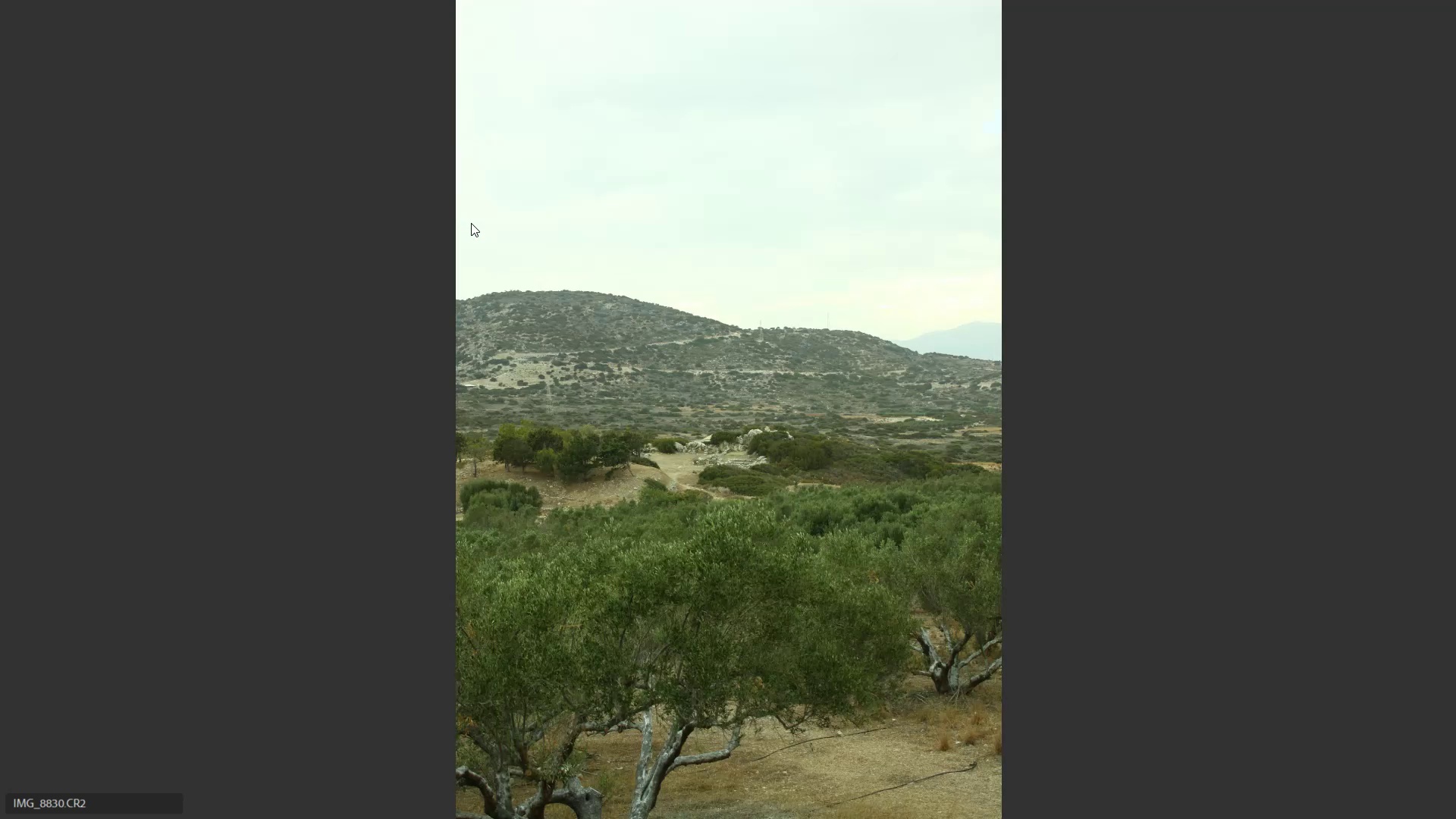 
key(9)
 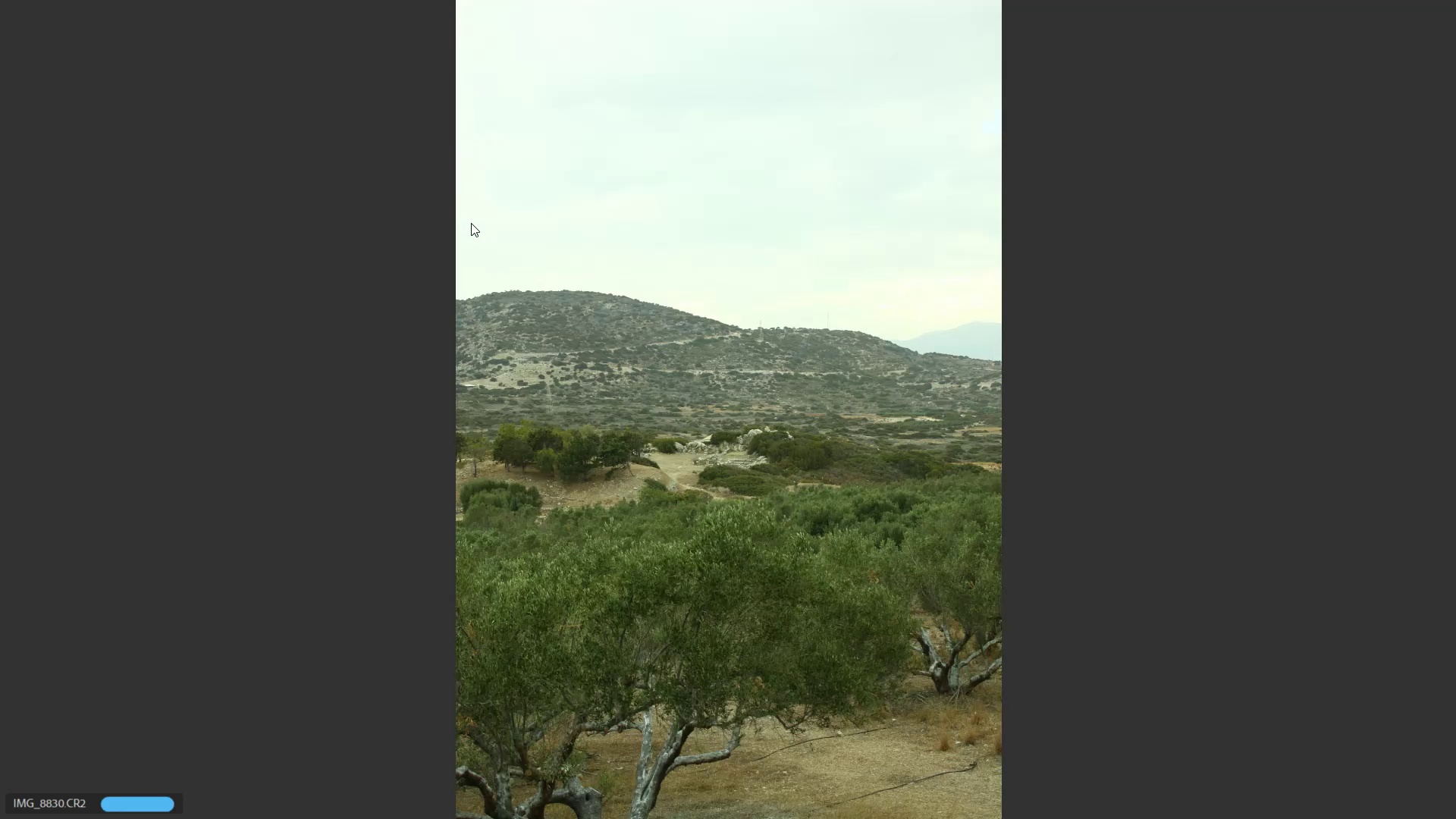 
key(ArrowRight)
 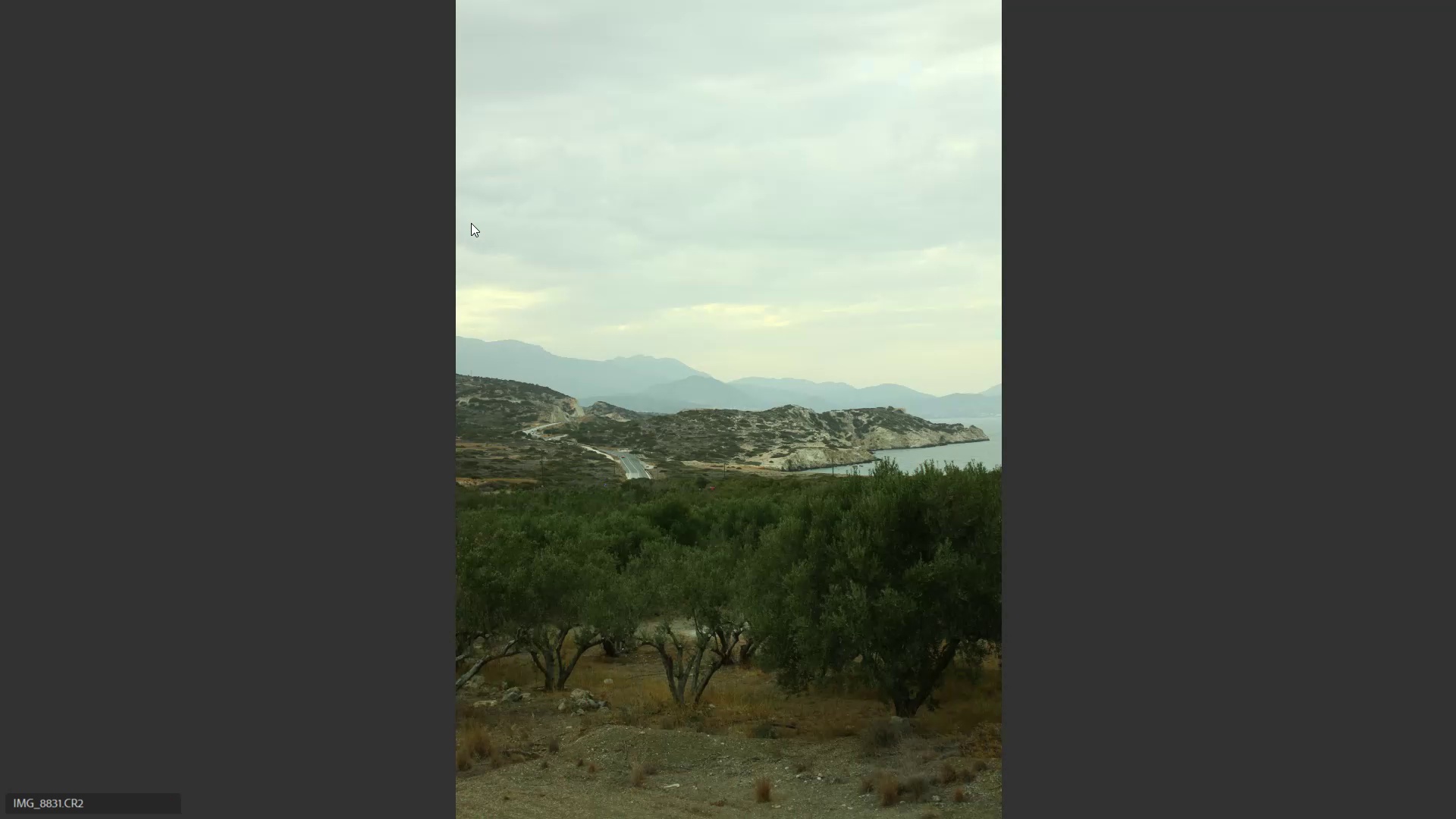 
key(9)
 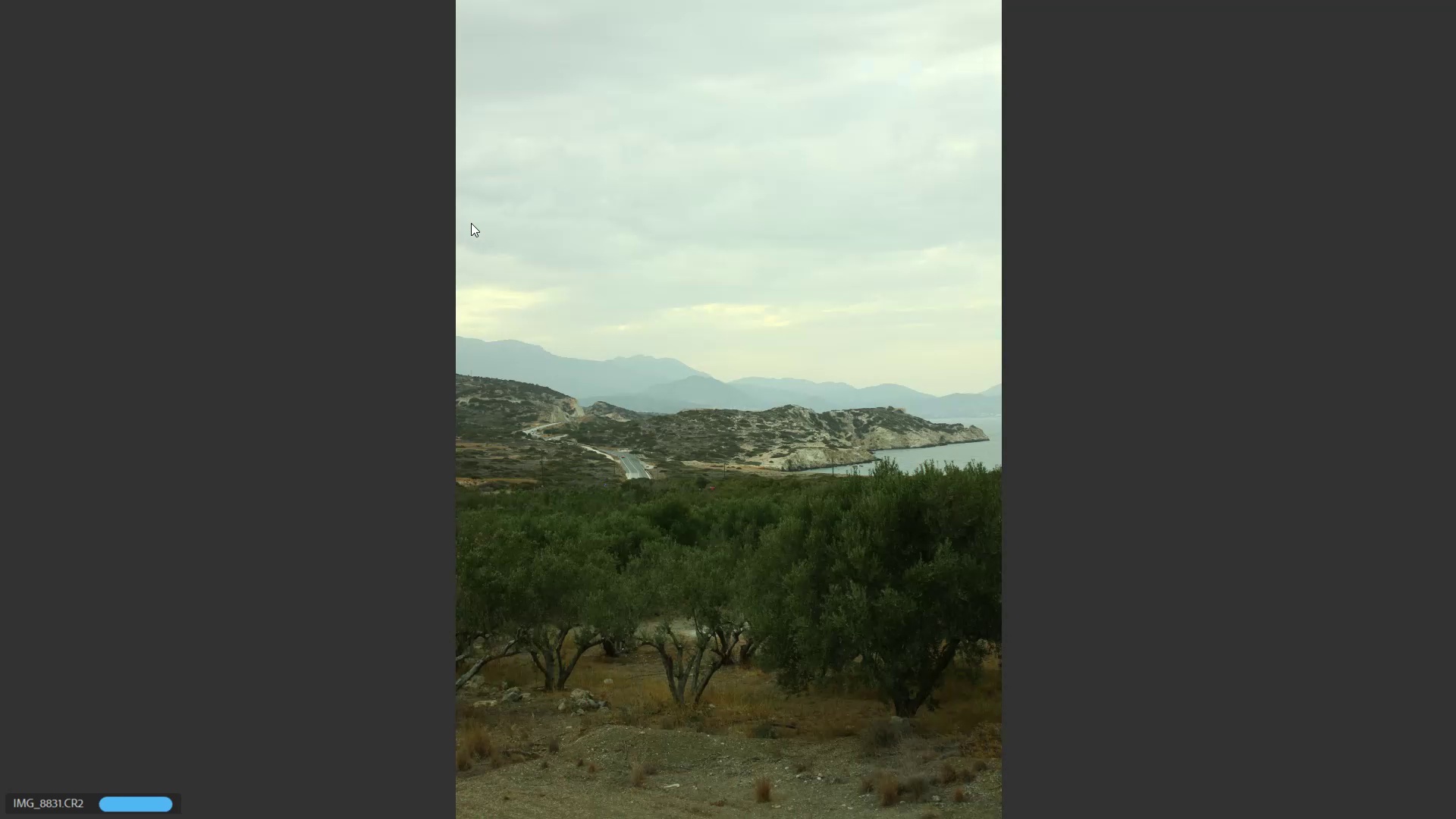 
key(ArrowRight)
 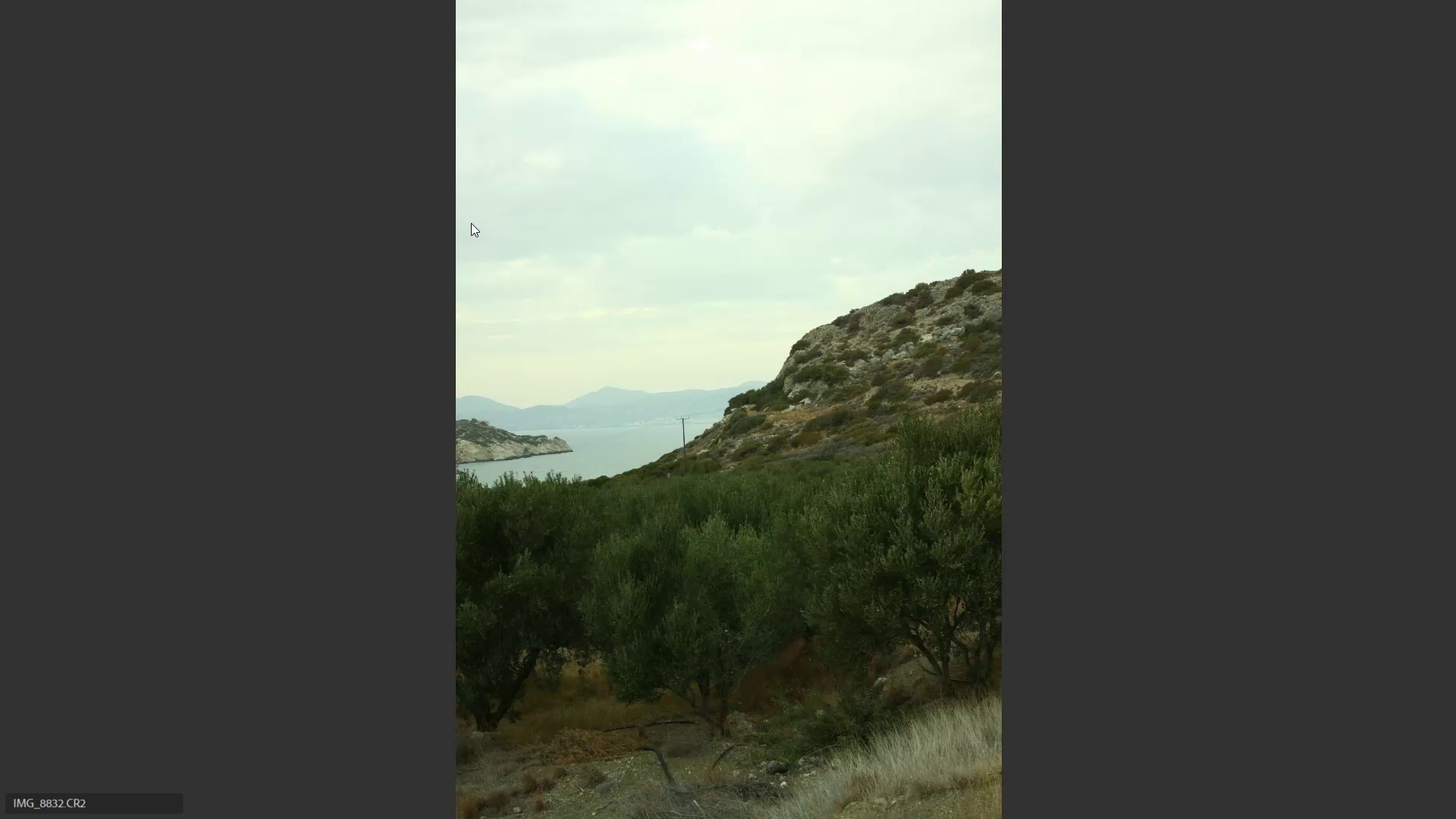 
key(ArrowRight)
 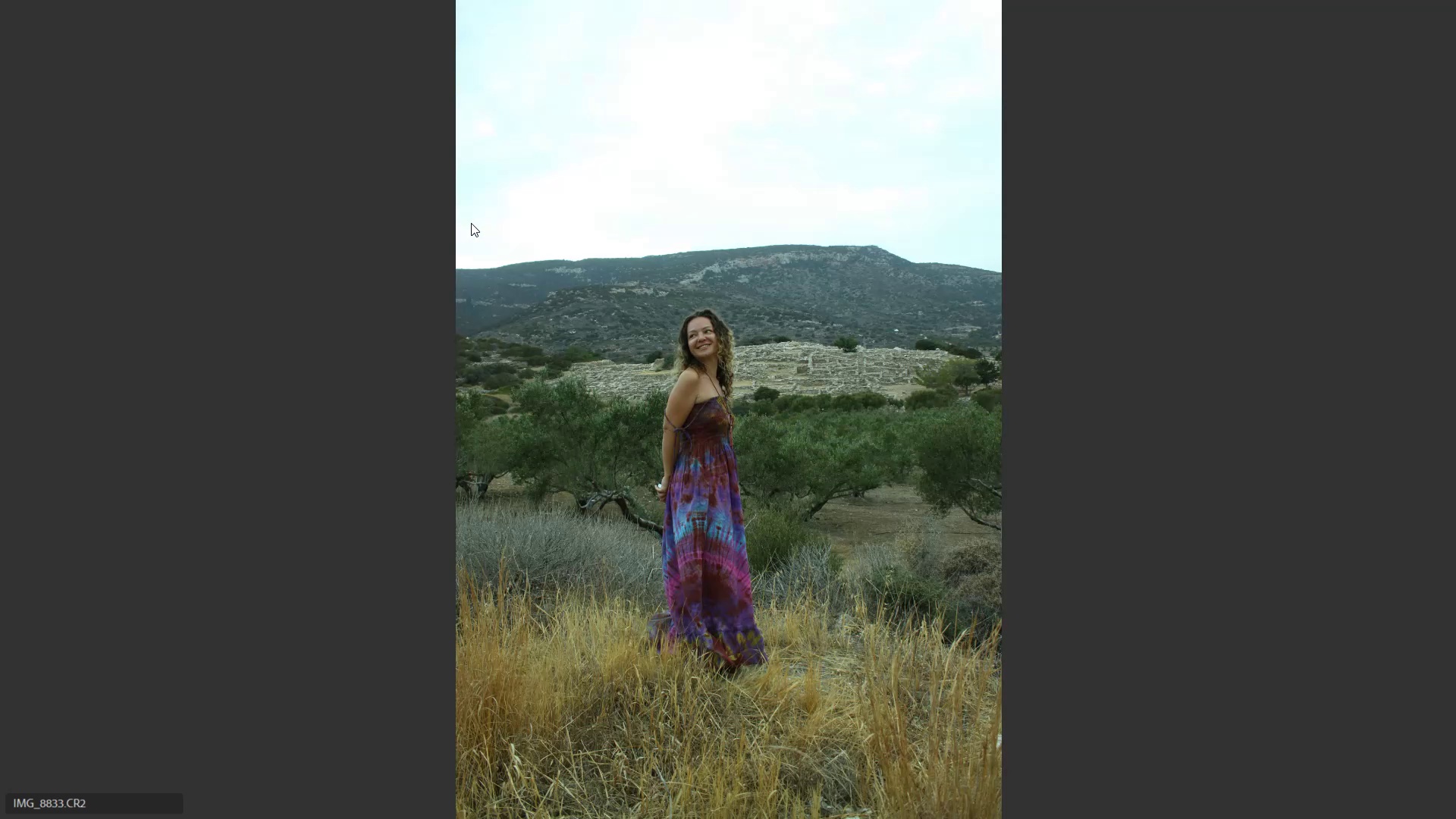 
key(ArrowLeft)
 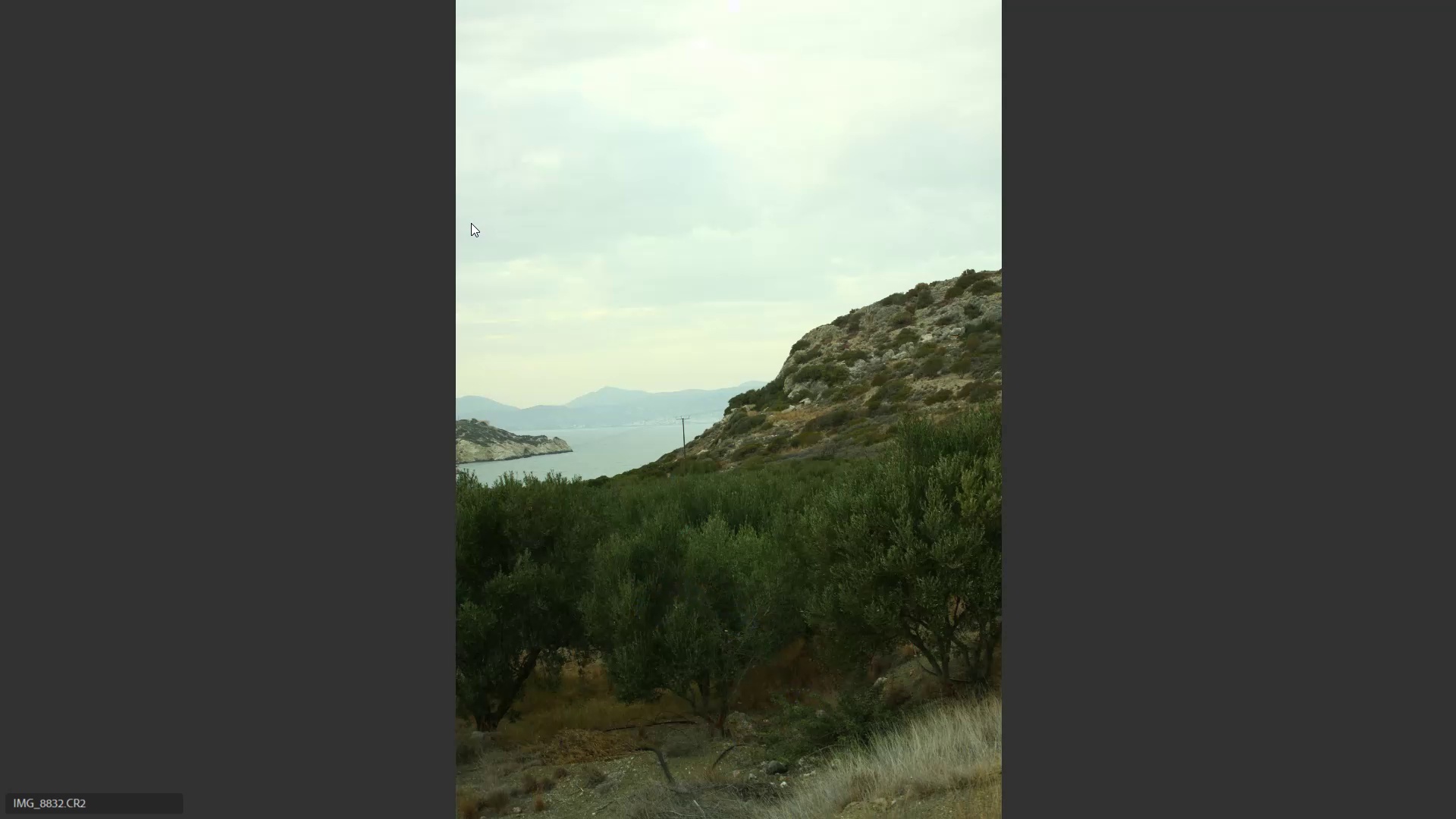 
key(9)
 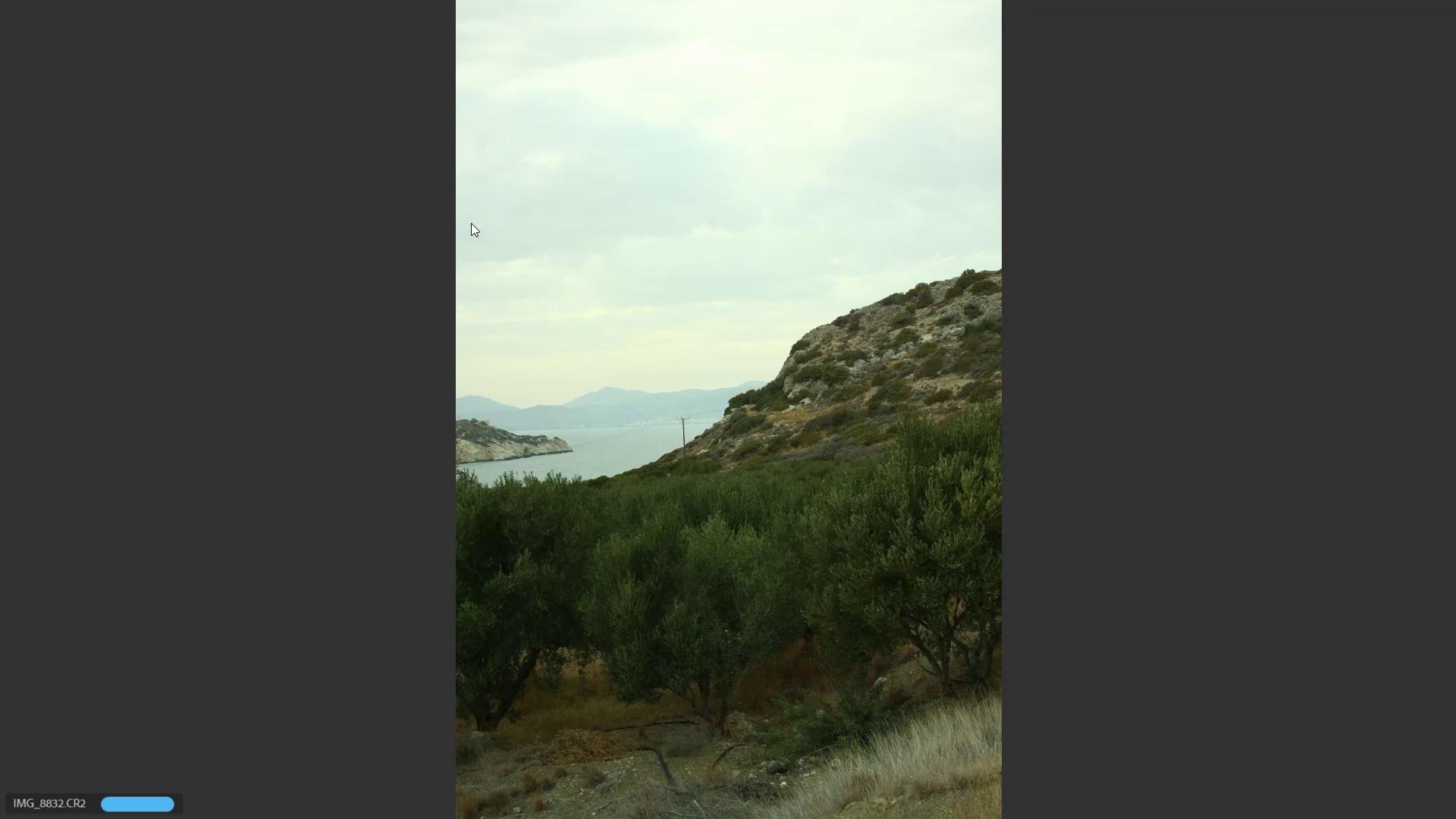 
key(ArrowRight)
 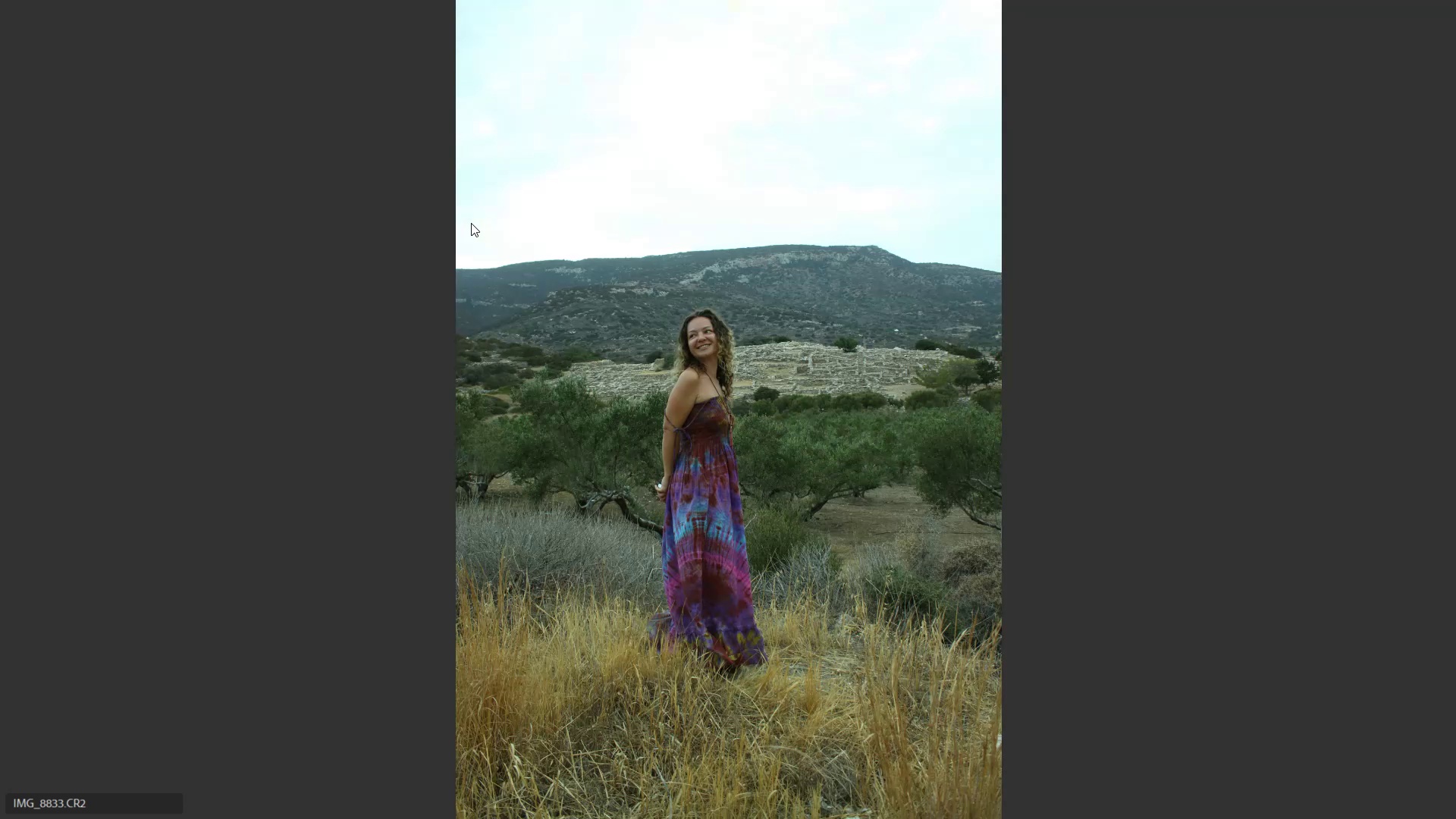 
key(ArrowRight)
 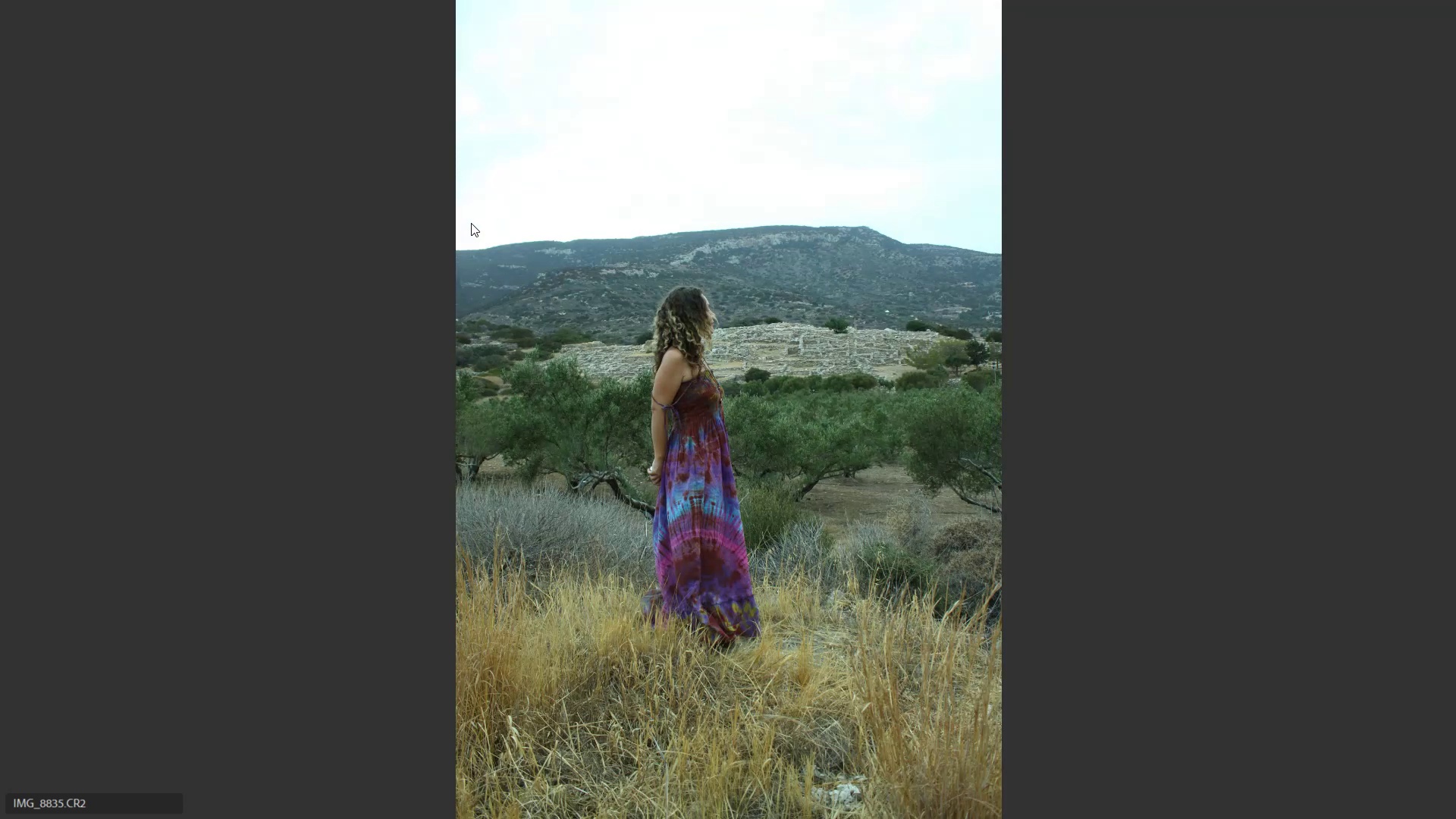 
key(ArrowLeft)
 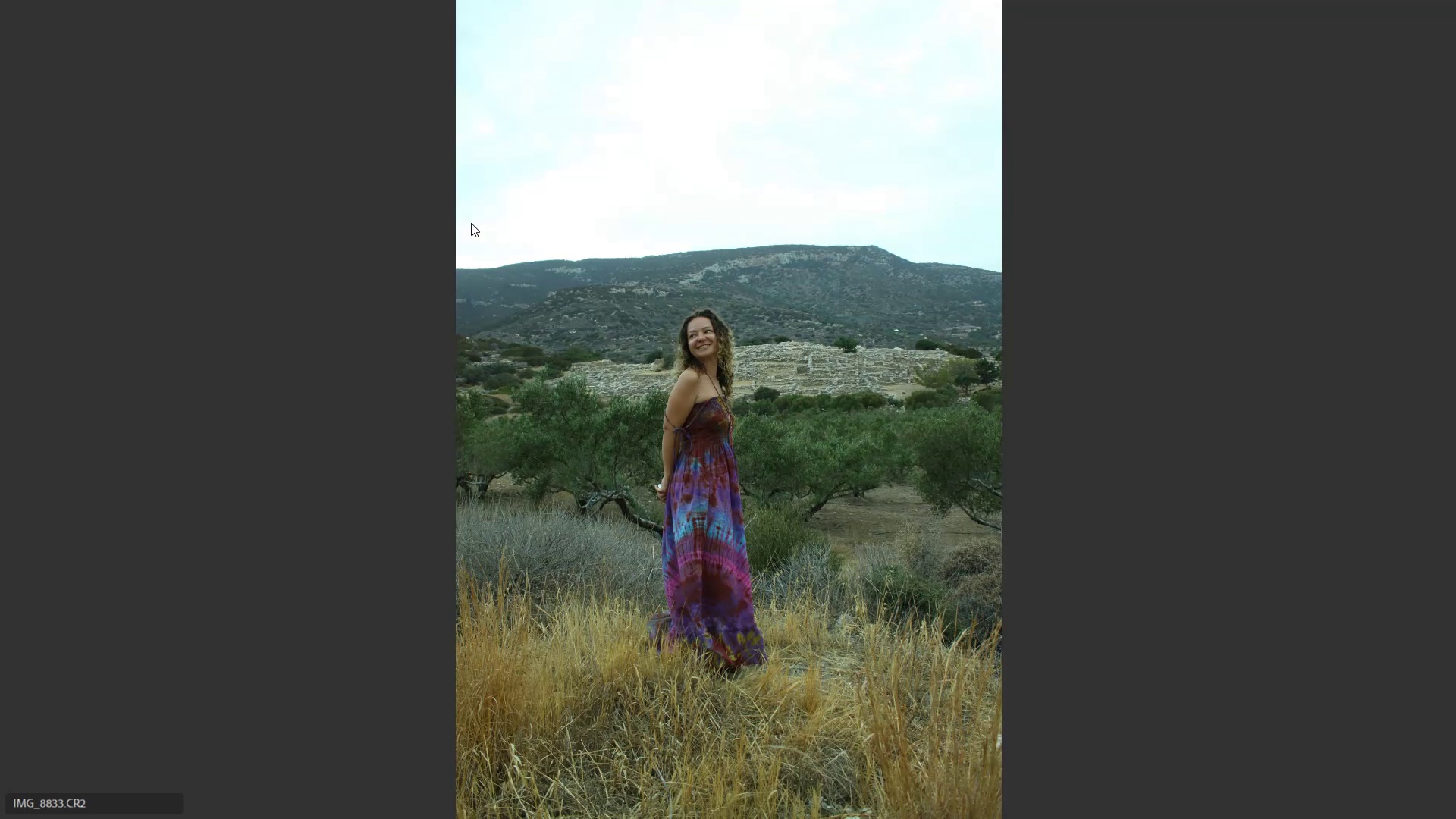 
key(6)
 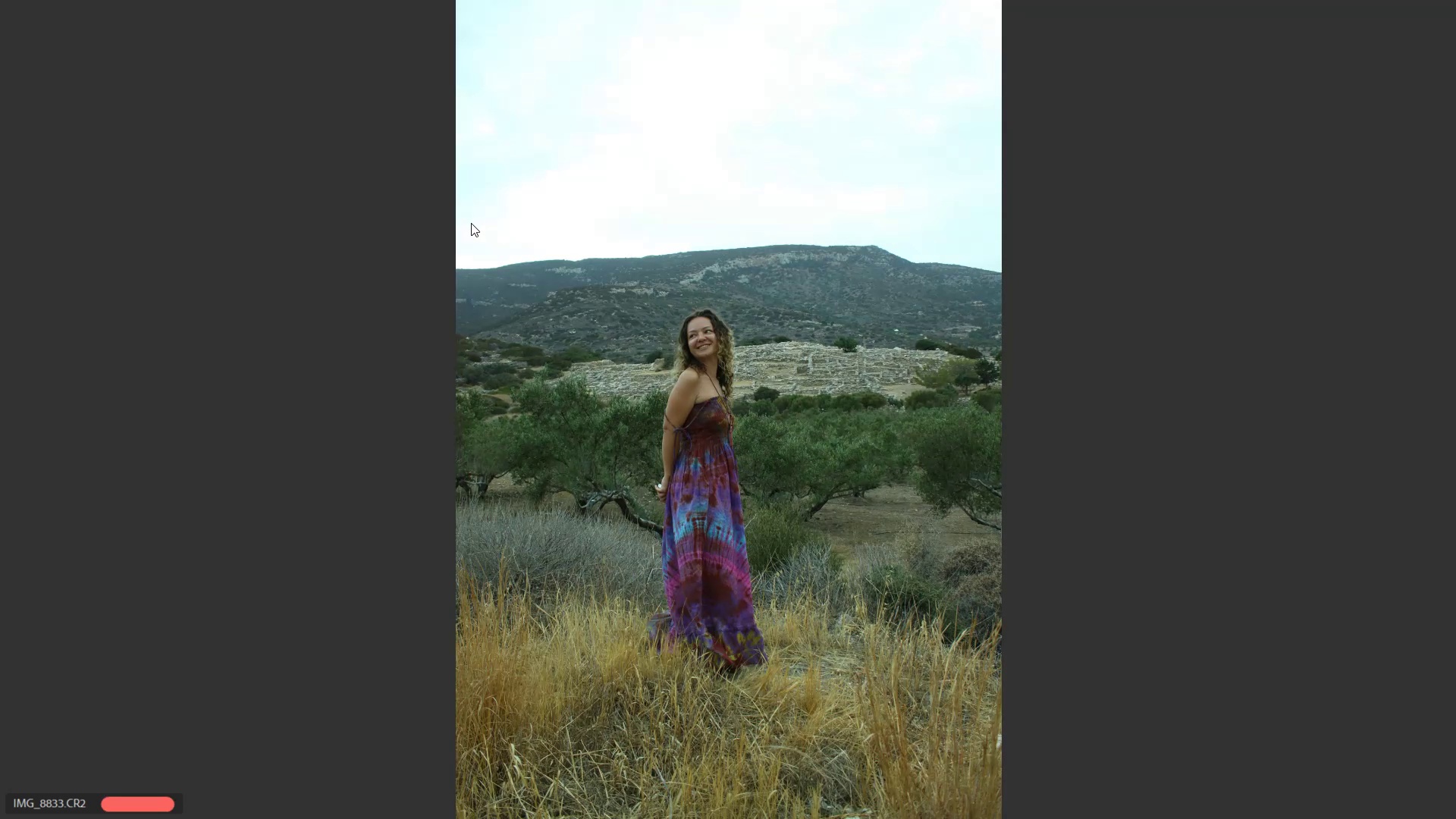 
key(ArrowRight)
 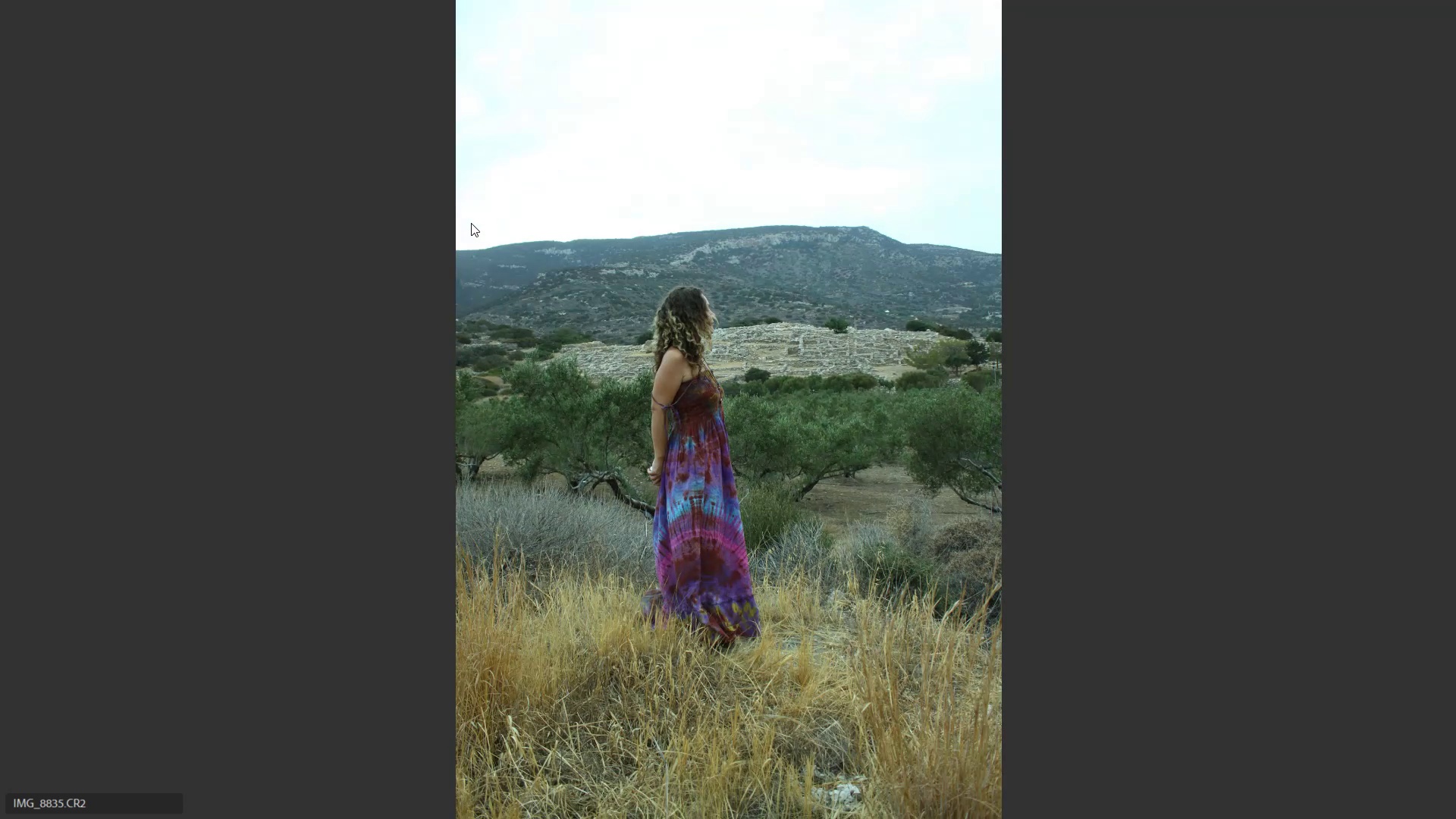 
key(ArrowRight)
 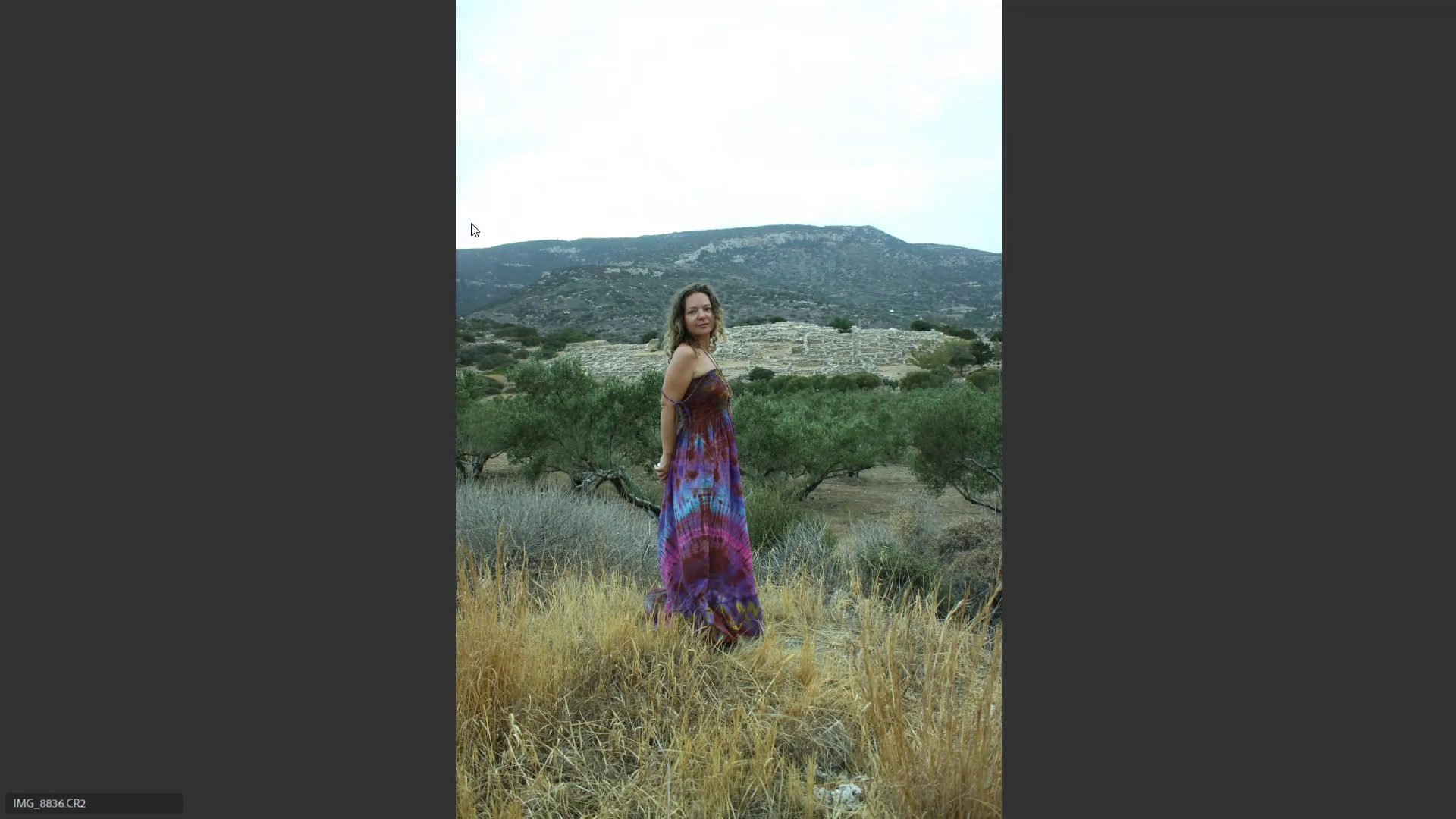 
key(ArrowLeft)
 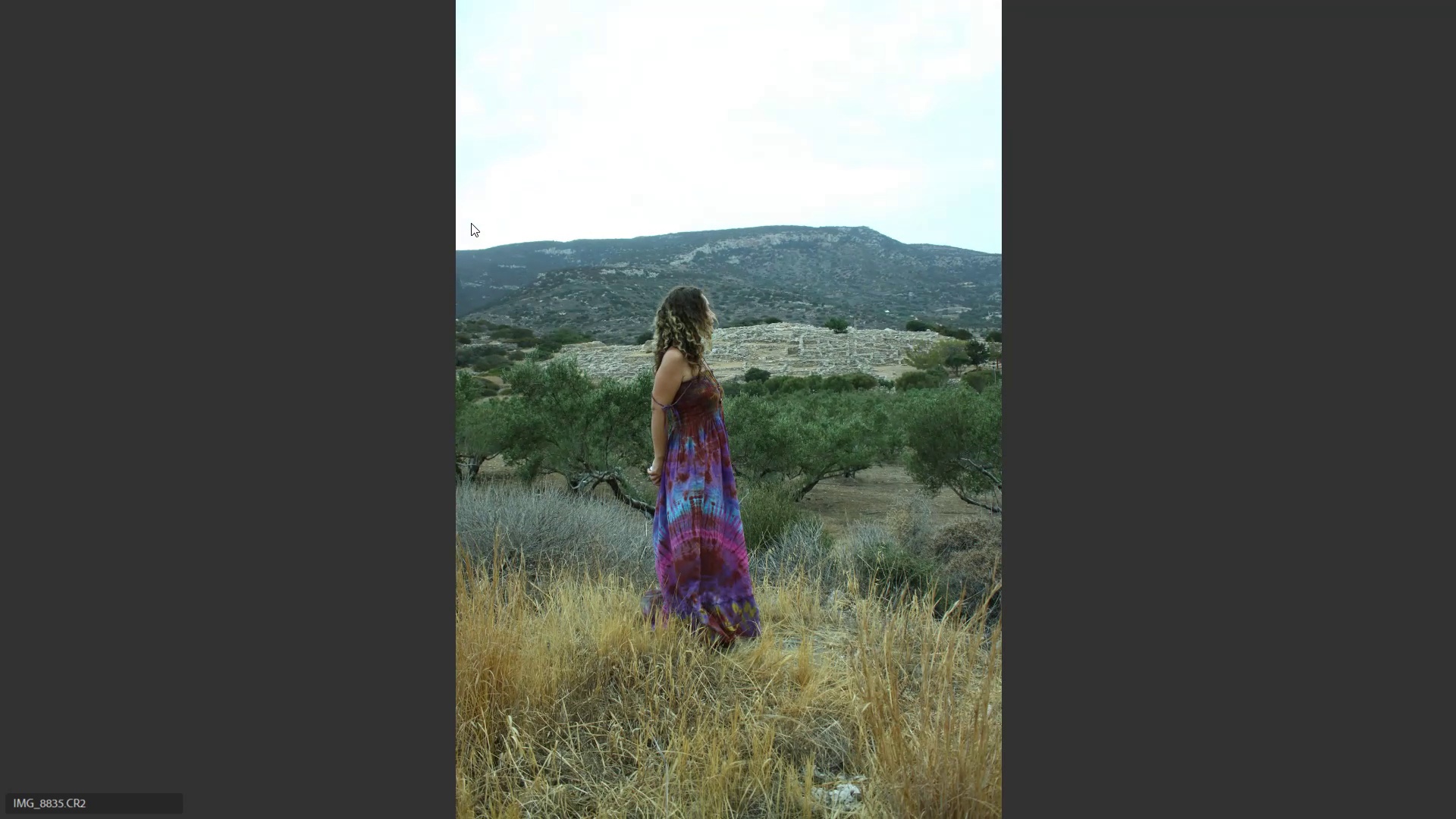 
key(ArrowLeft)
 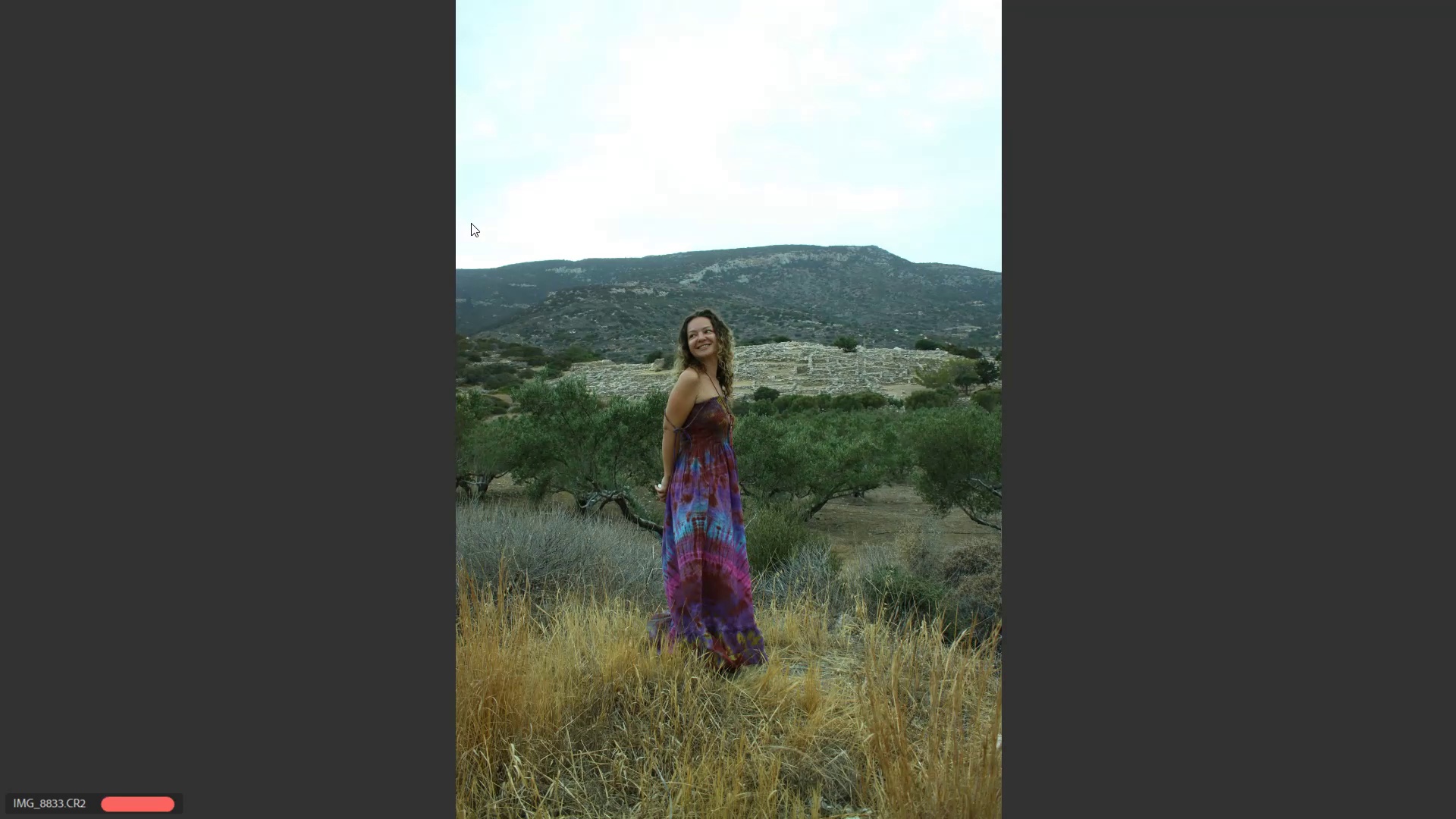 
key(ArrowRight)
 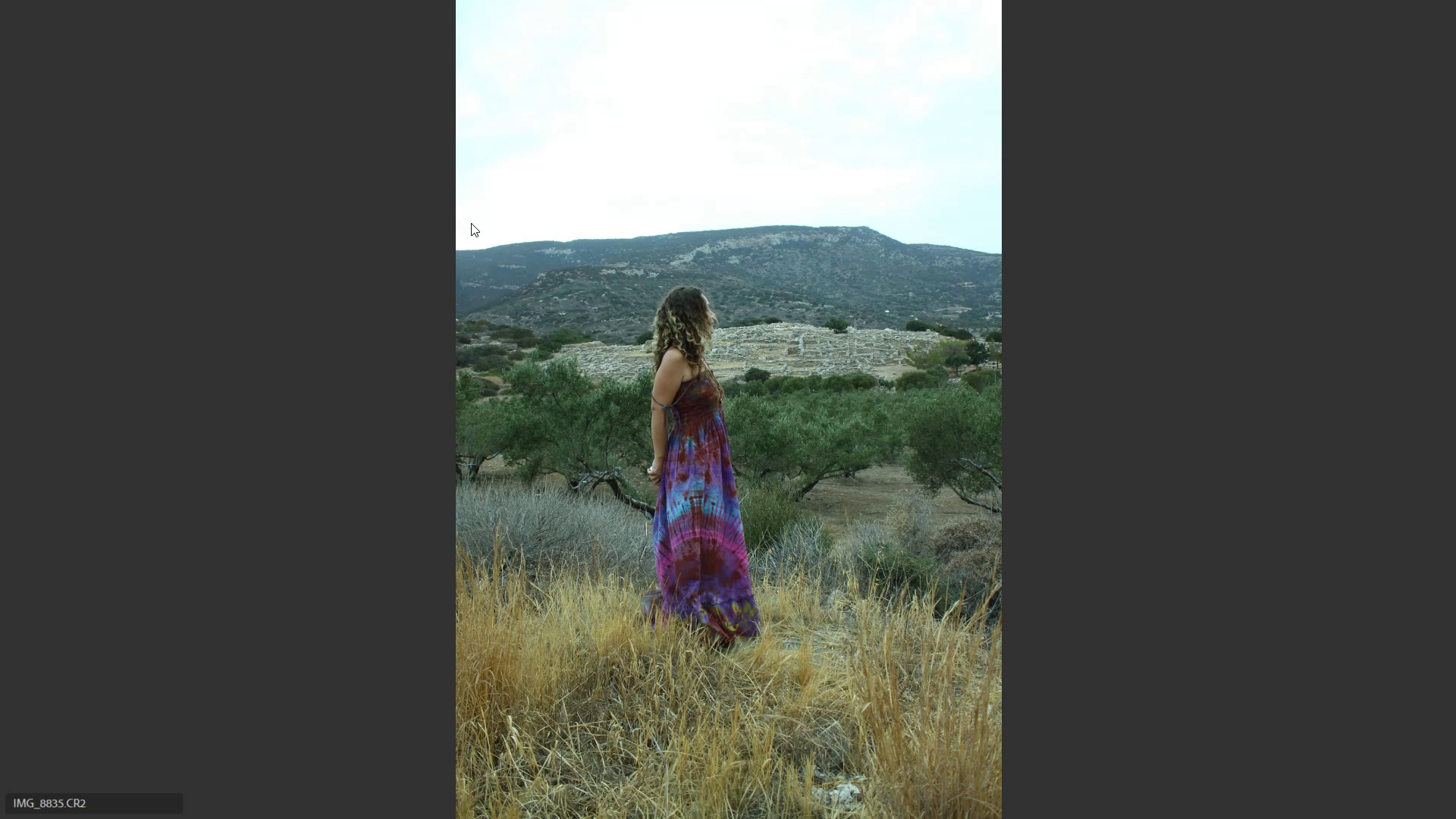 
key(ArrowRight)
 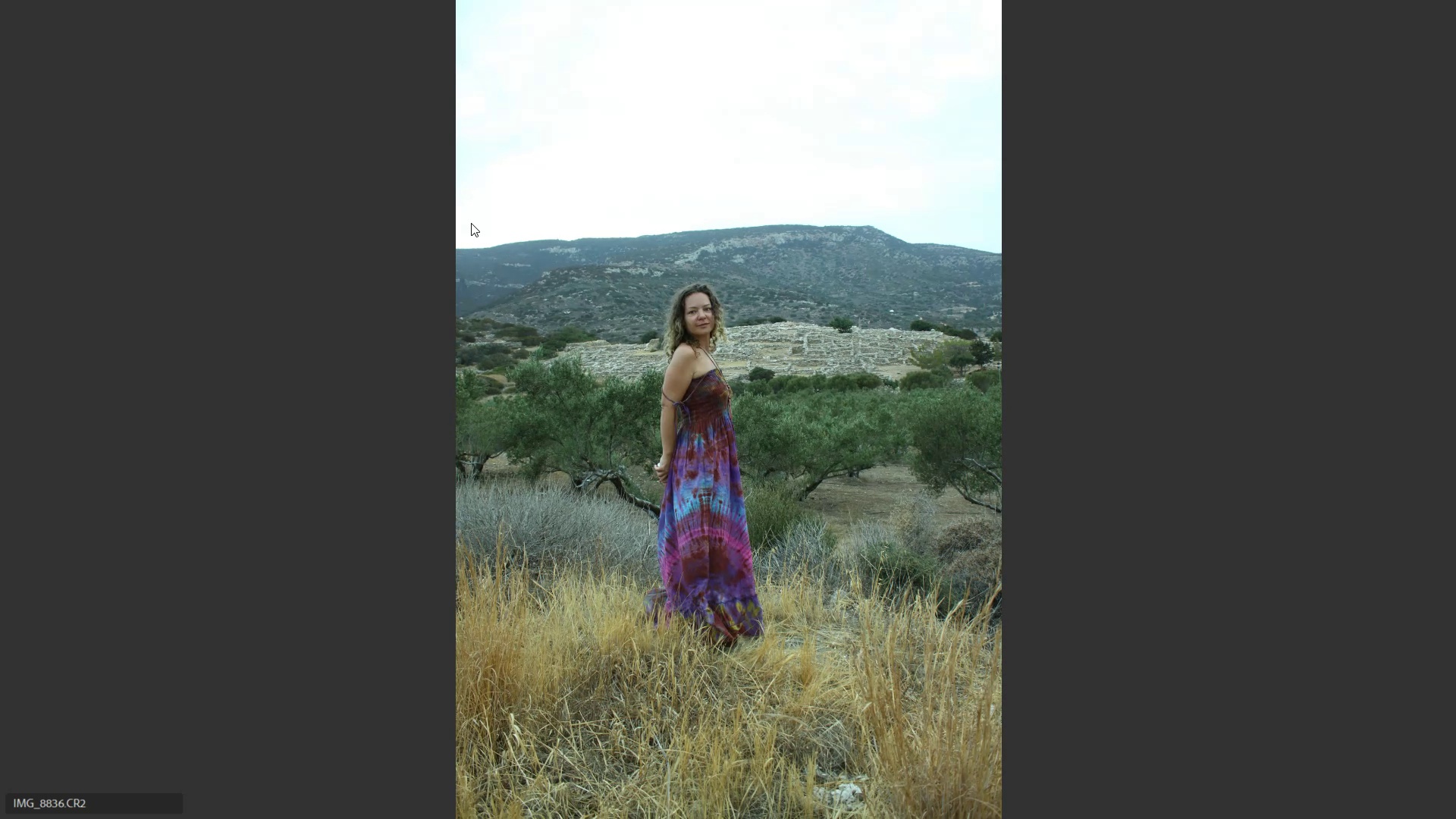 
key(ArrowRight)
 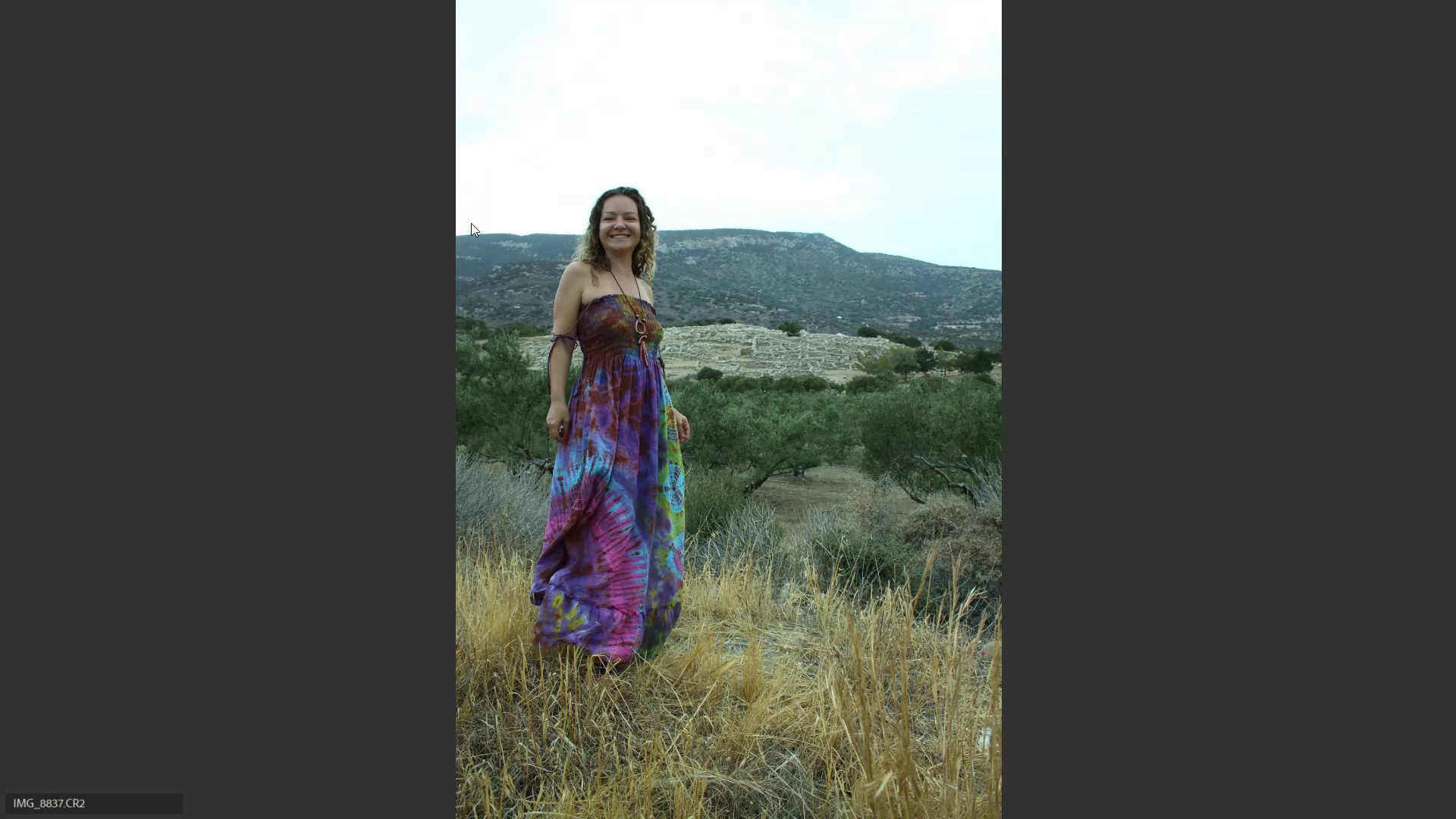 
key(ArrowLeft)
 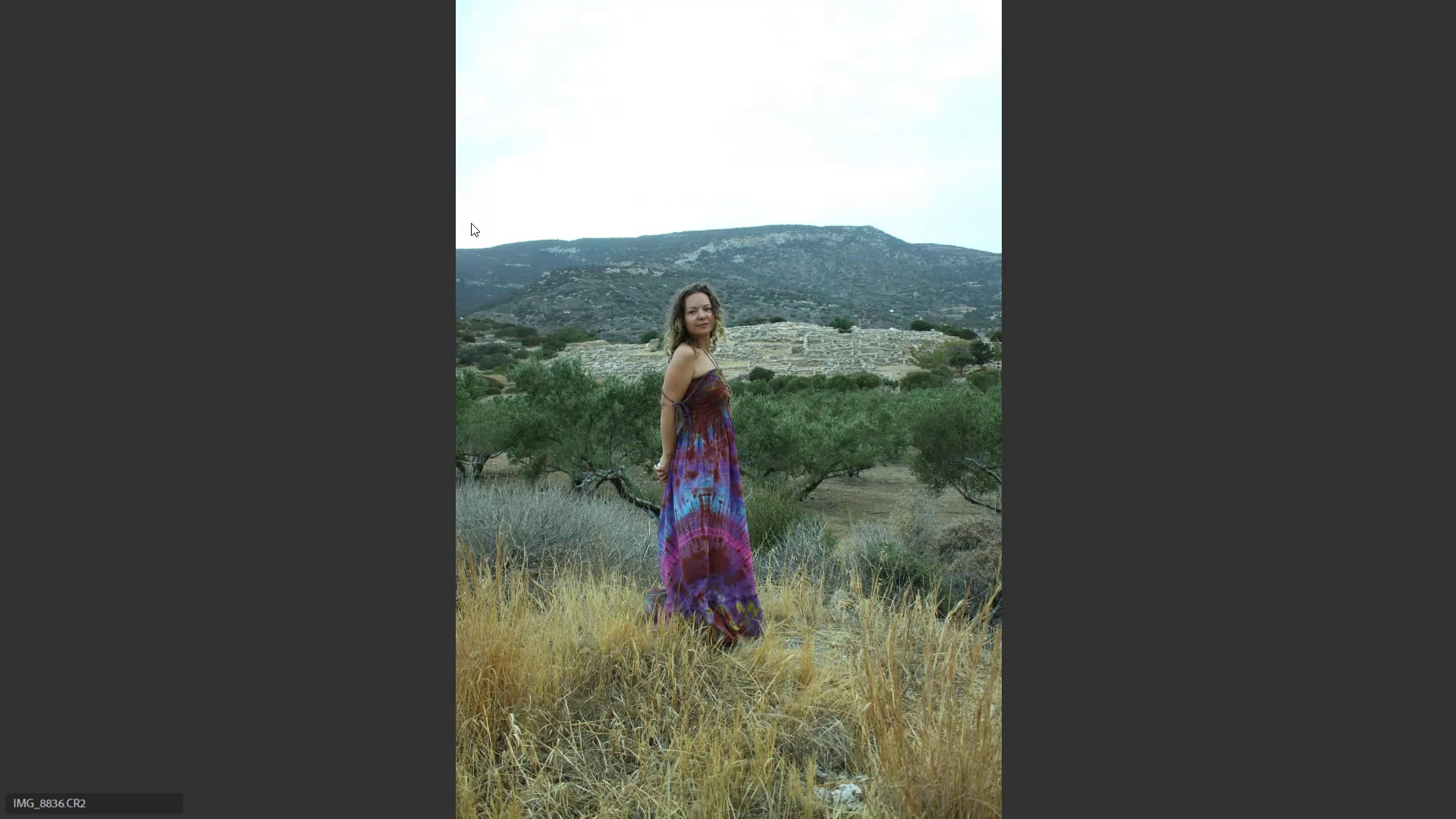 
key(6)
 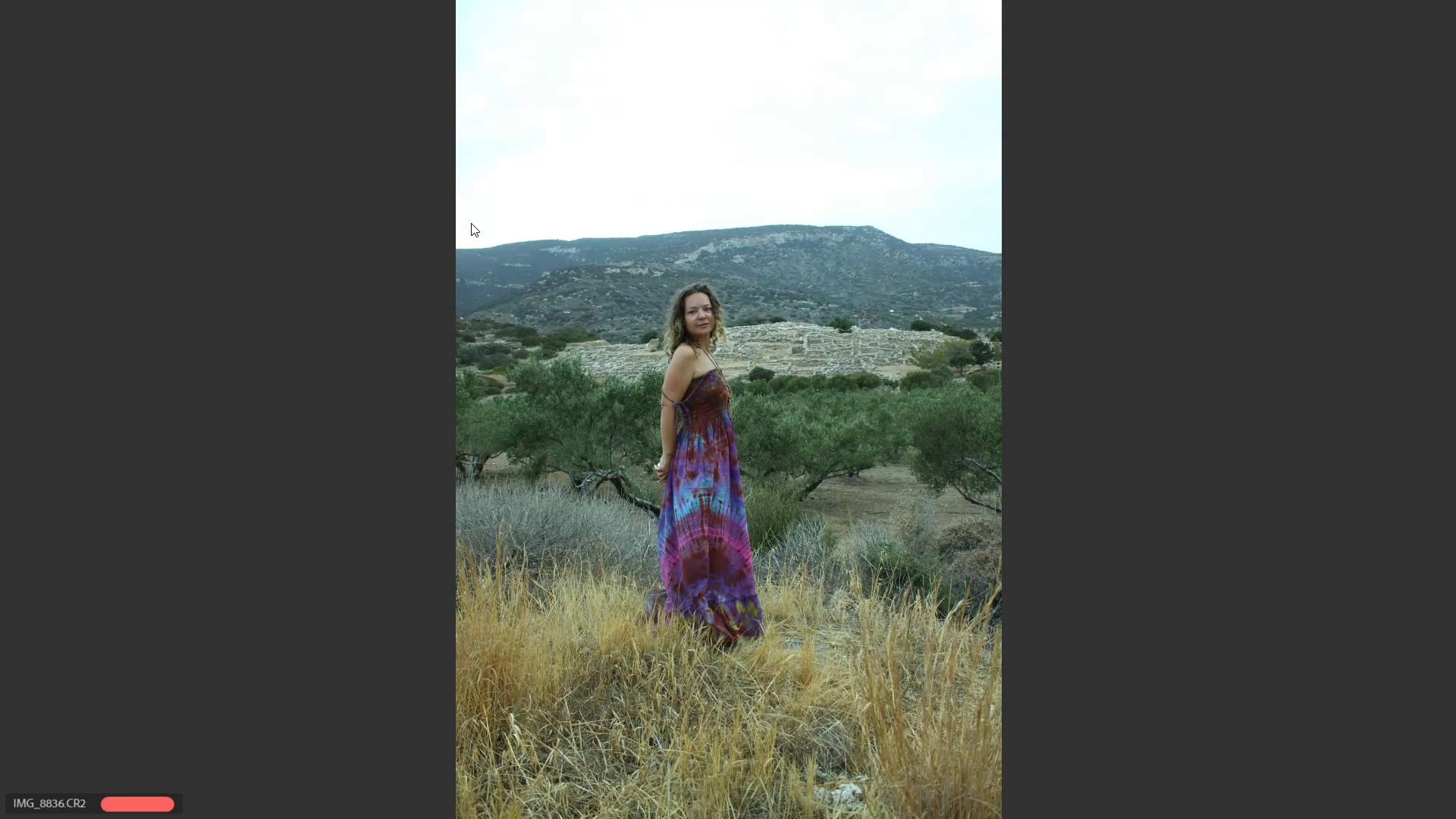 
key(ArrowRight)
 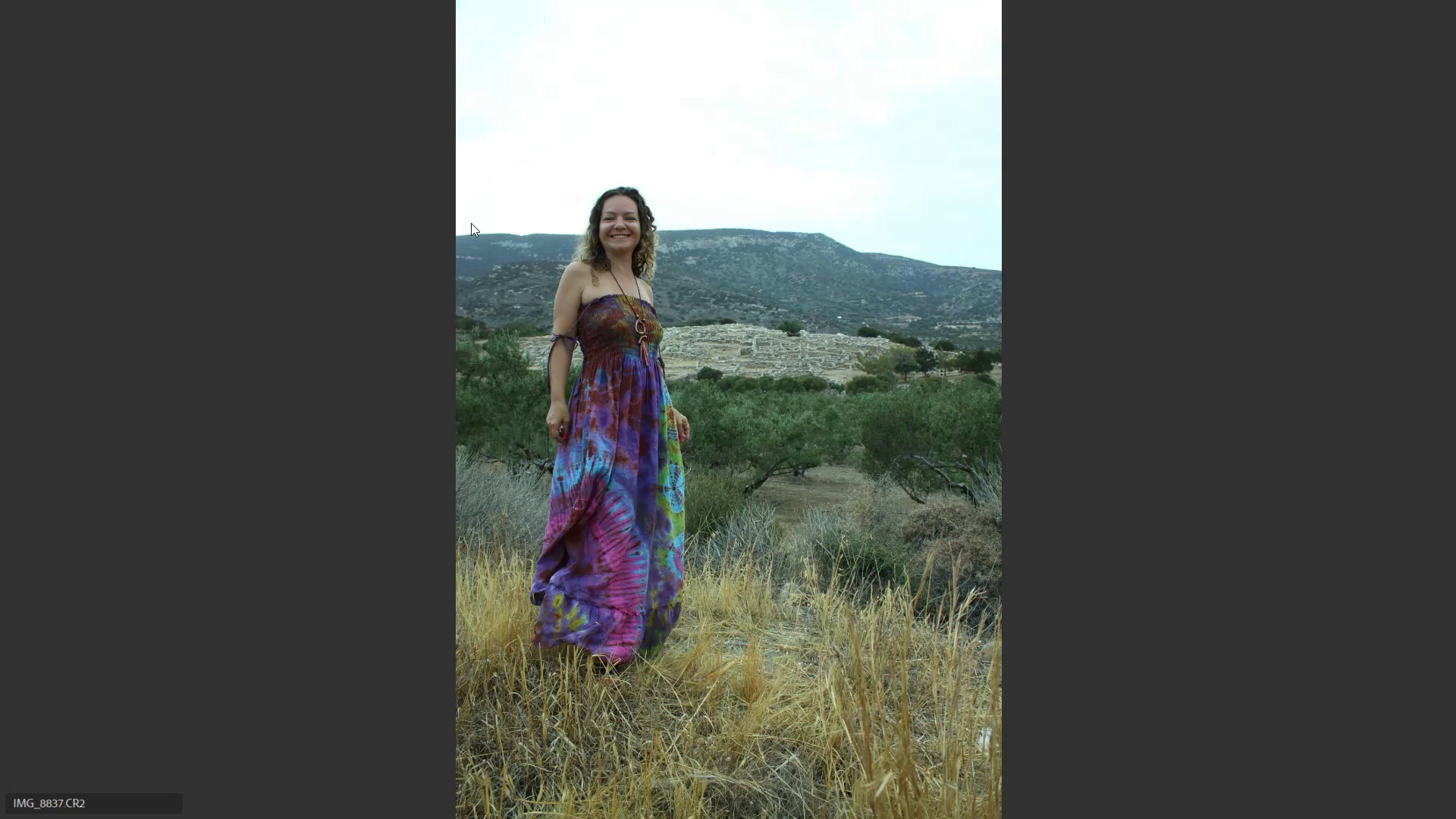 
key(ArrowRight)
 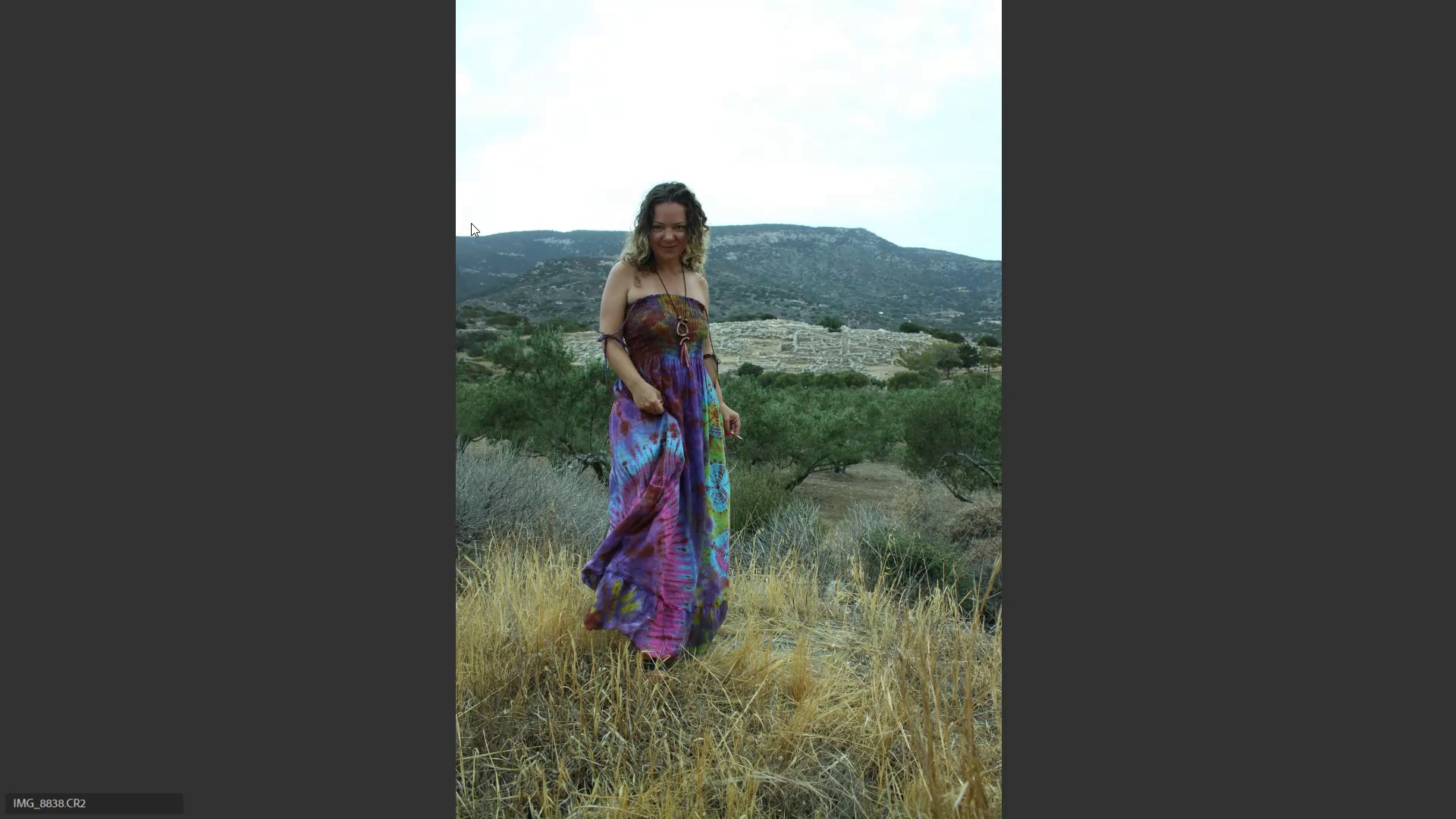 
key(ArrowLeft)
 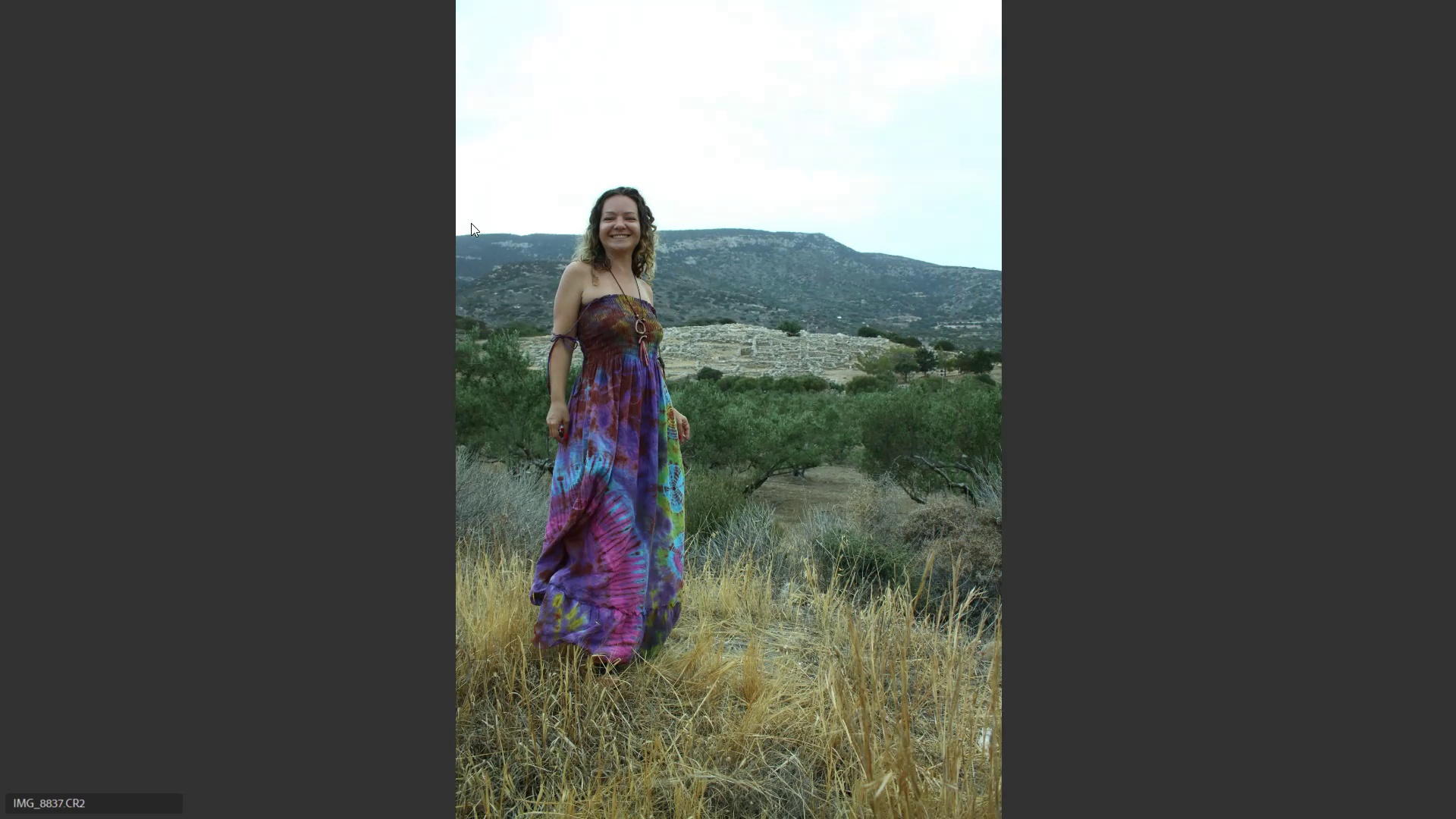 
key(6)
 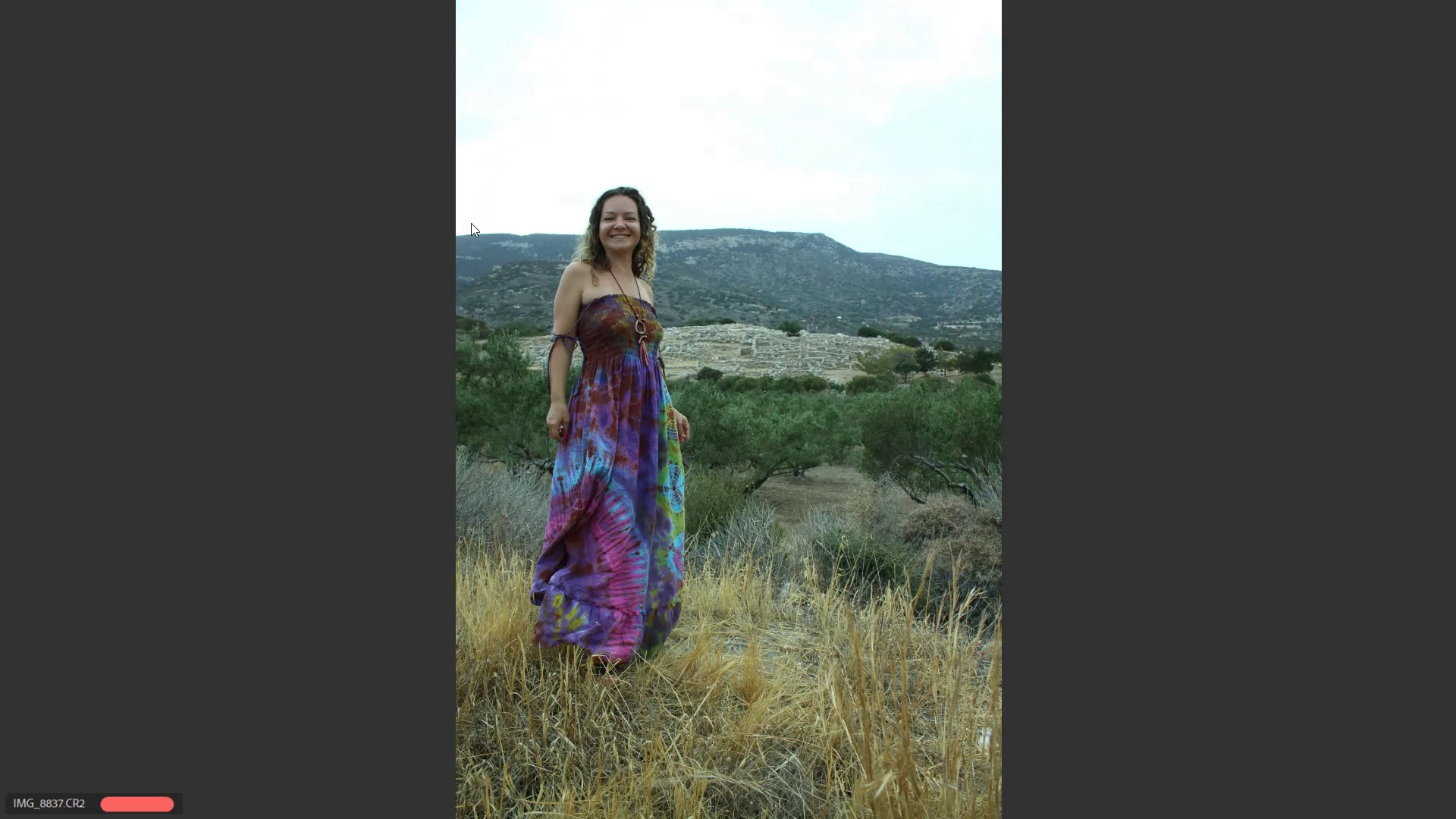 
key(ArrowRight)
 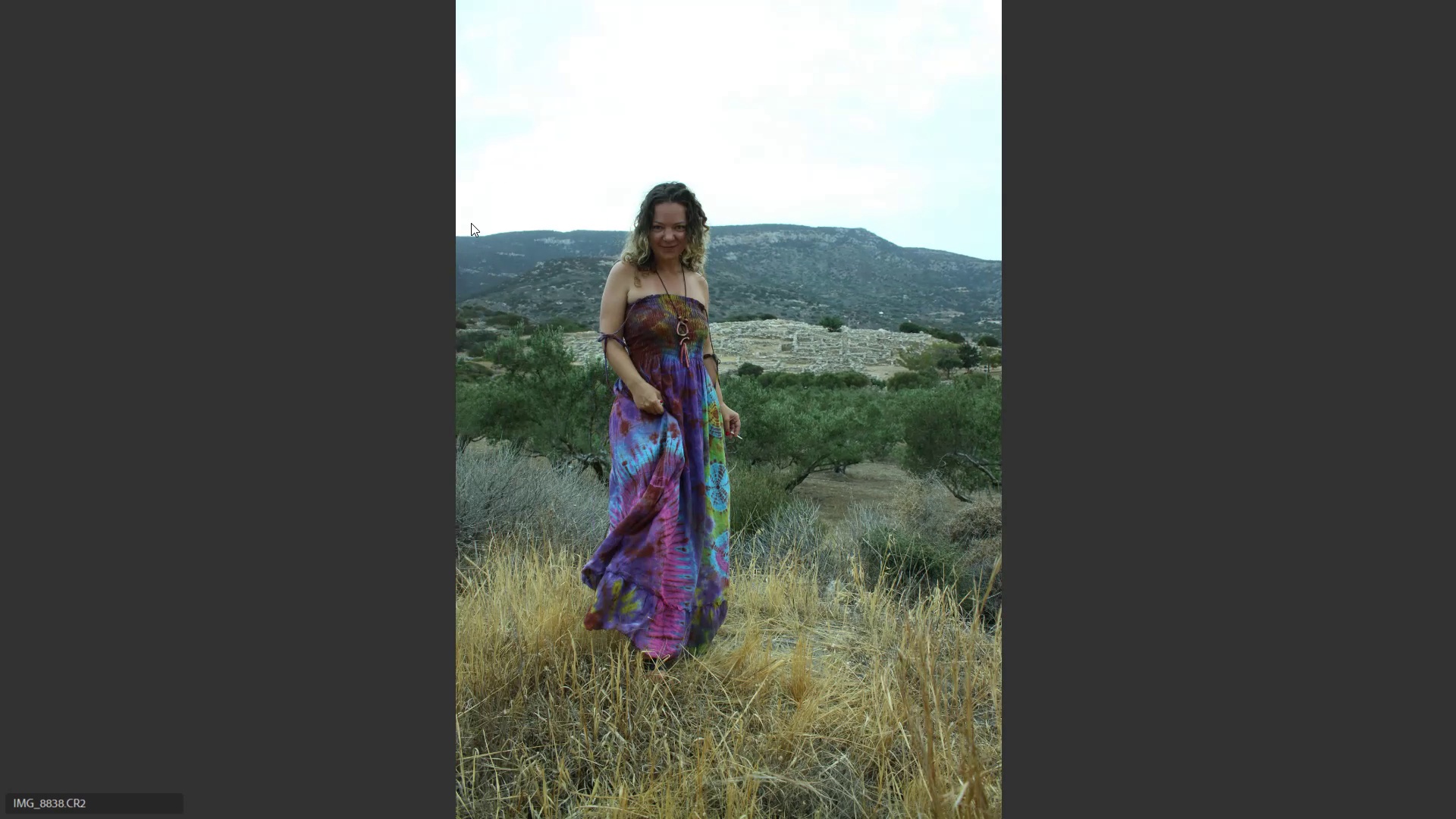 
key(6)
 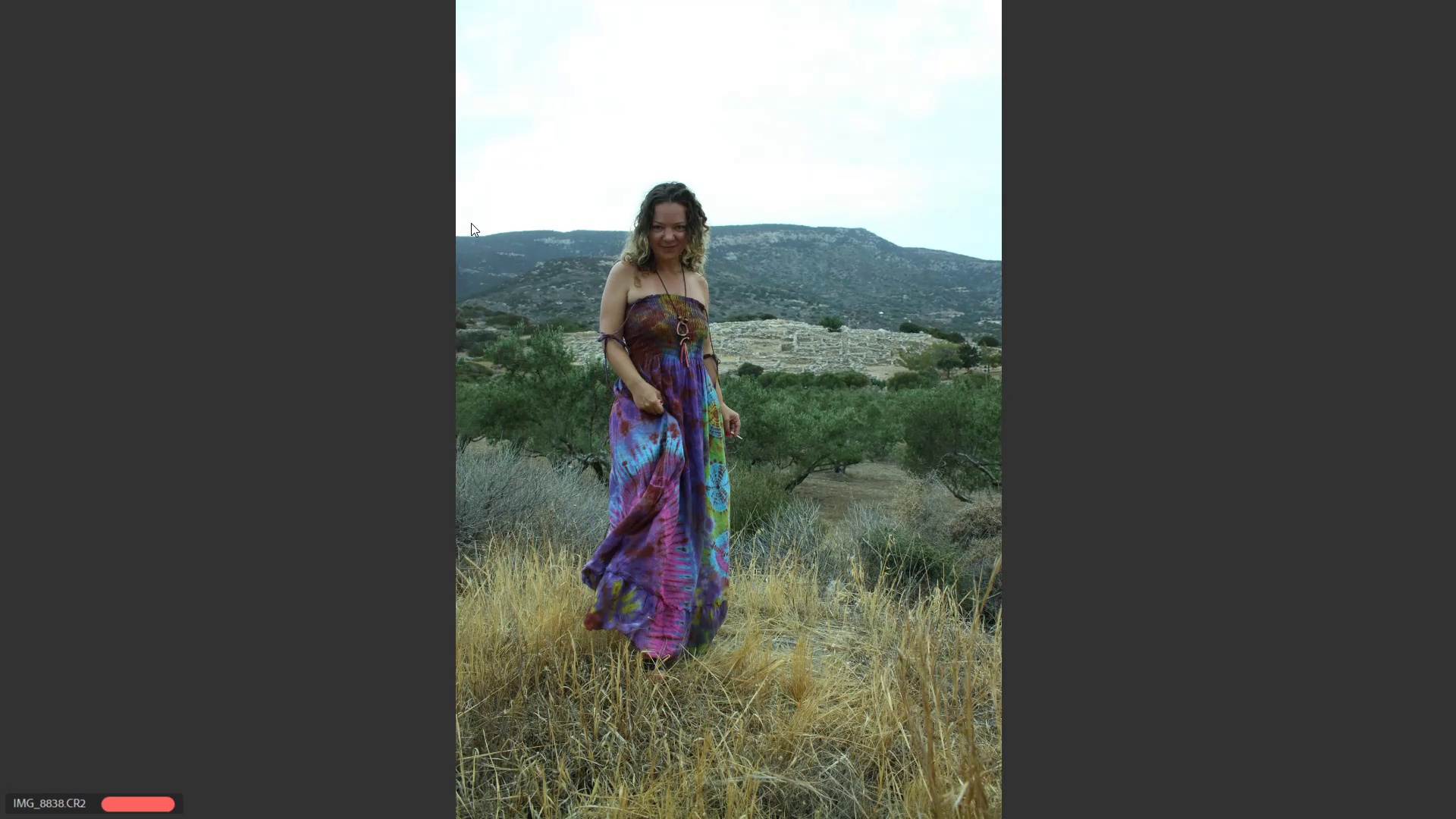 
key(ArrowRight)
 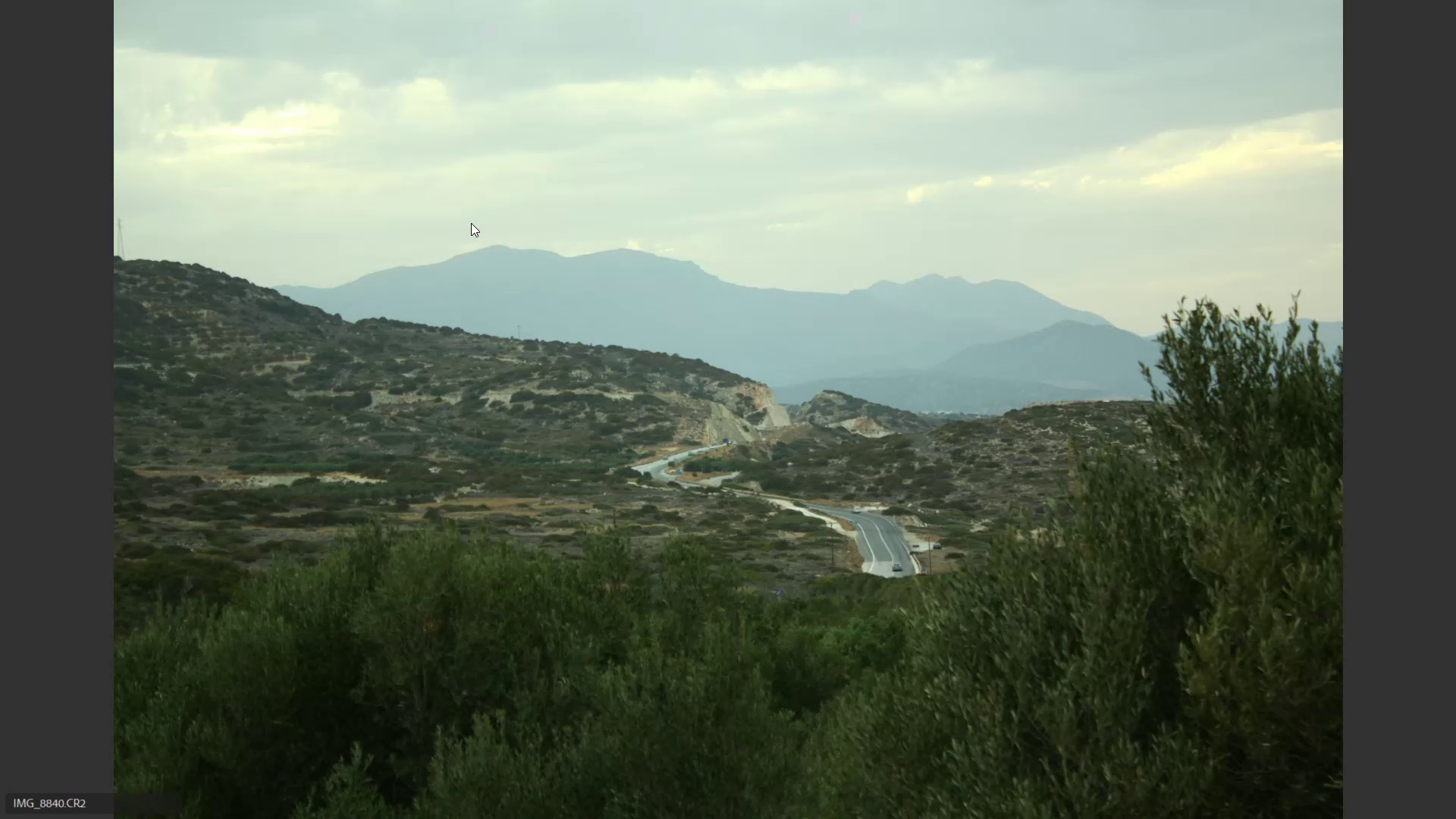 
key(ArrowRight)
 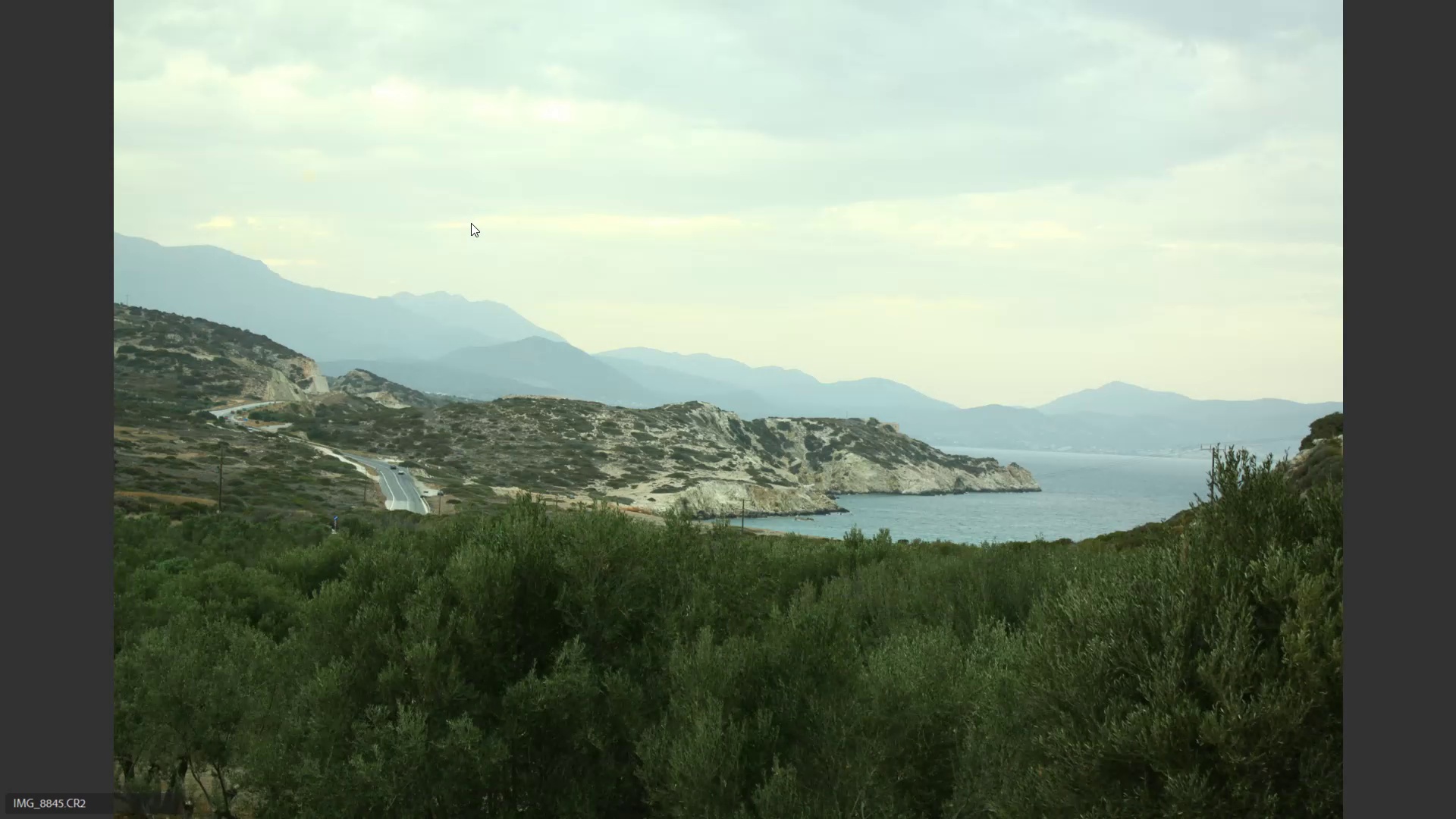 
key(ArrowLeft)
 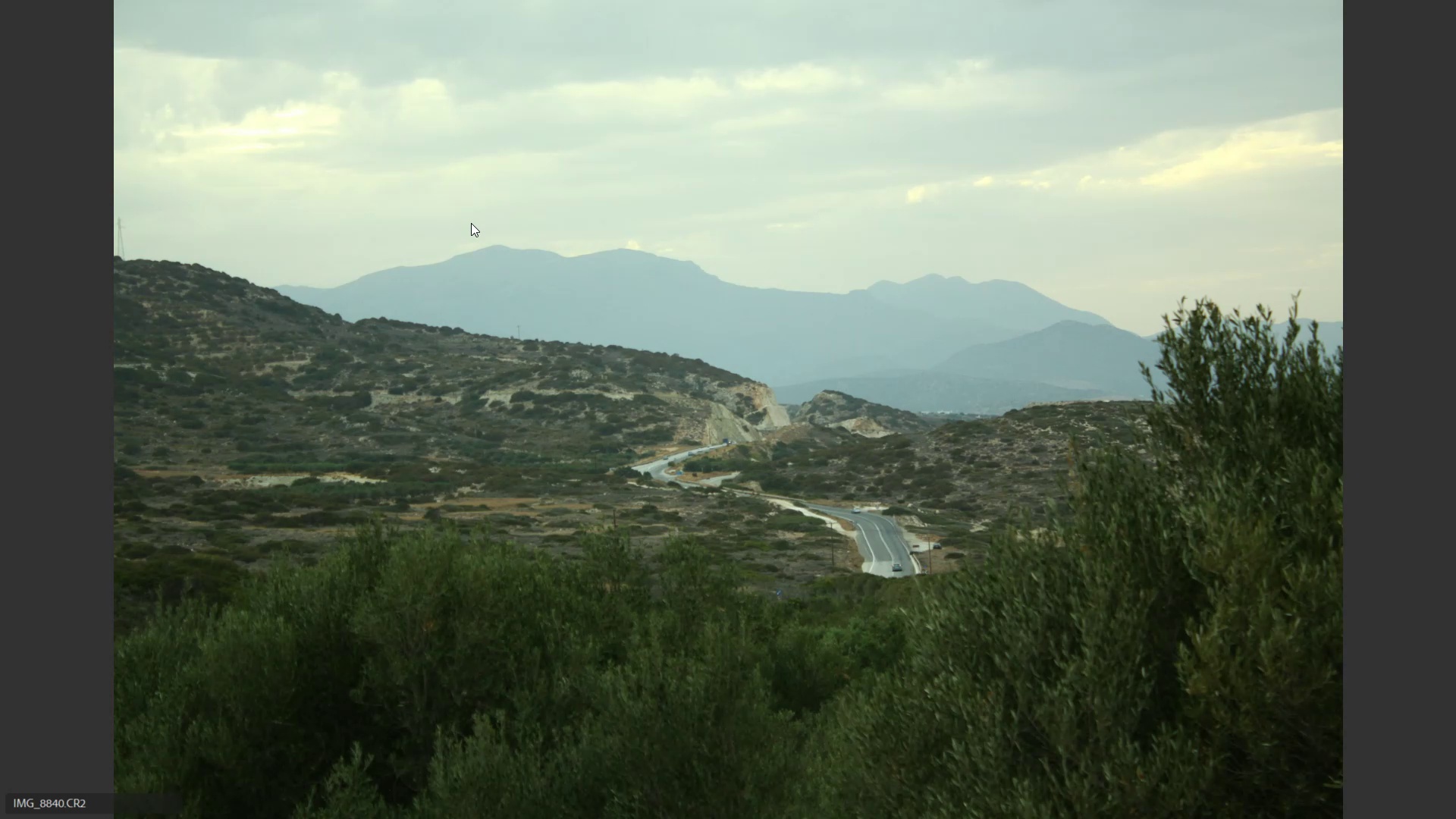 
key(6)
 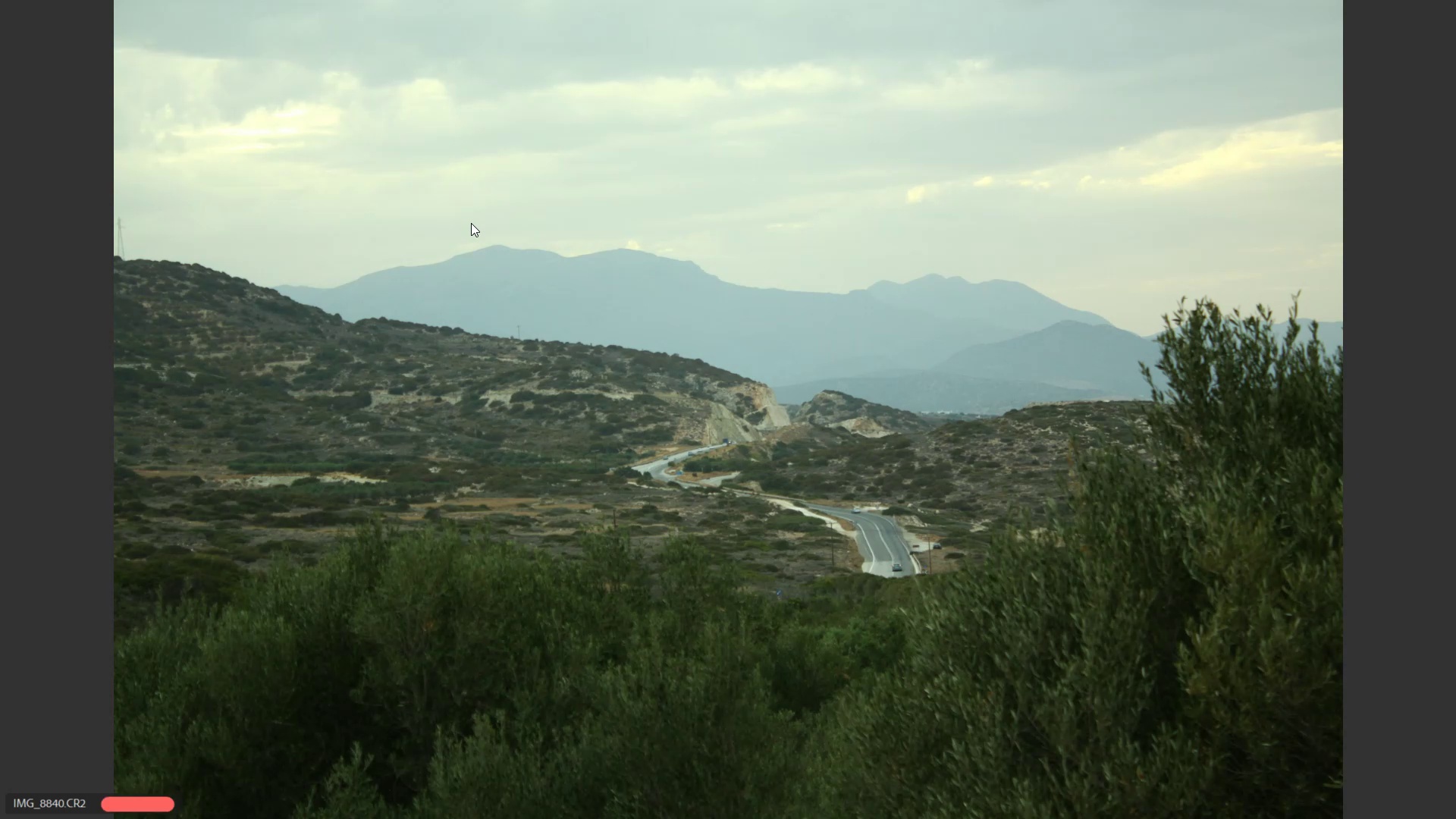 
key(ArrowRight)
 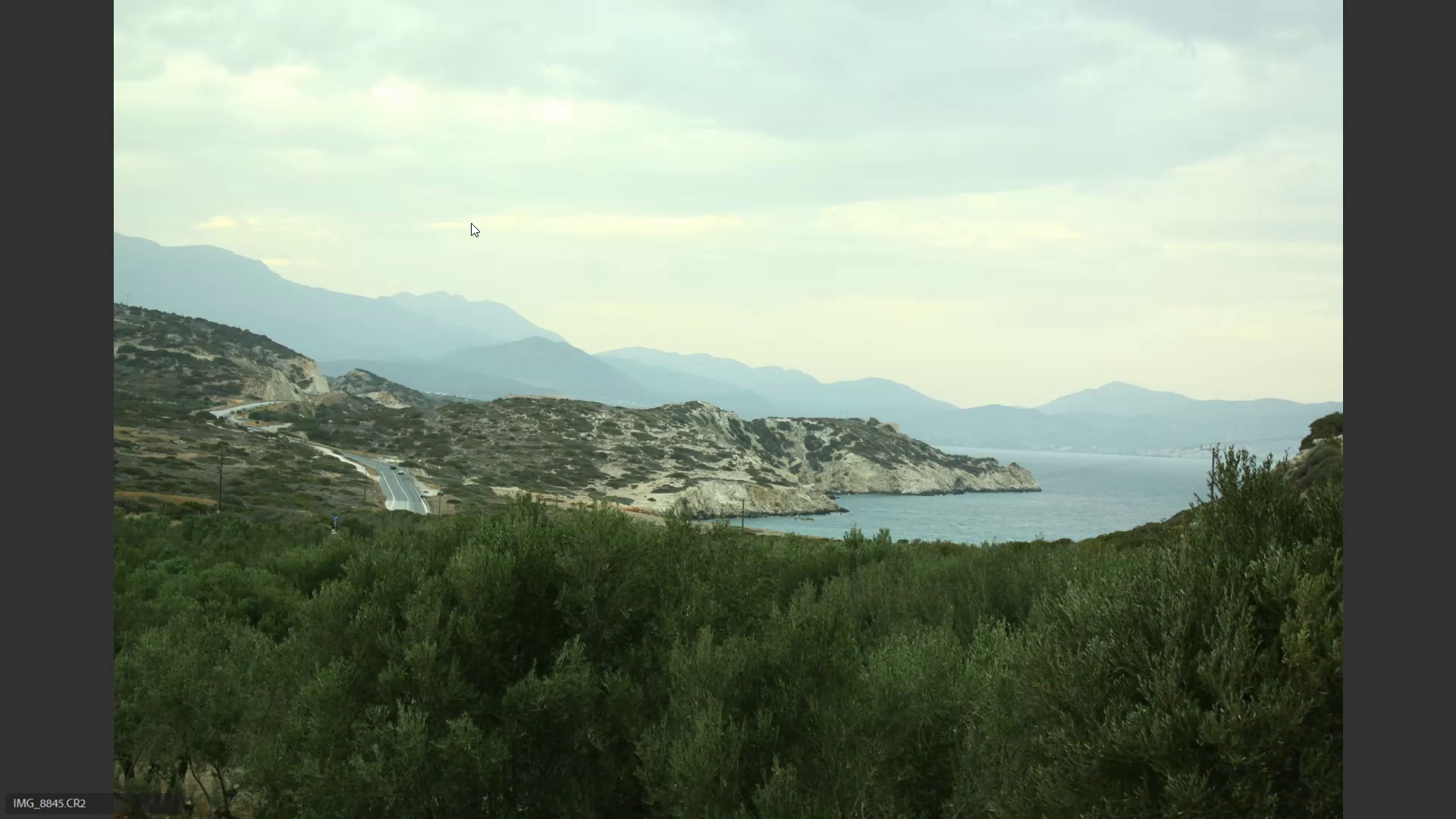 
key(6)
 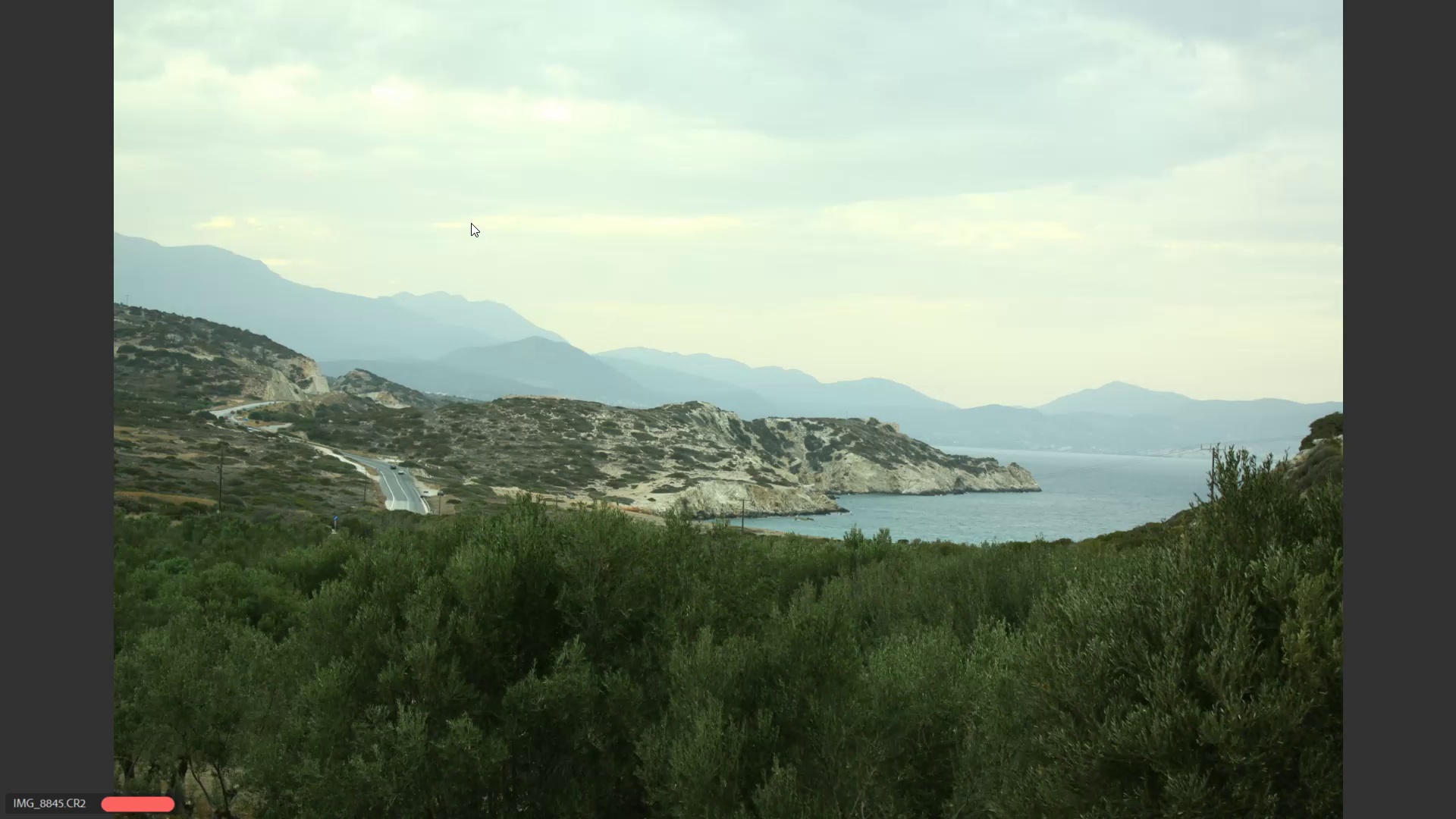 
key(ArrowRight)
 